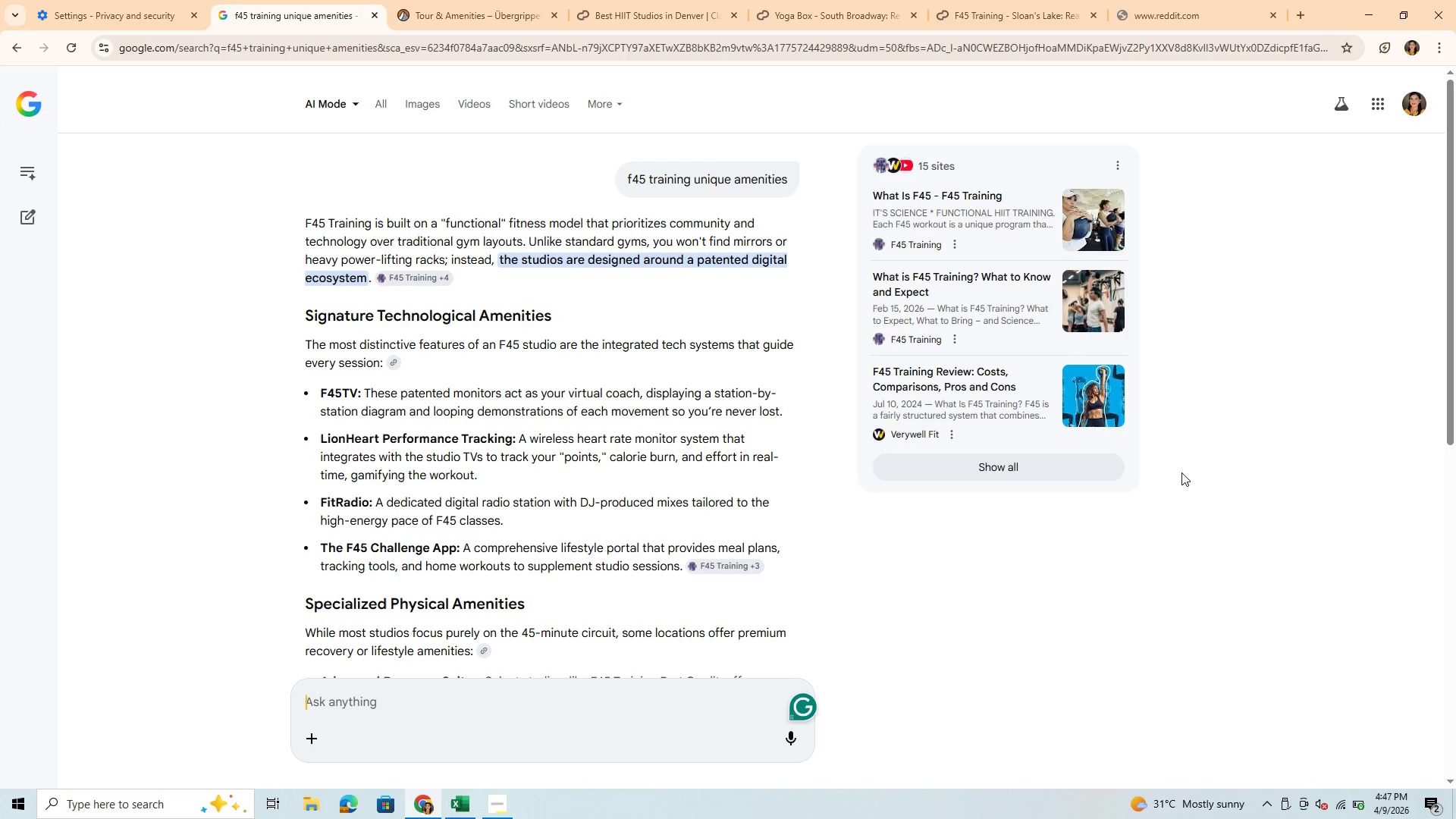 
scroll: coordinate [668, 567], scroll_direction: down, amount: 4.0
 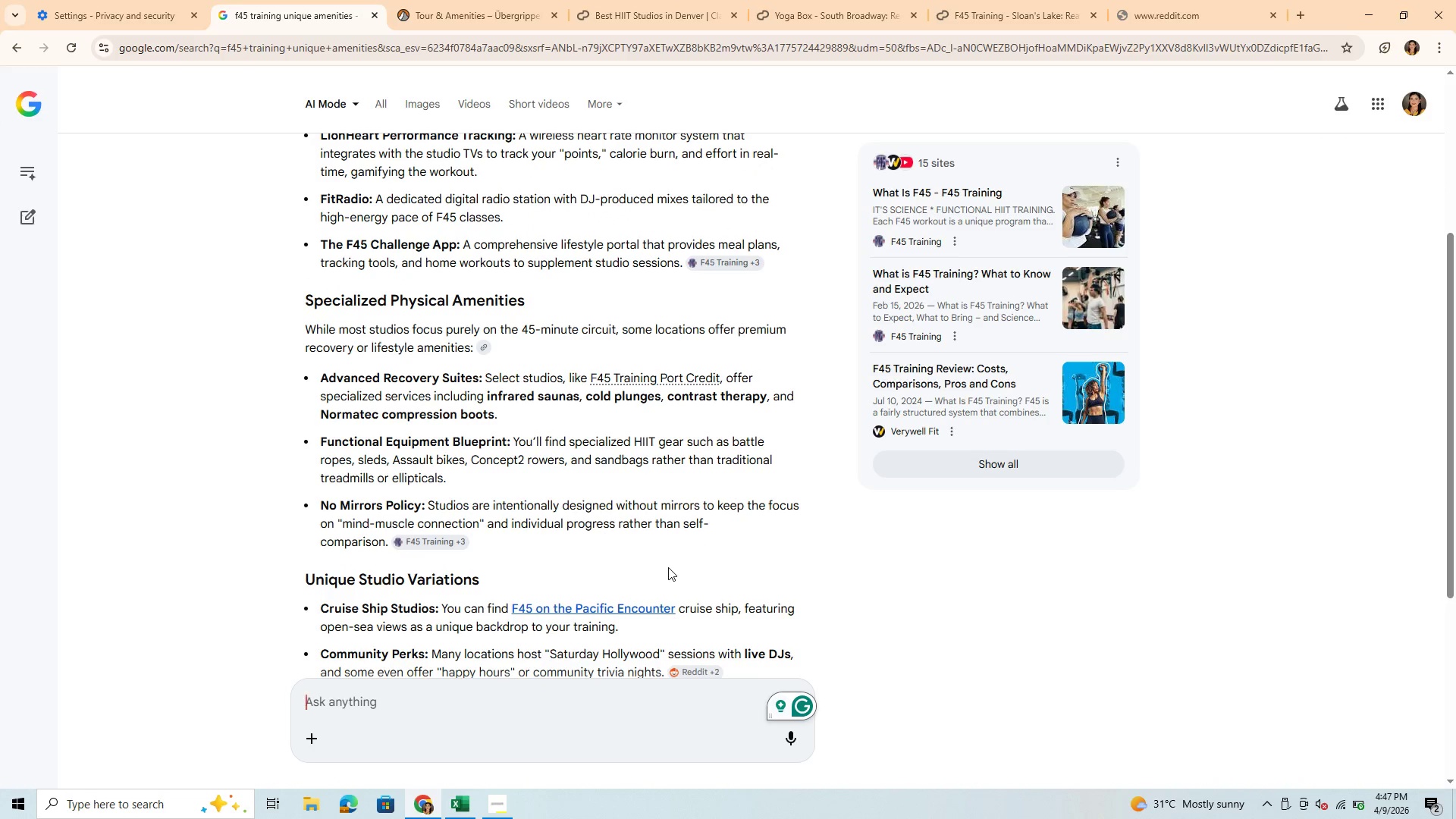 
wait(10.55)
 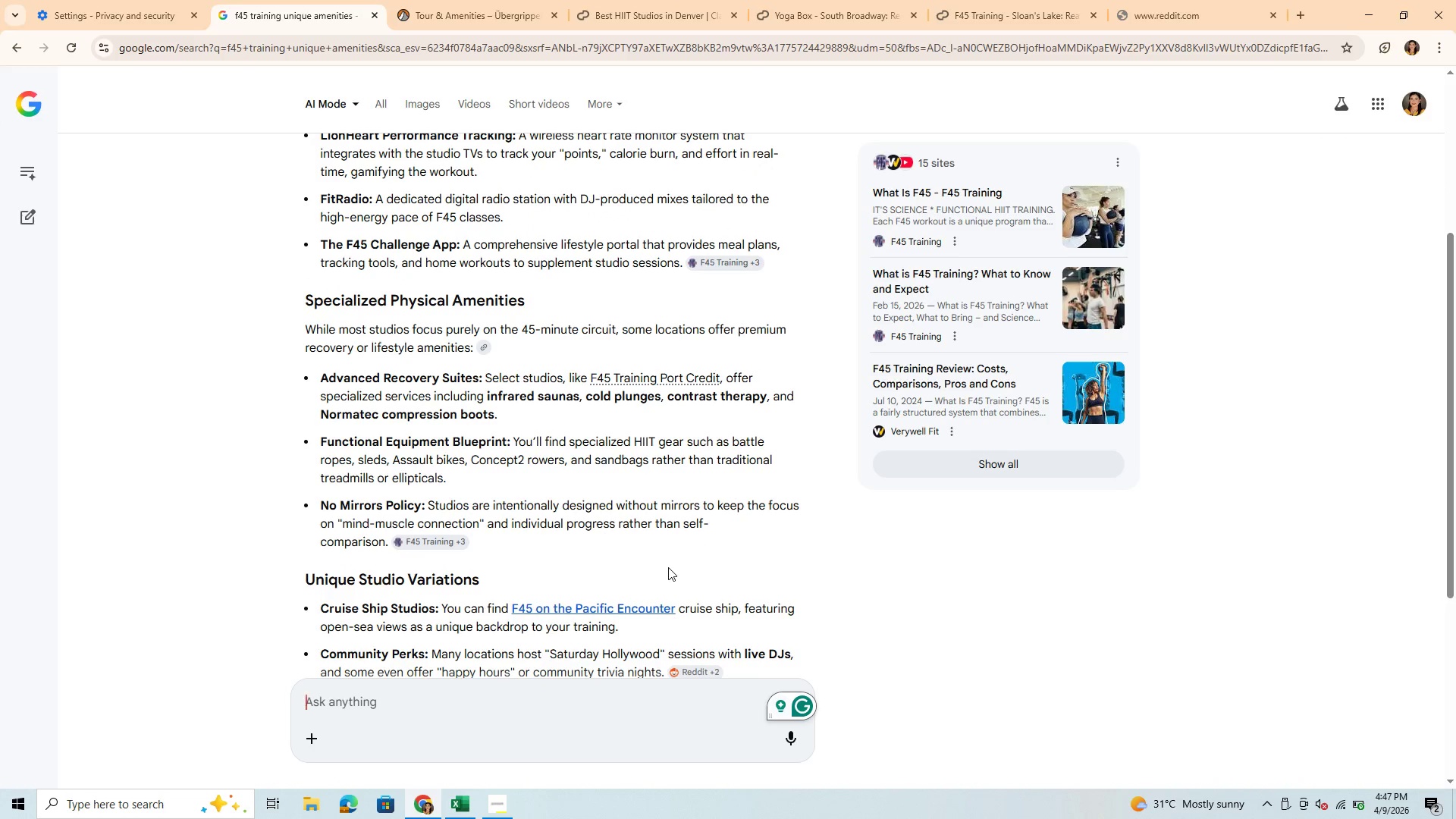 
left_click_drag(start_coordinate=[491, 397], to_coordinate=[632, 389])
 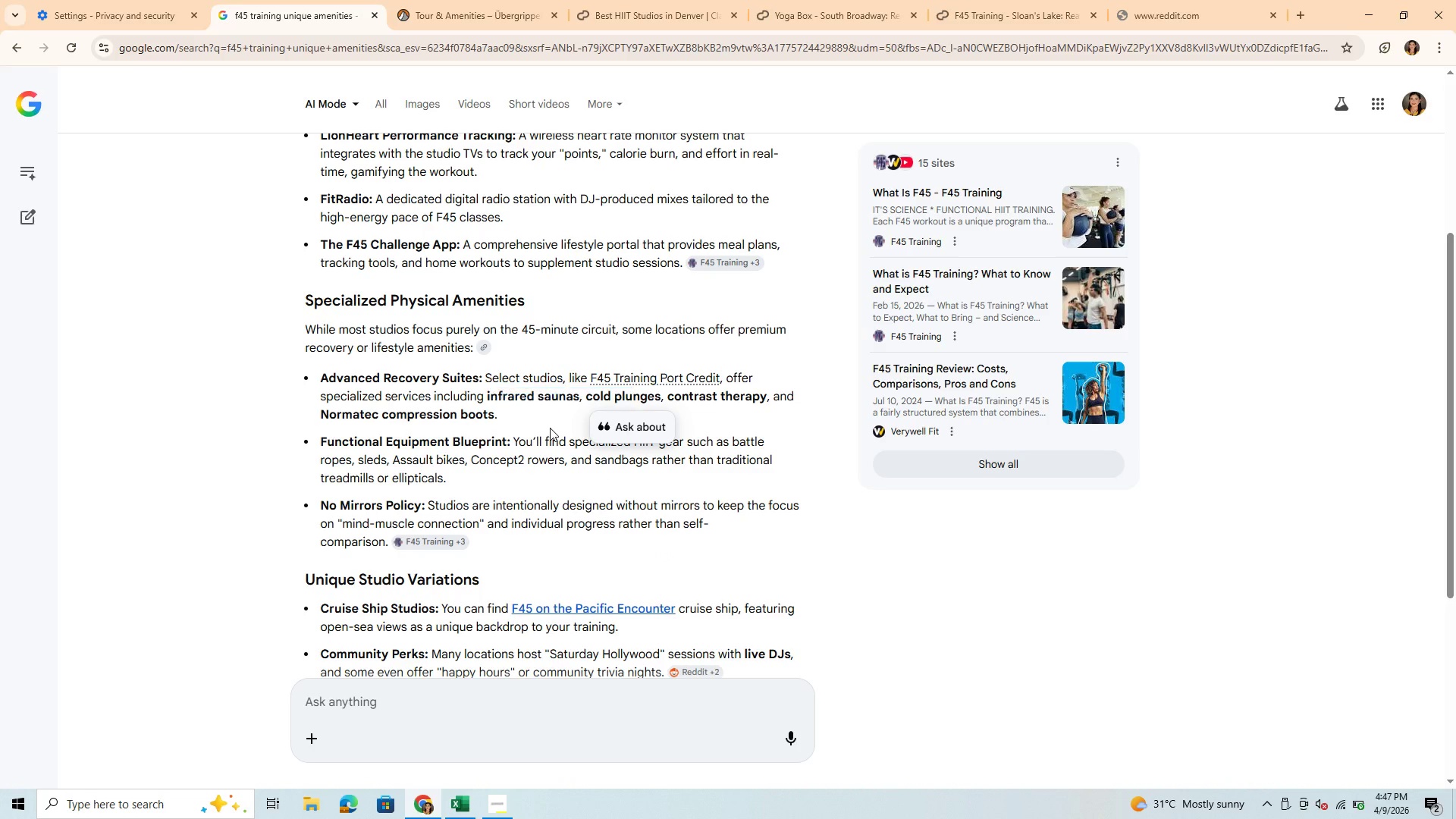 
left_click([550, 428])
 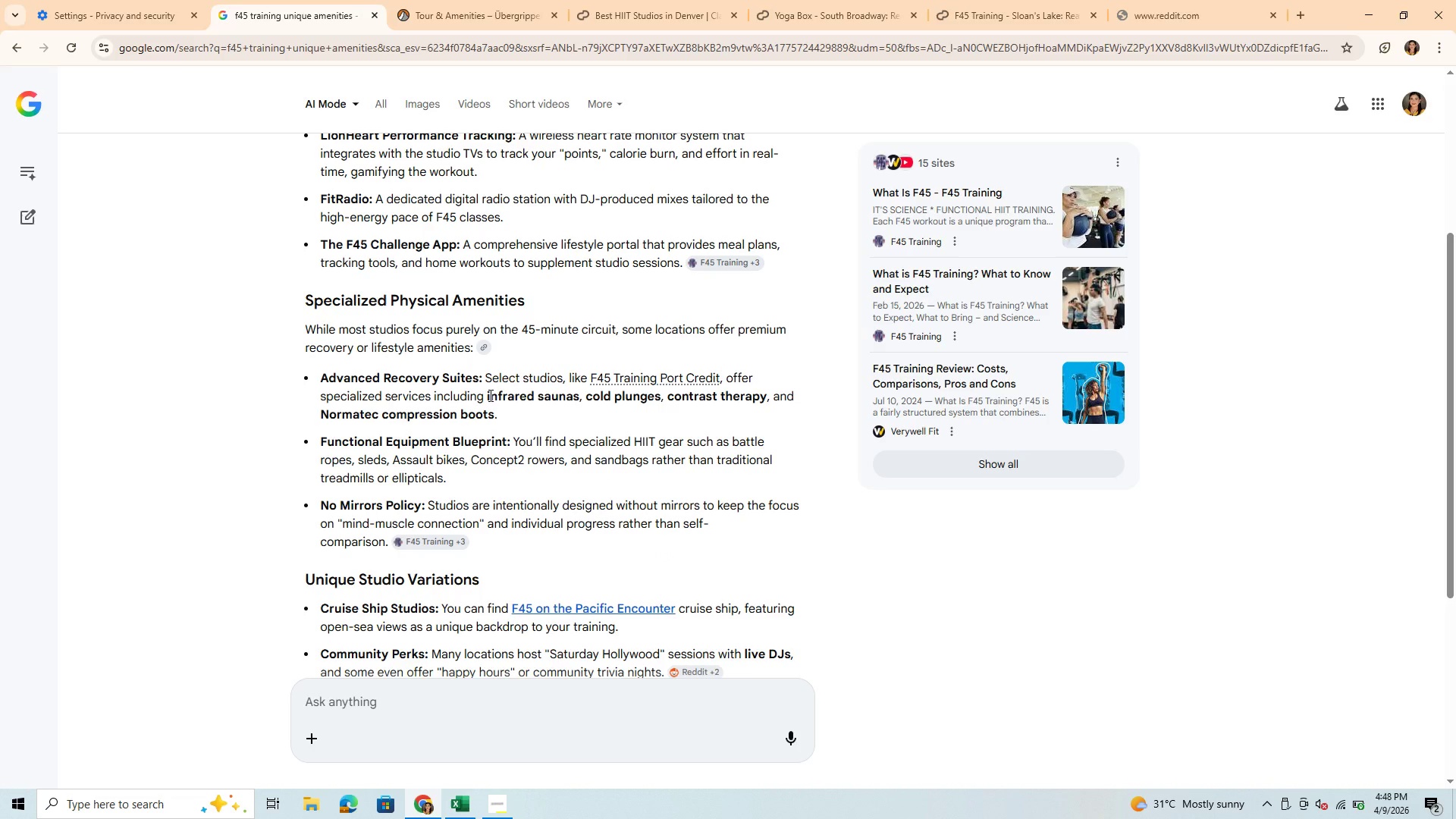 
left_click_drag(start_coordinate=[487, 397], to_coordinate=[765, 397])
 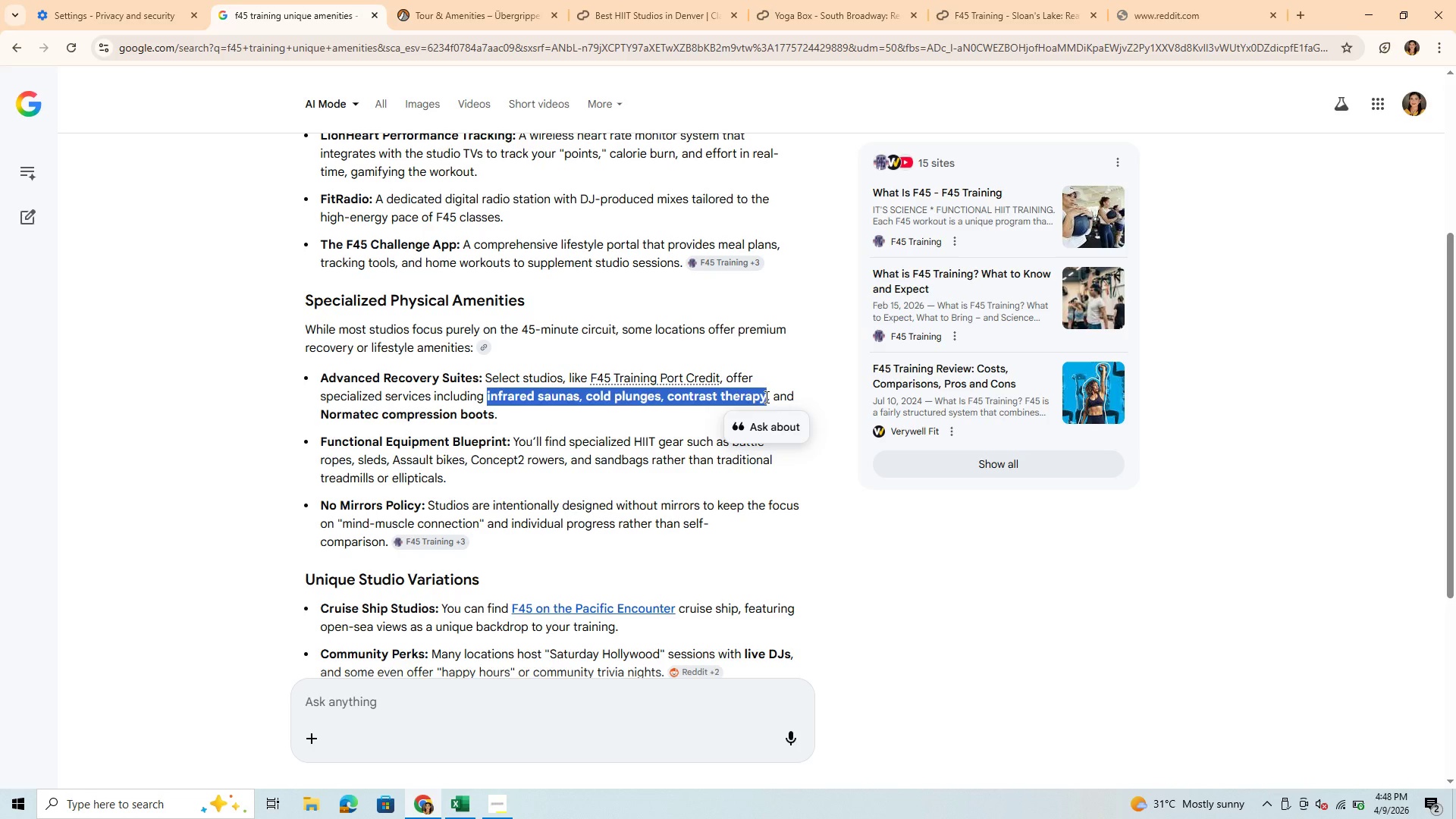 
key(Control+C)
 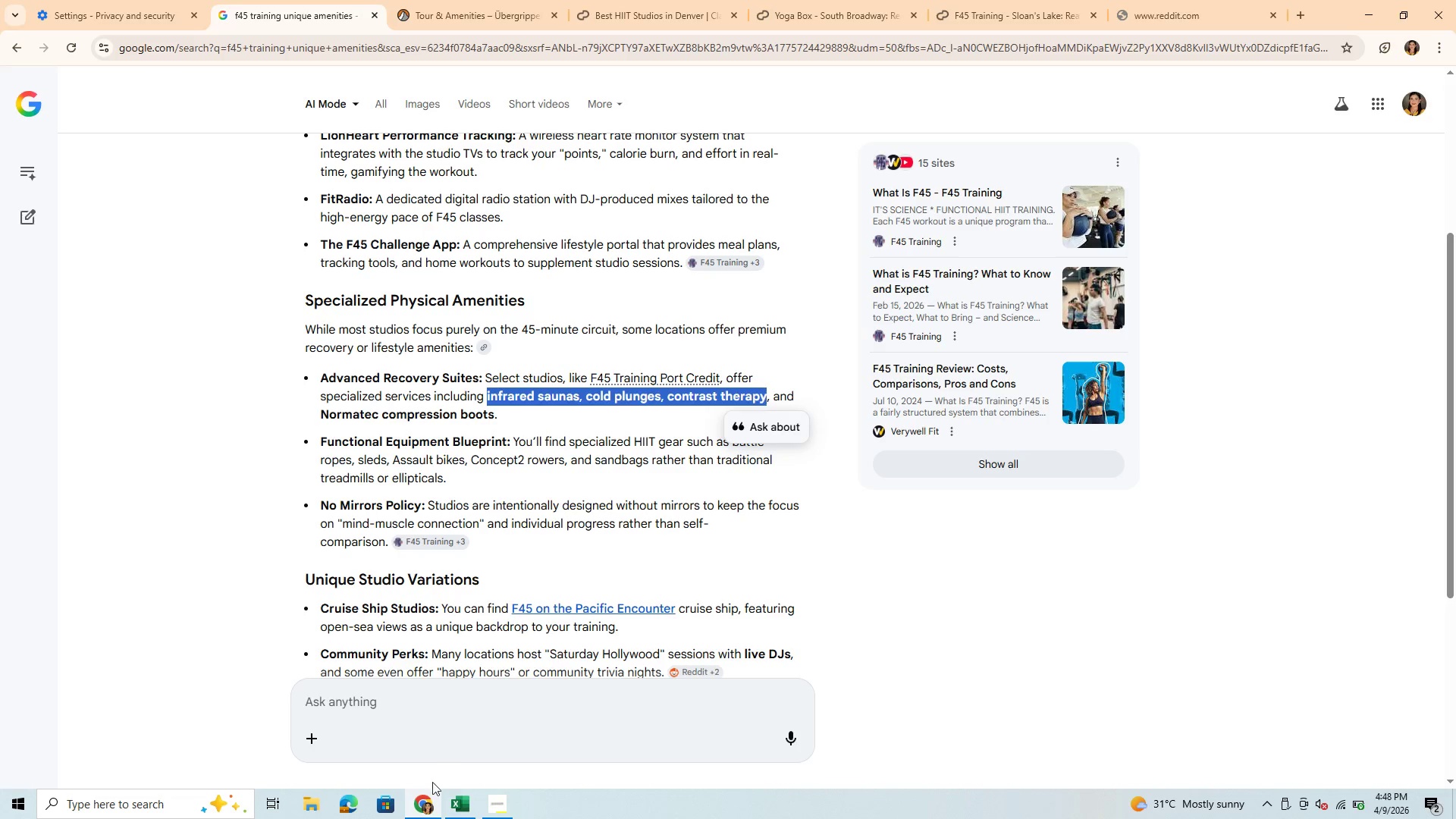 
mouse_move([442, 814])
 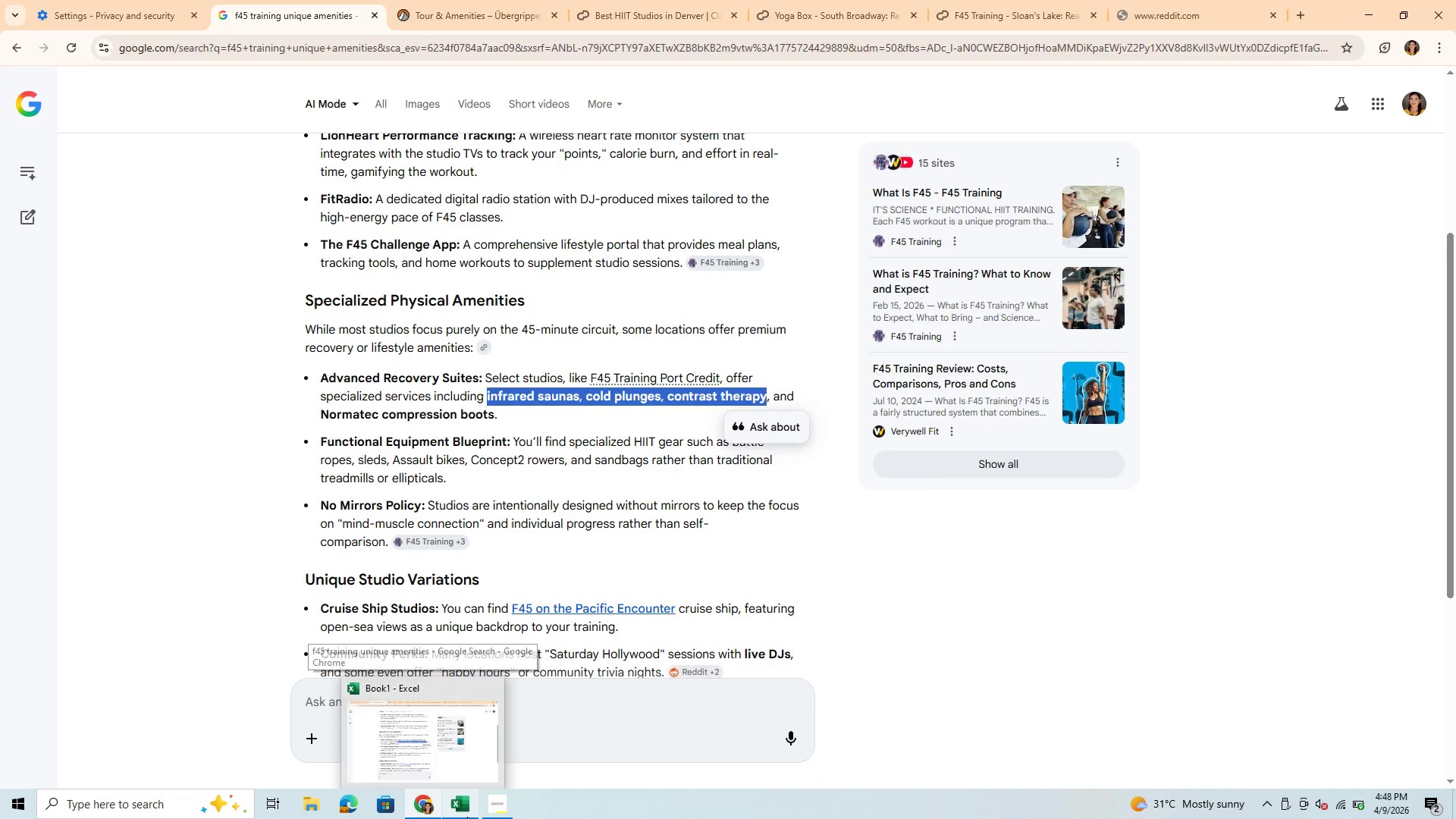 
left_click([467, 817])
 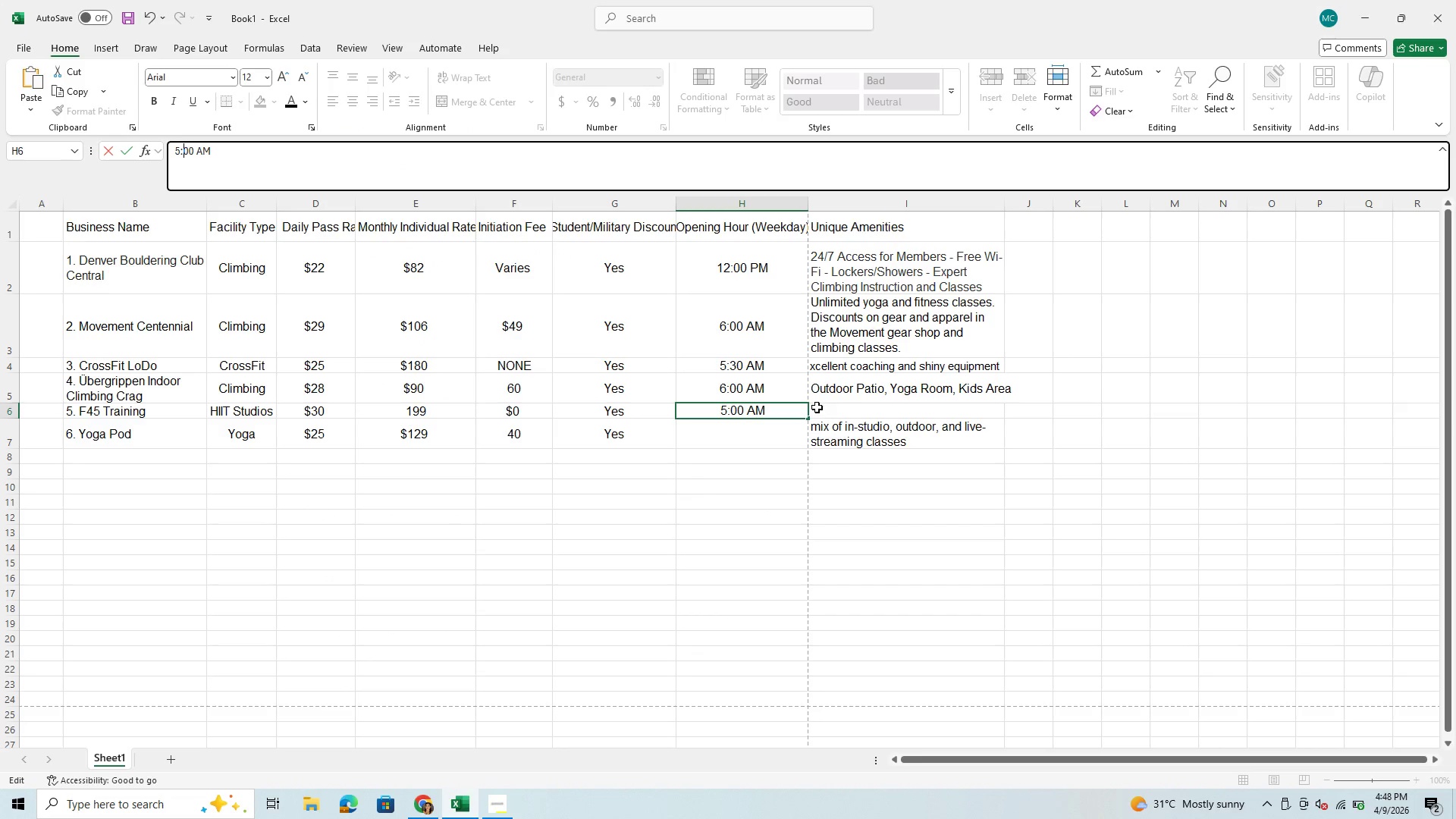 
left_click([817, 407])
 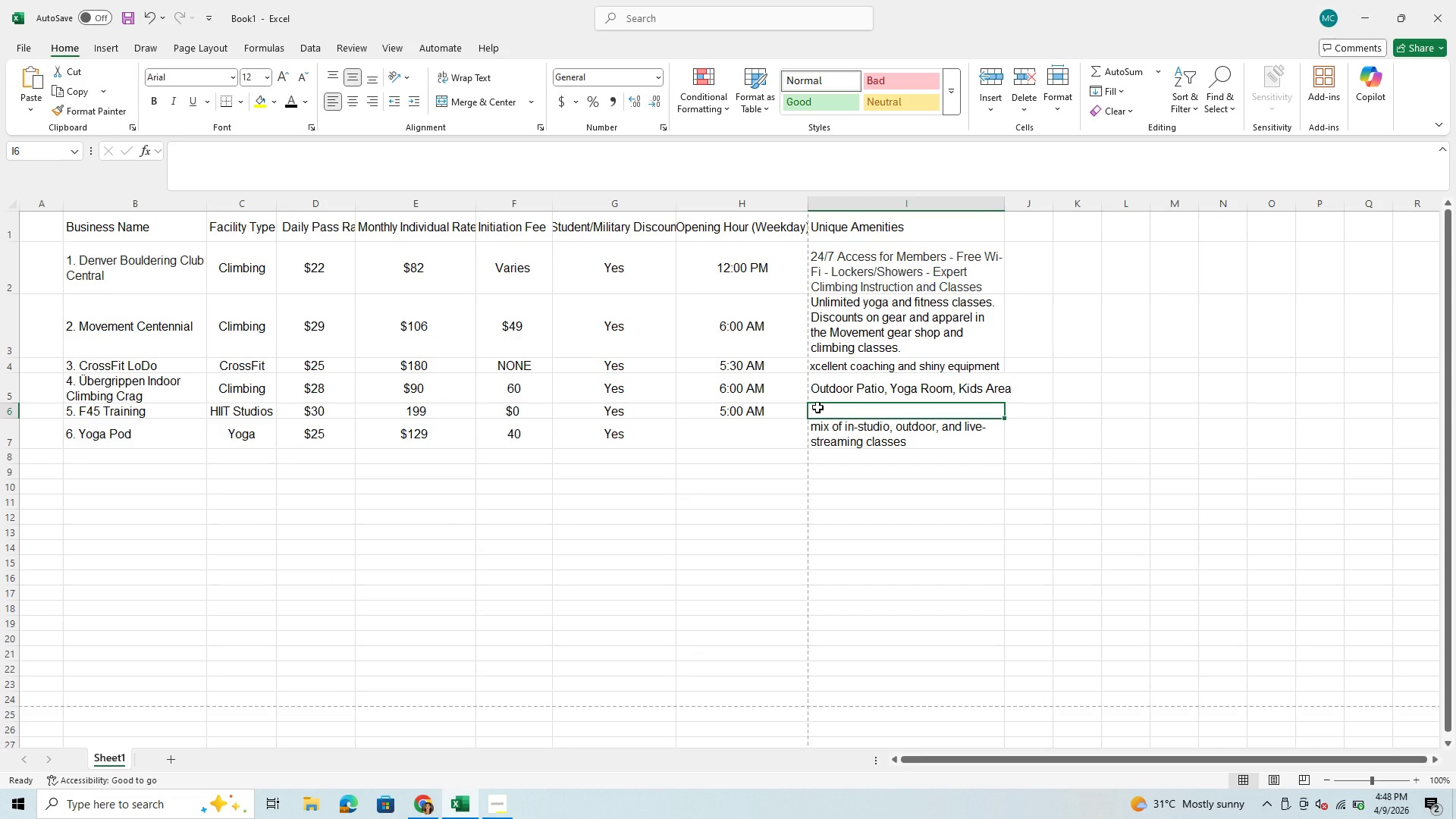 
key(Control+V)
 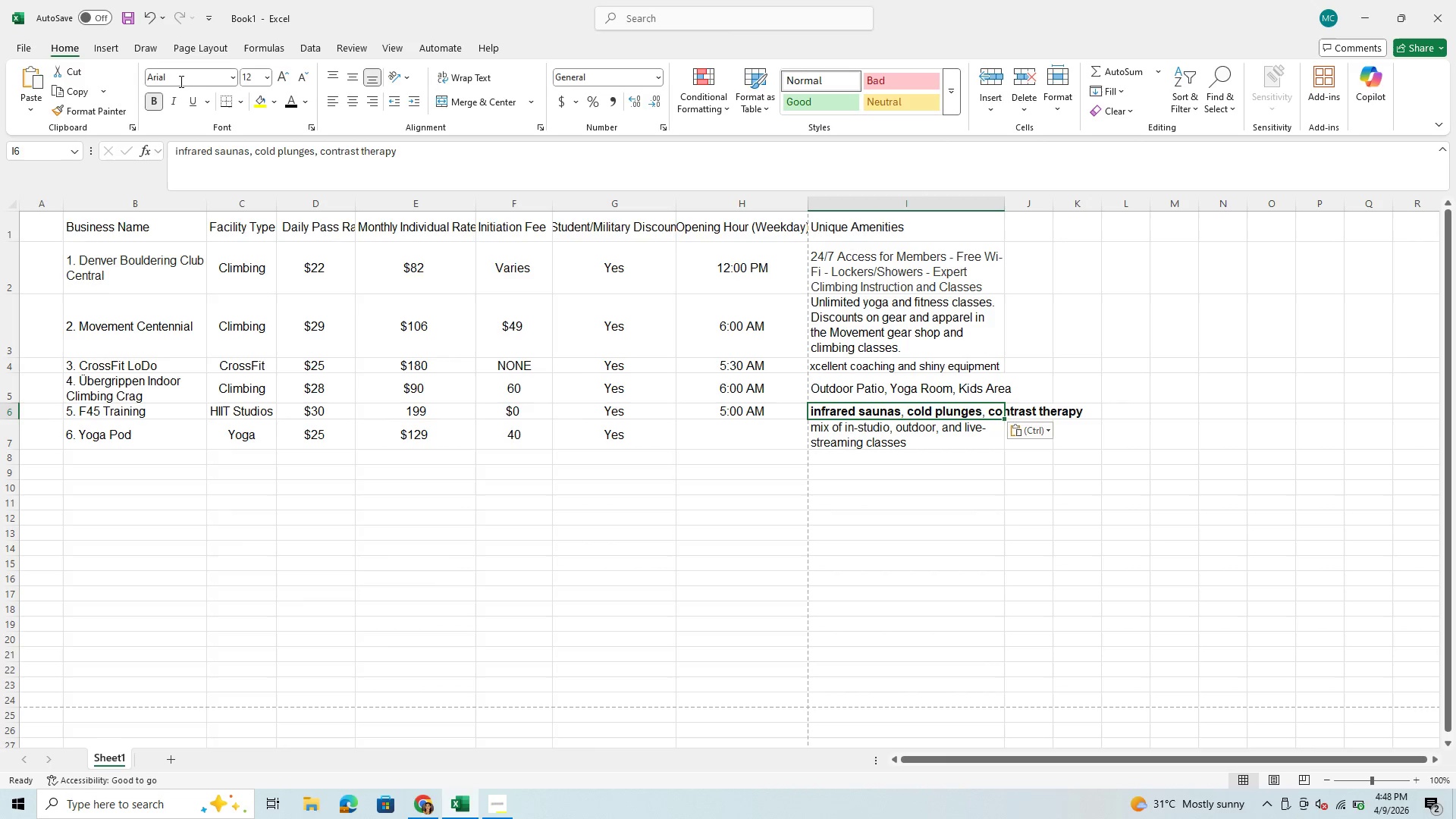 
left_click([155, 101])
 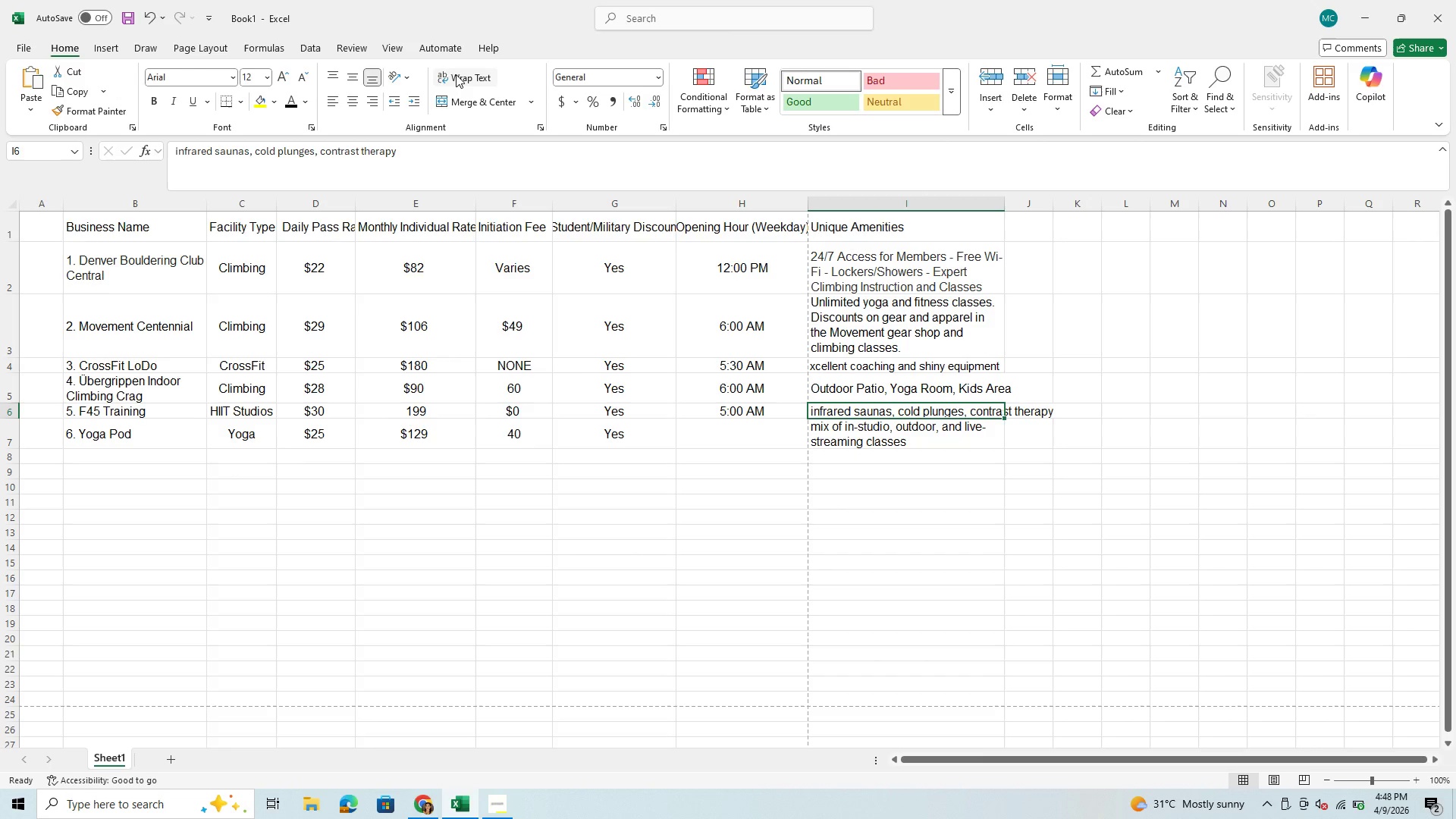 
left_click([456, 74])
 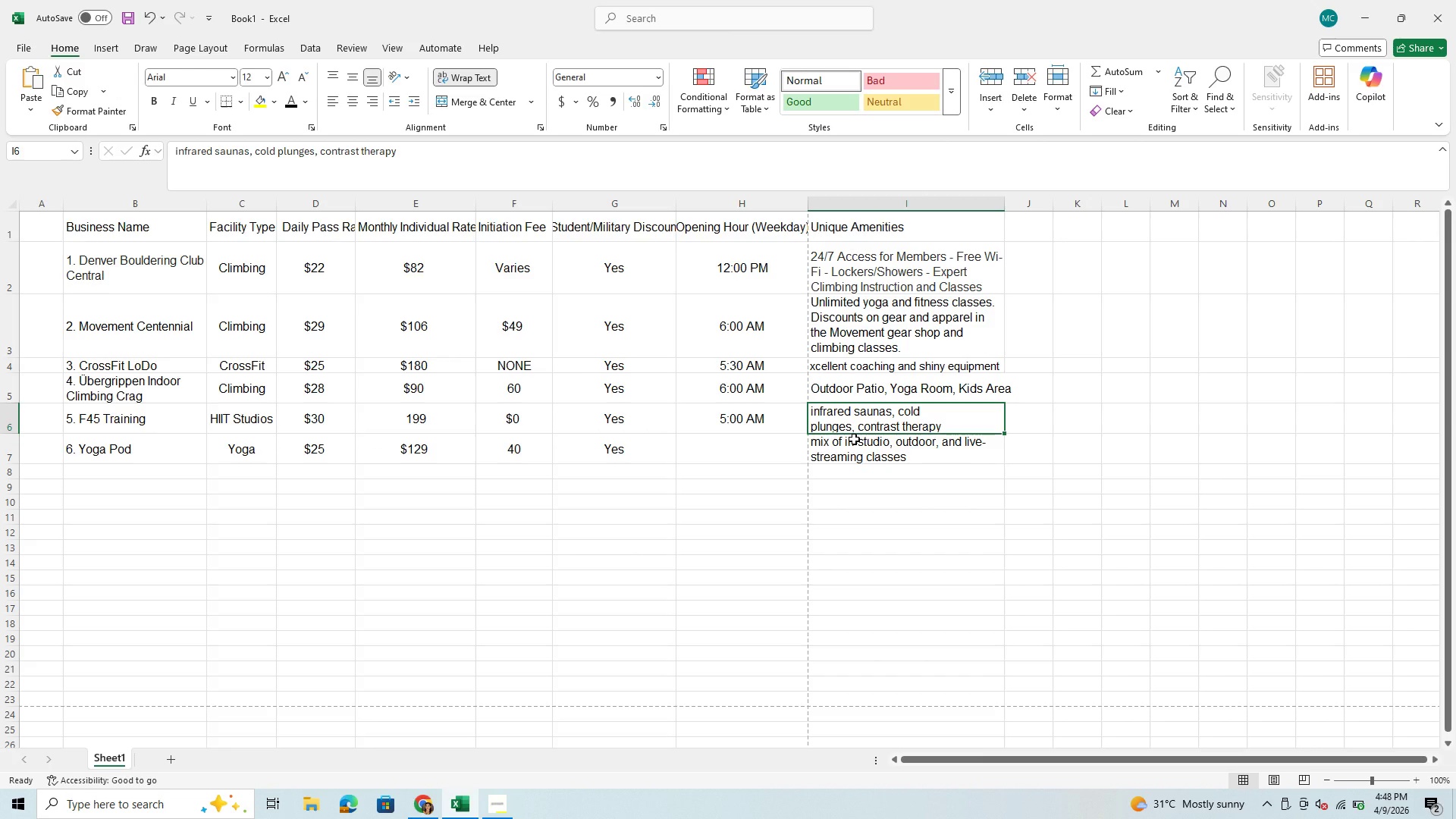 
wait(7.64)
 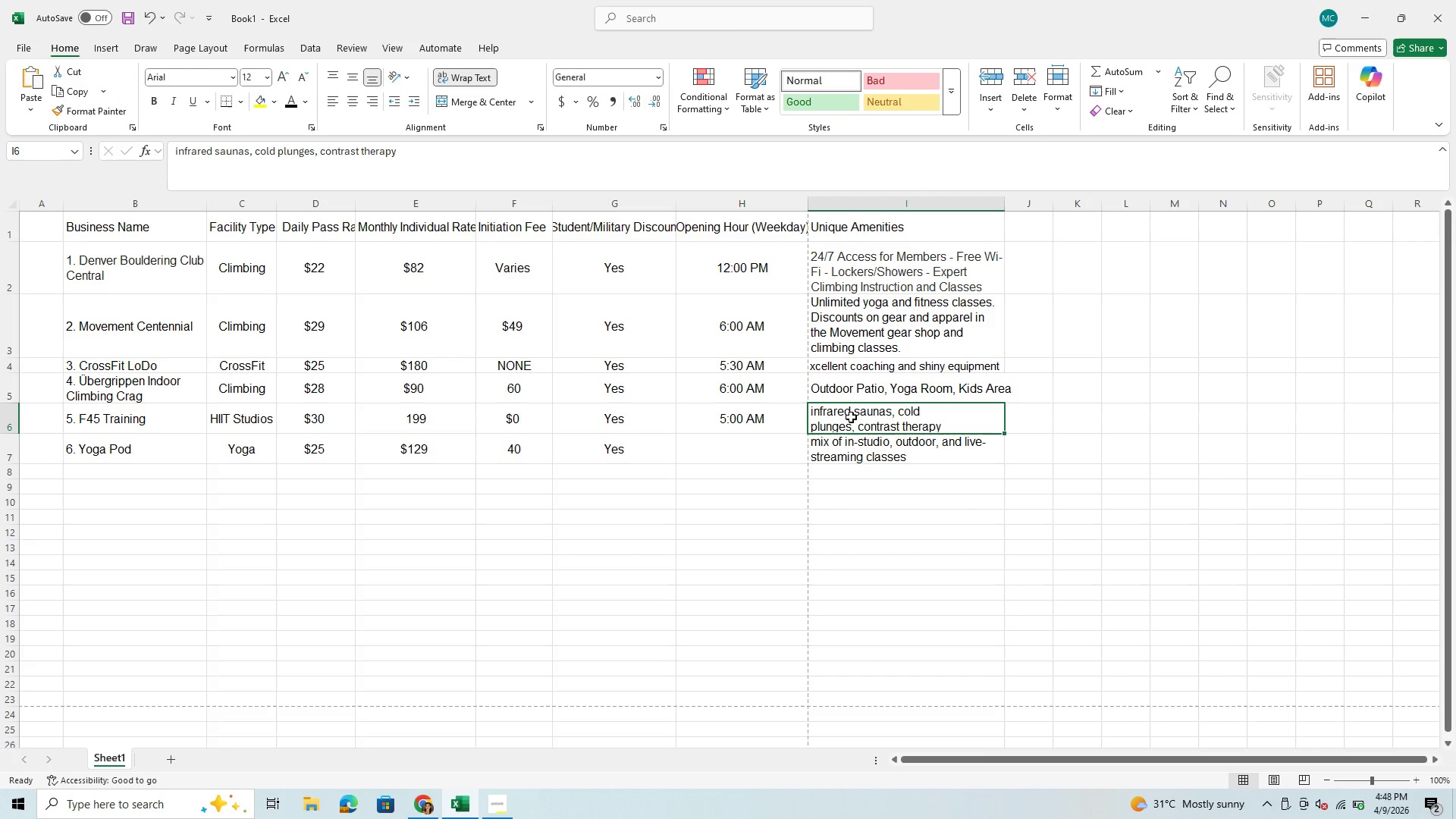 
left_click([888, 364])
 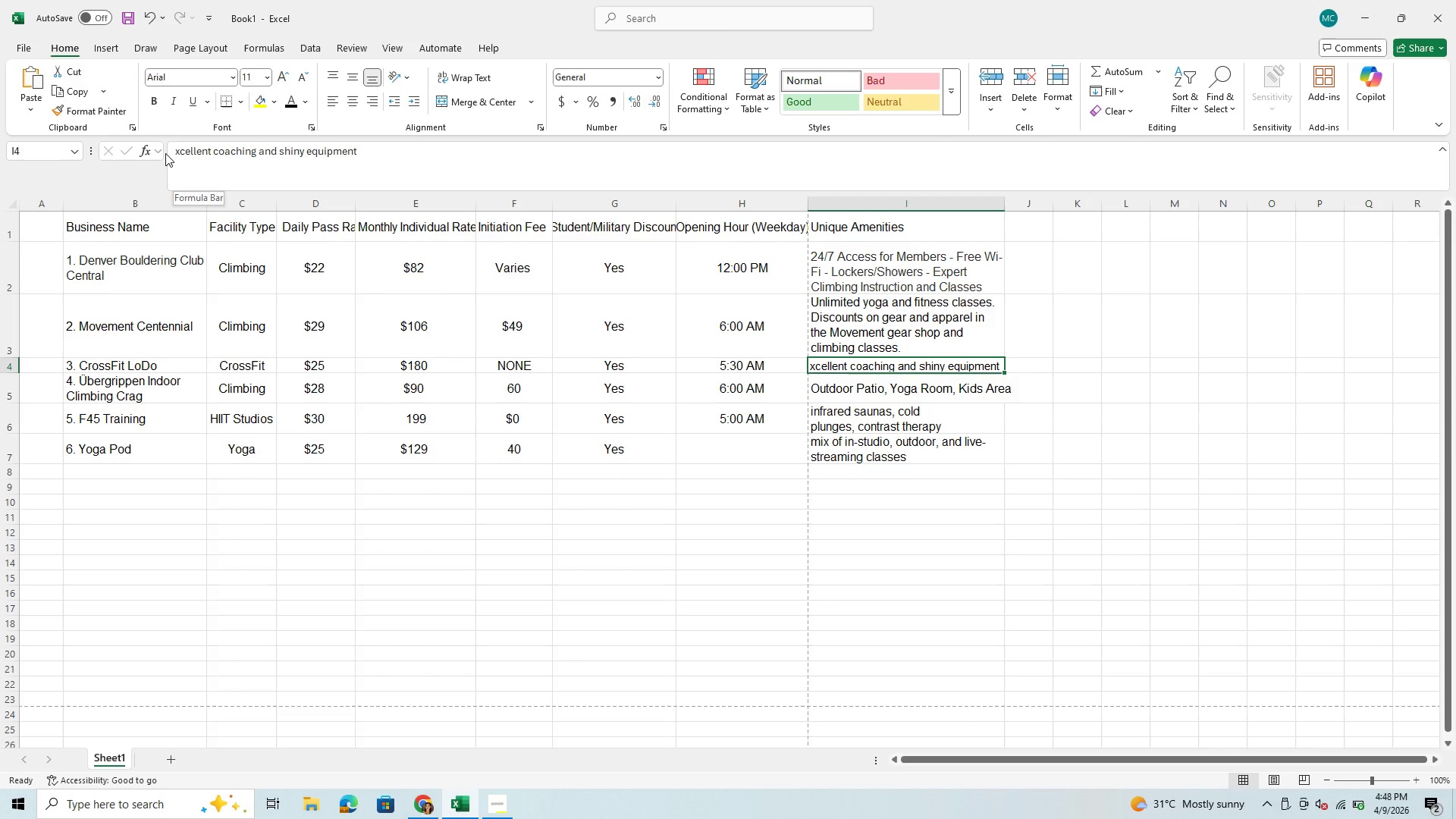 
left_click([174, 151])
 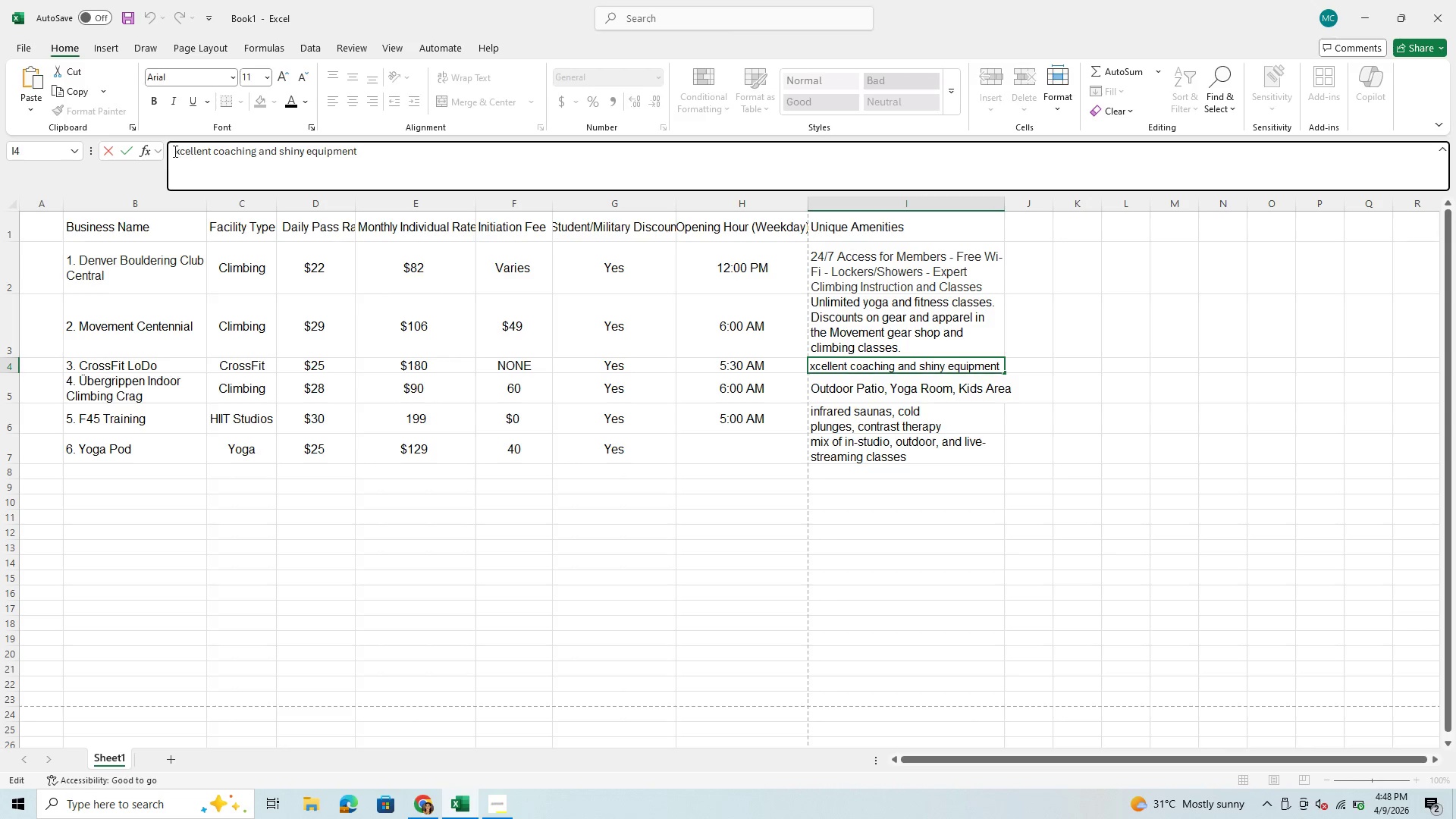 
key(CapsLock)
 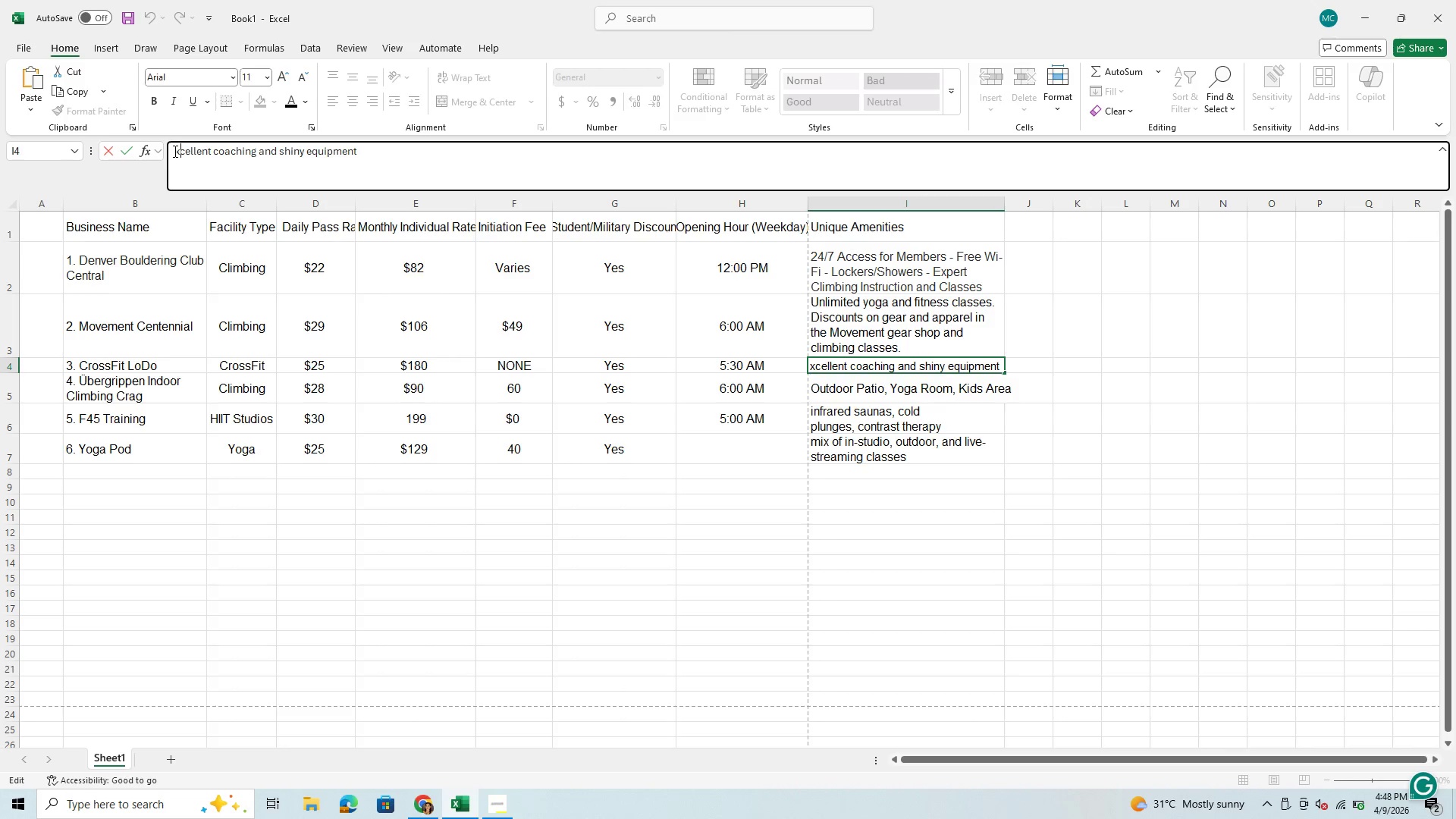 
key(E)
 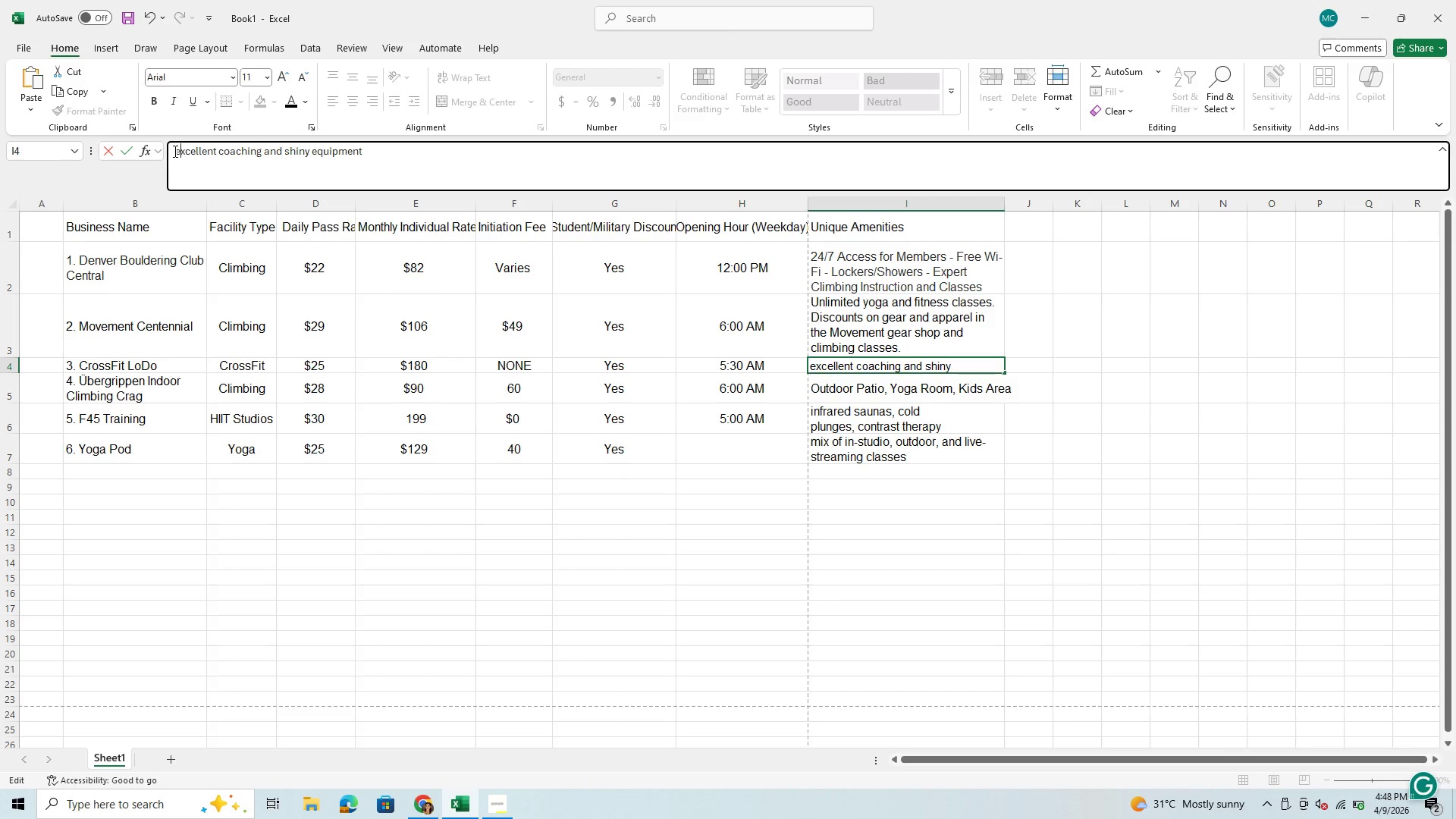 
key(Backspace)
 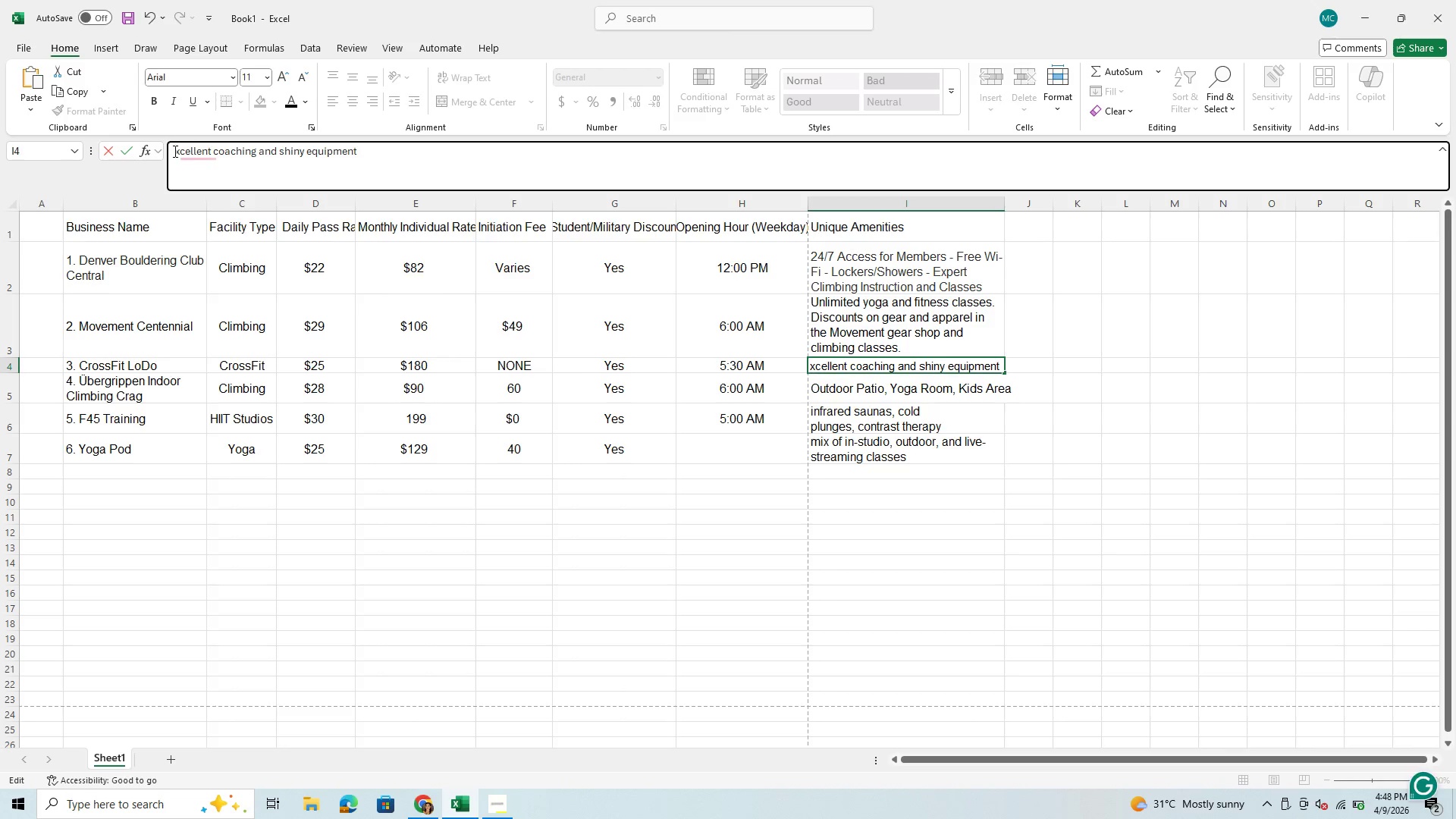 
key(CapsLock)
 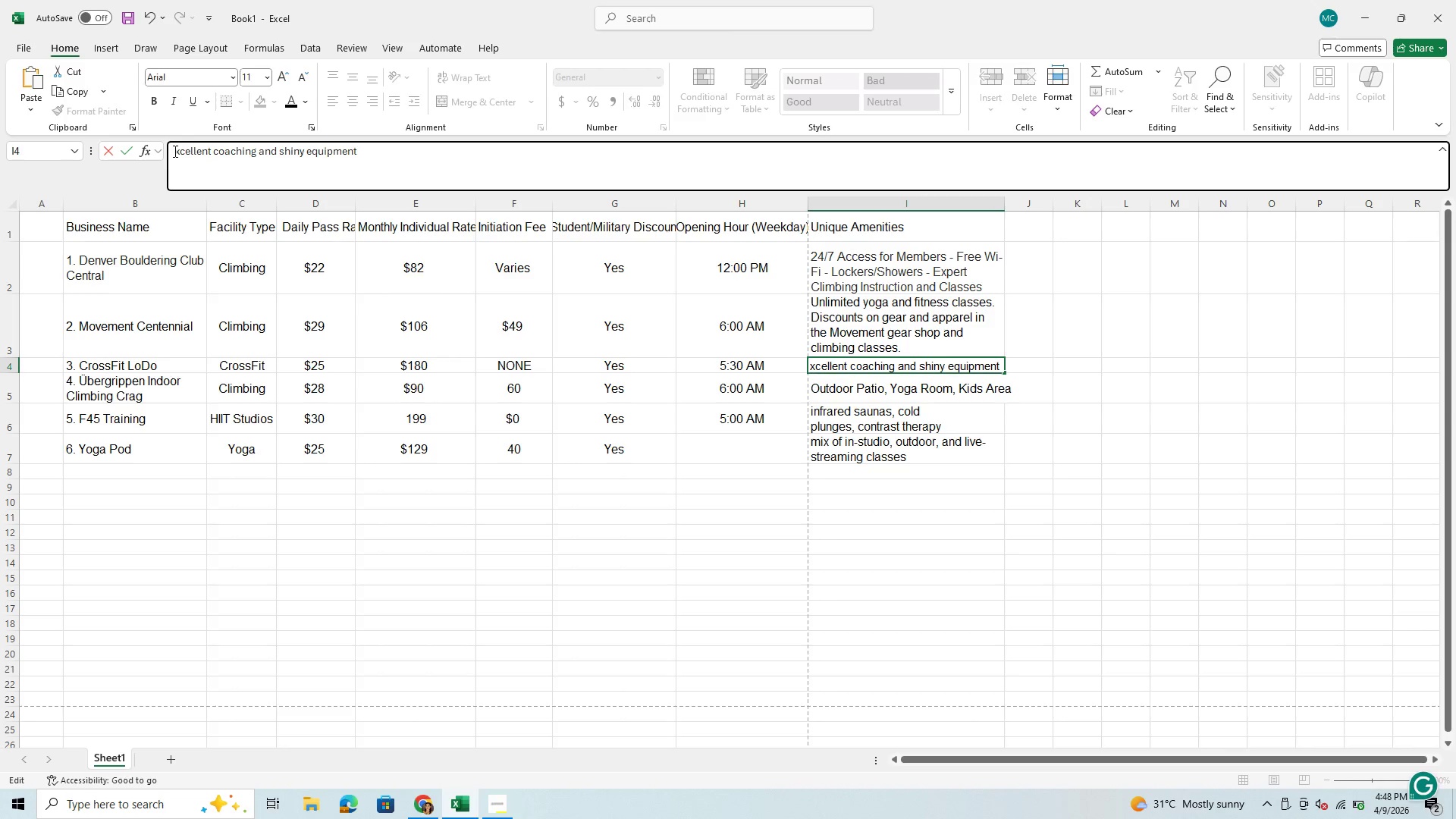 
key(E)
 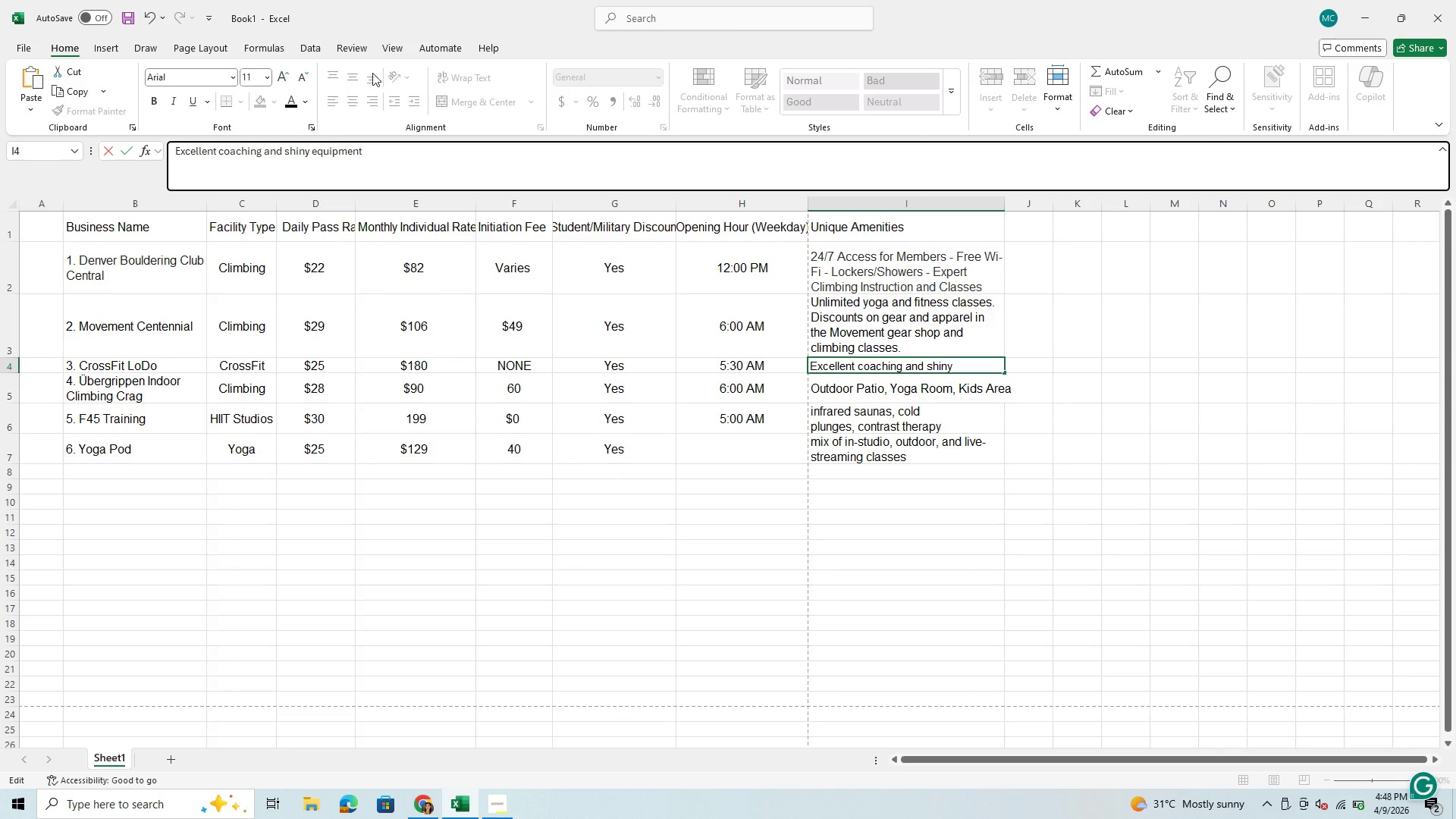 
wait(5.22)
 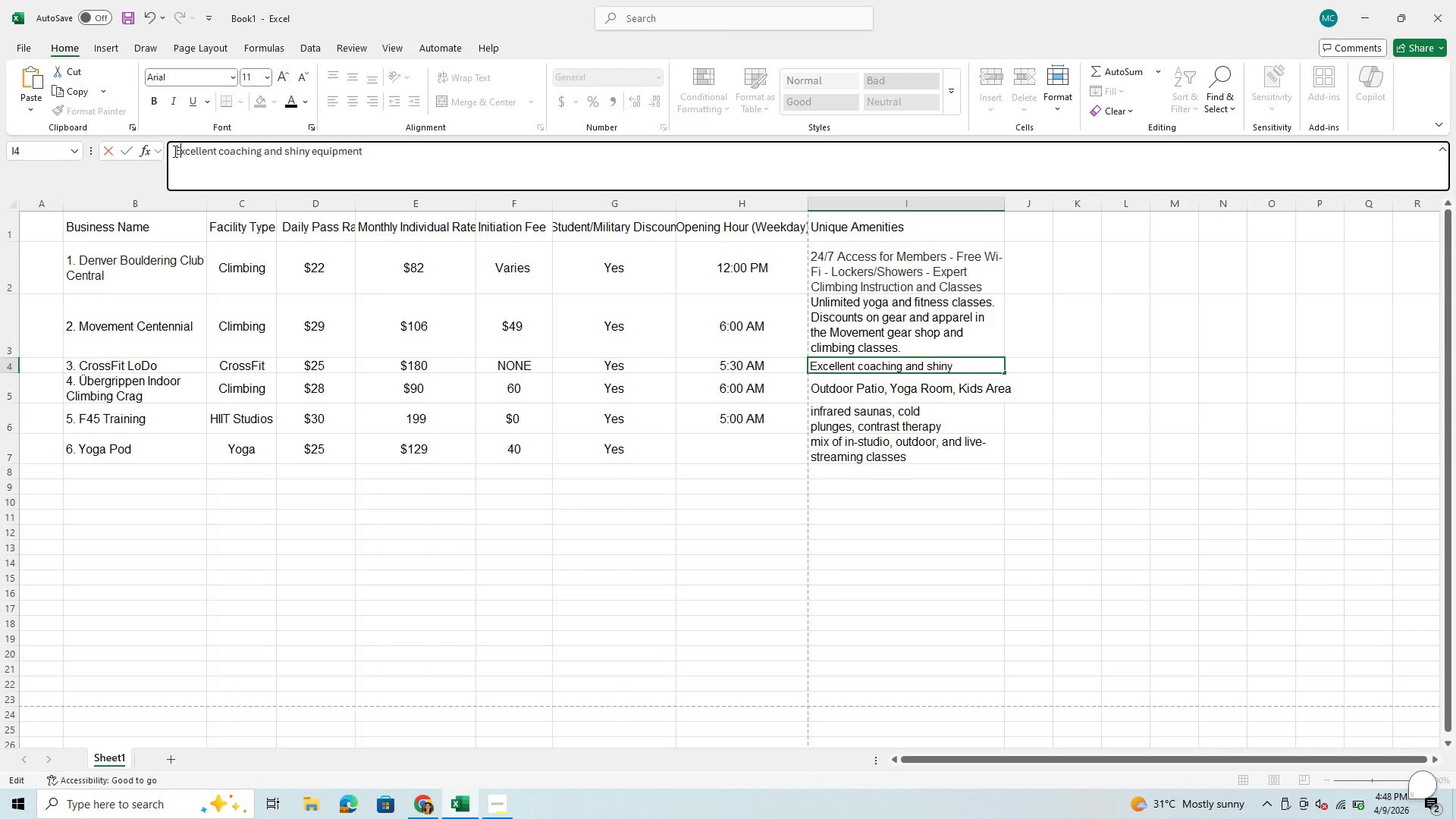 
left_click([910, 400])
 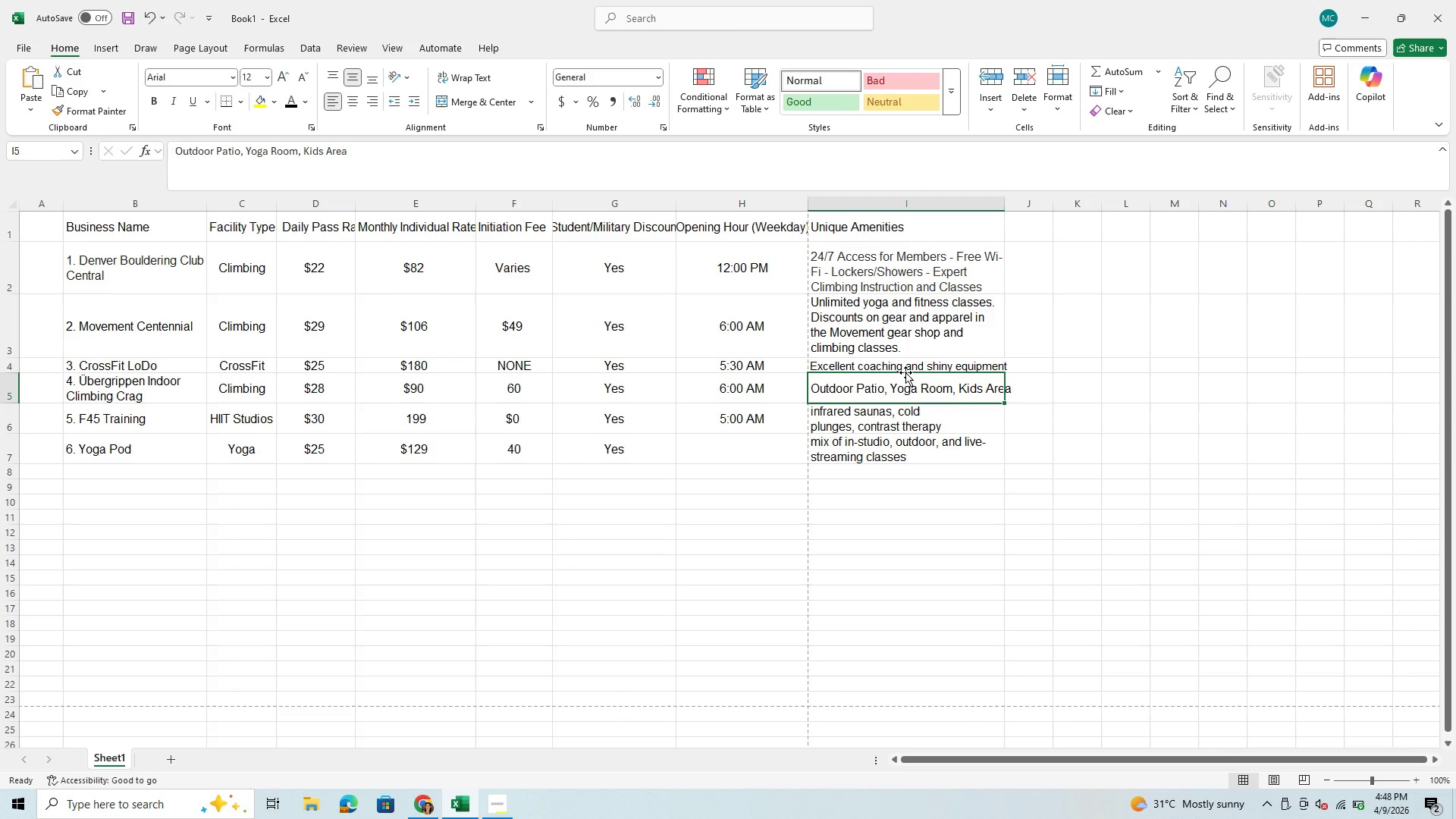 
left_click([912, 369])
 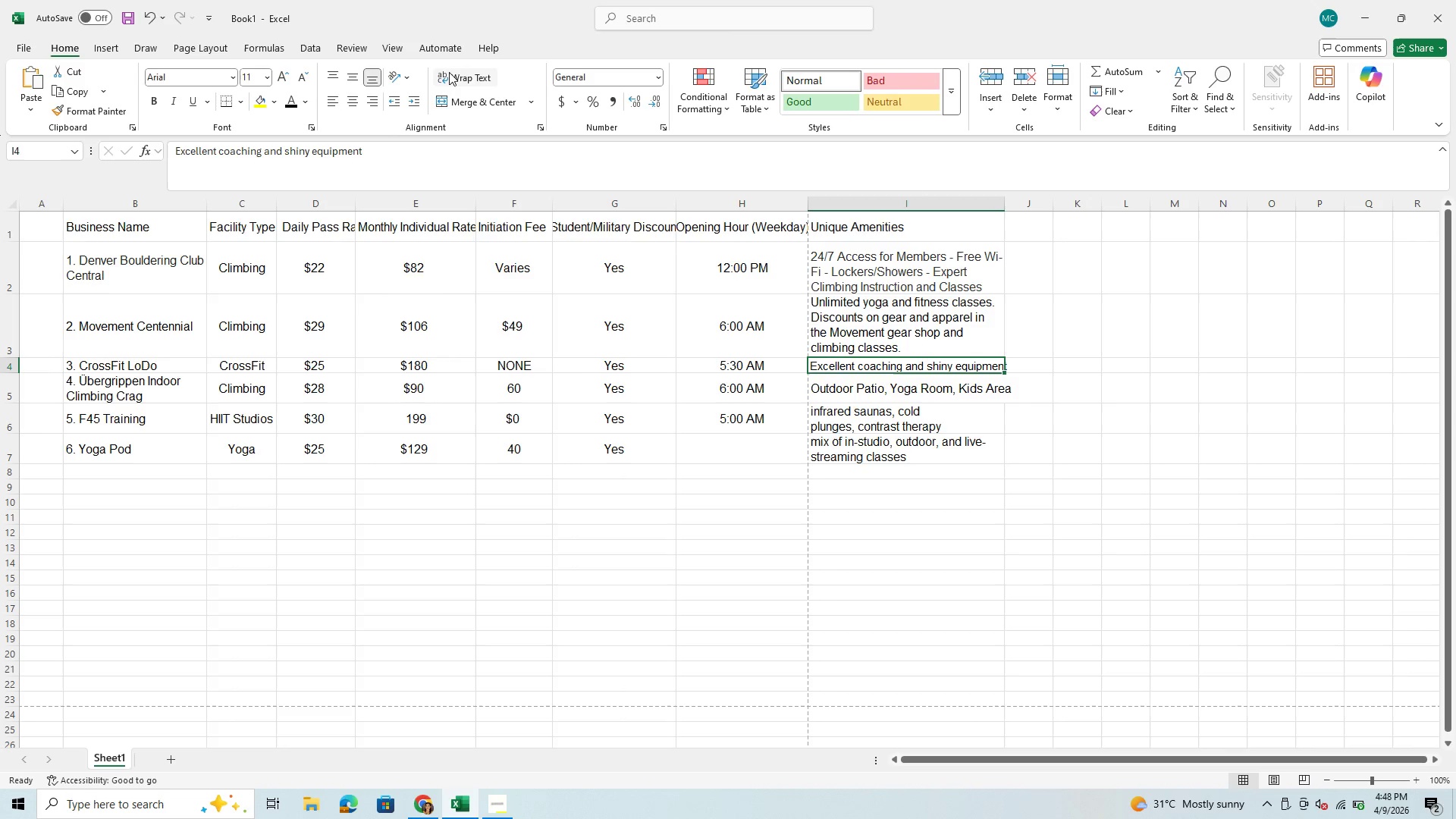 
left_click([456, 74])
 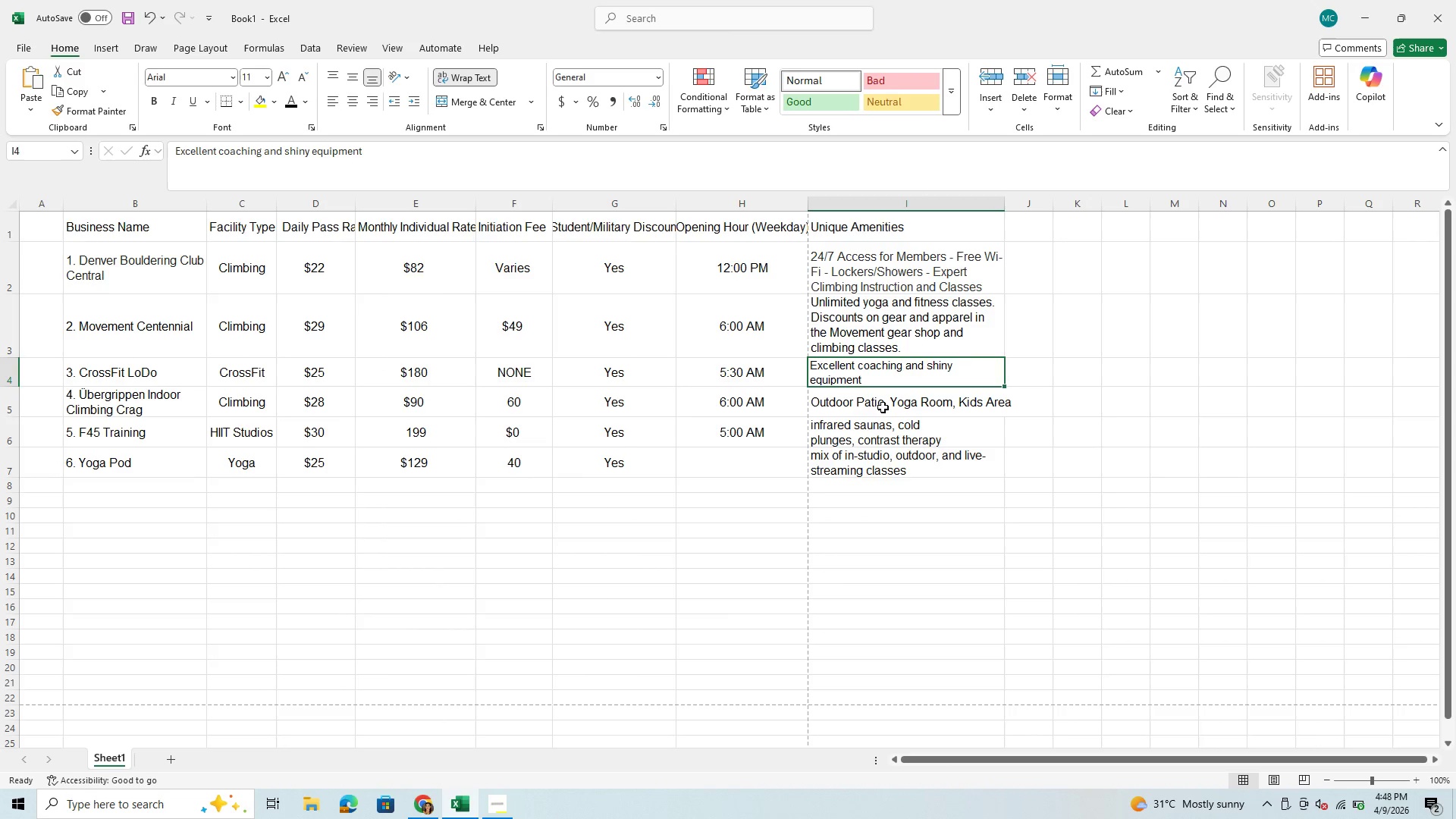 
left_click([883, 407])
 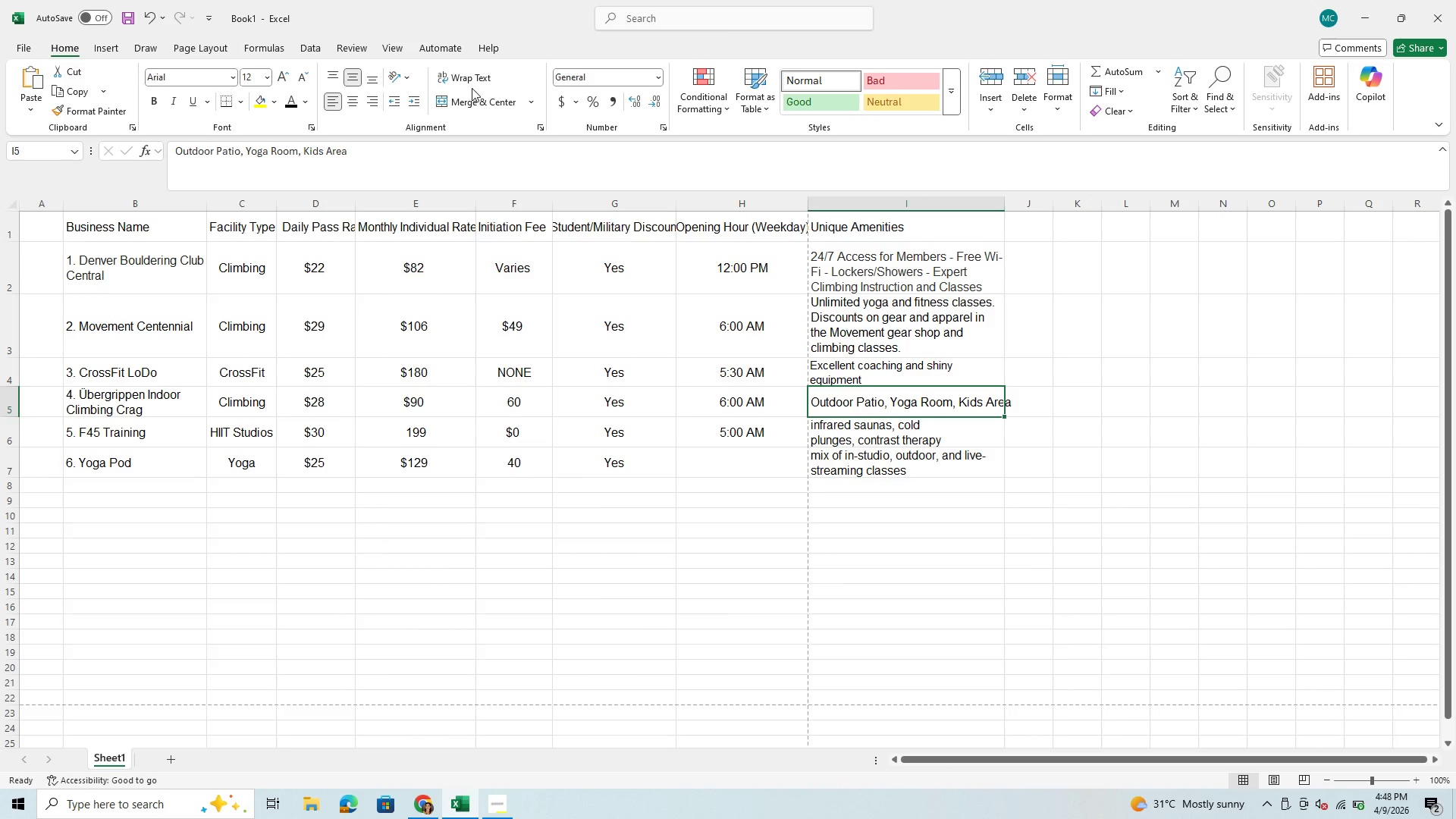 
left_click([475, 79])
 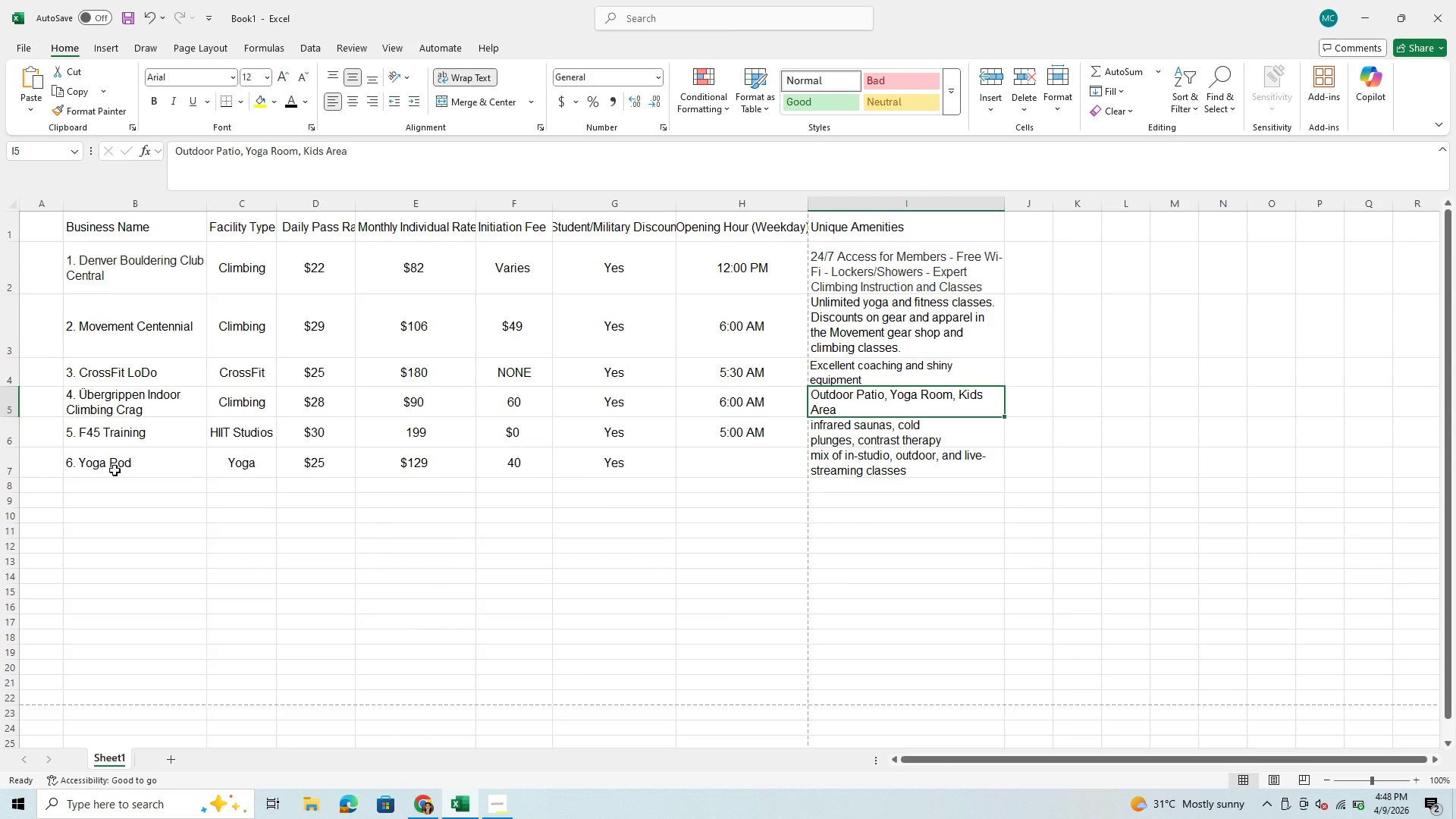 
left_click([107, 481])
 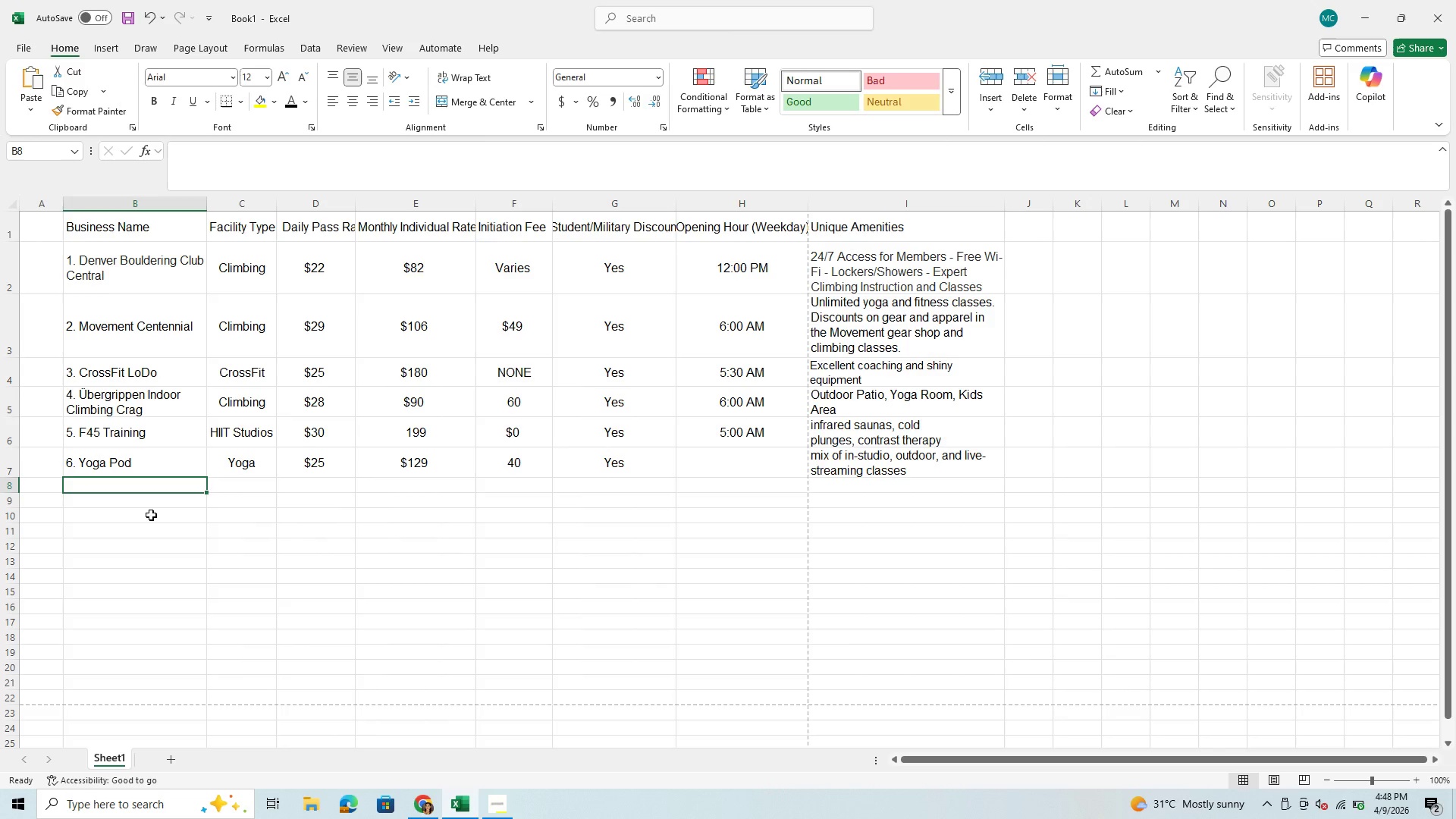 
wait(6.5)
 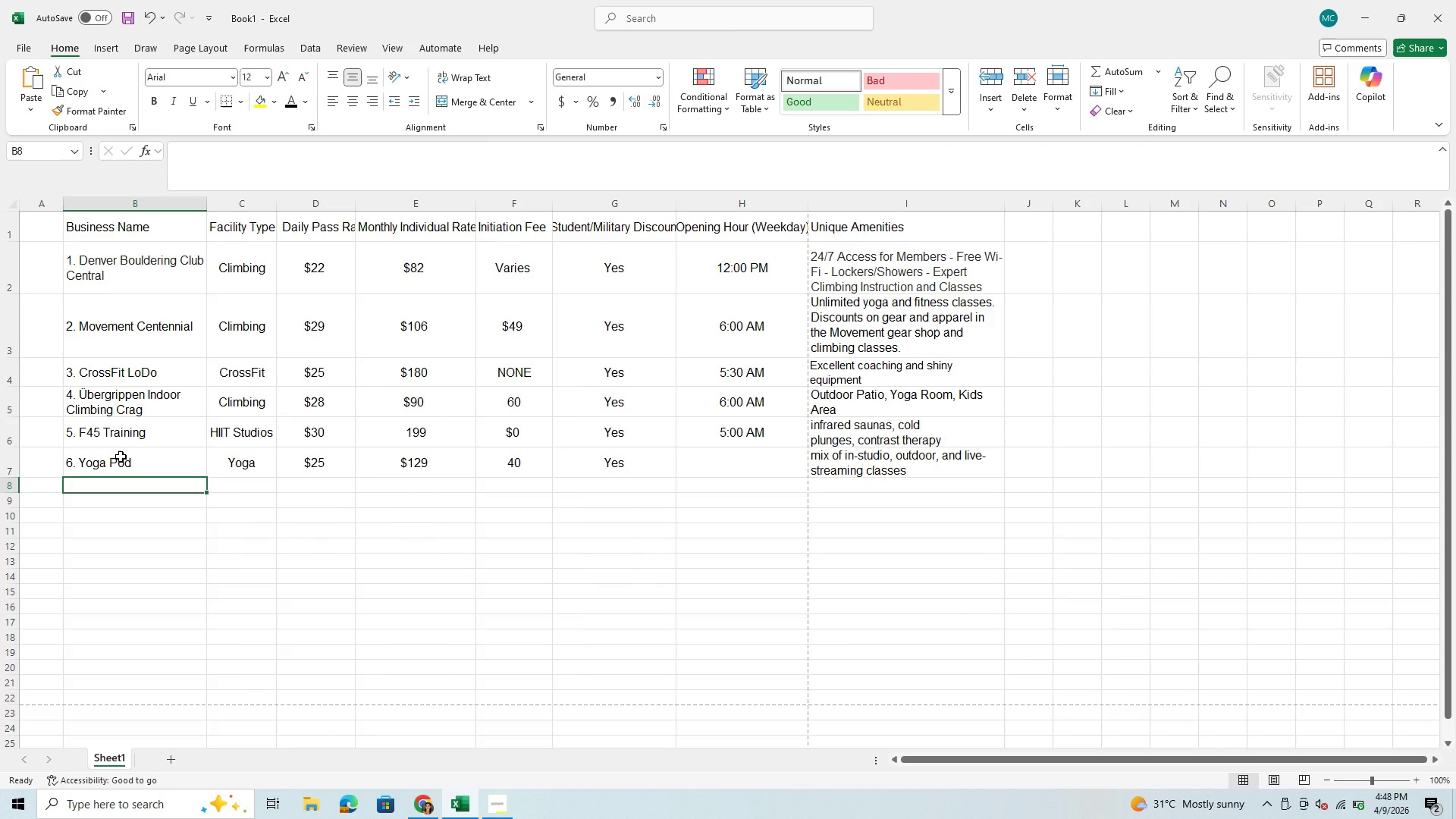 
left_click([416, 804])
 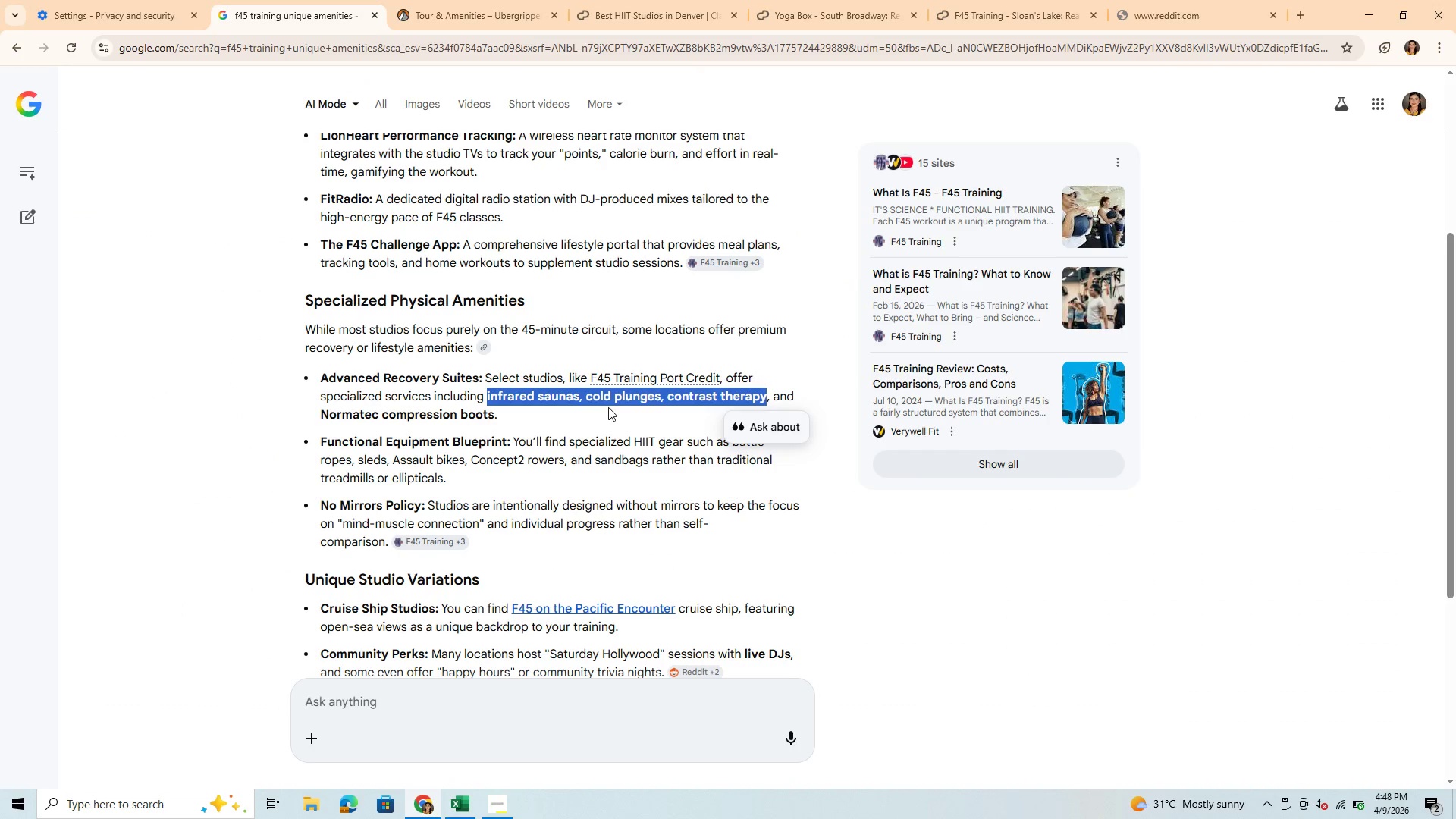 
scroll: coordinate [326, 144], scroll_direction: up, amount: 11.0
 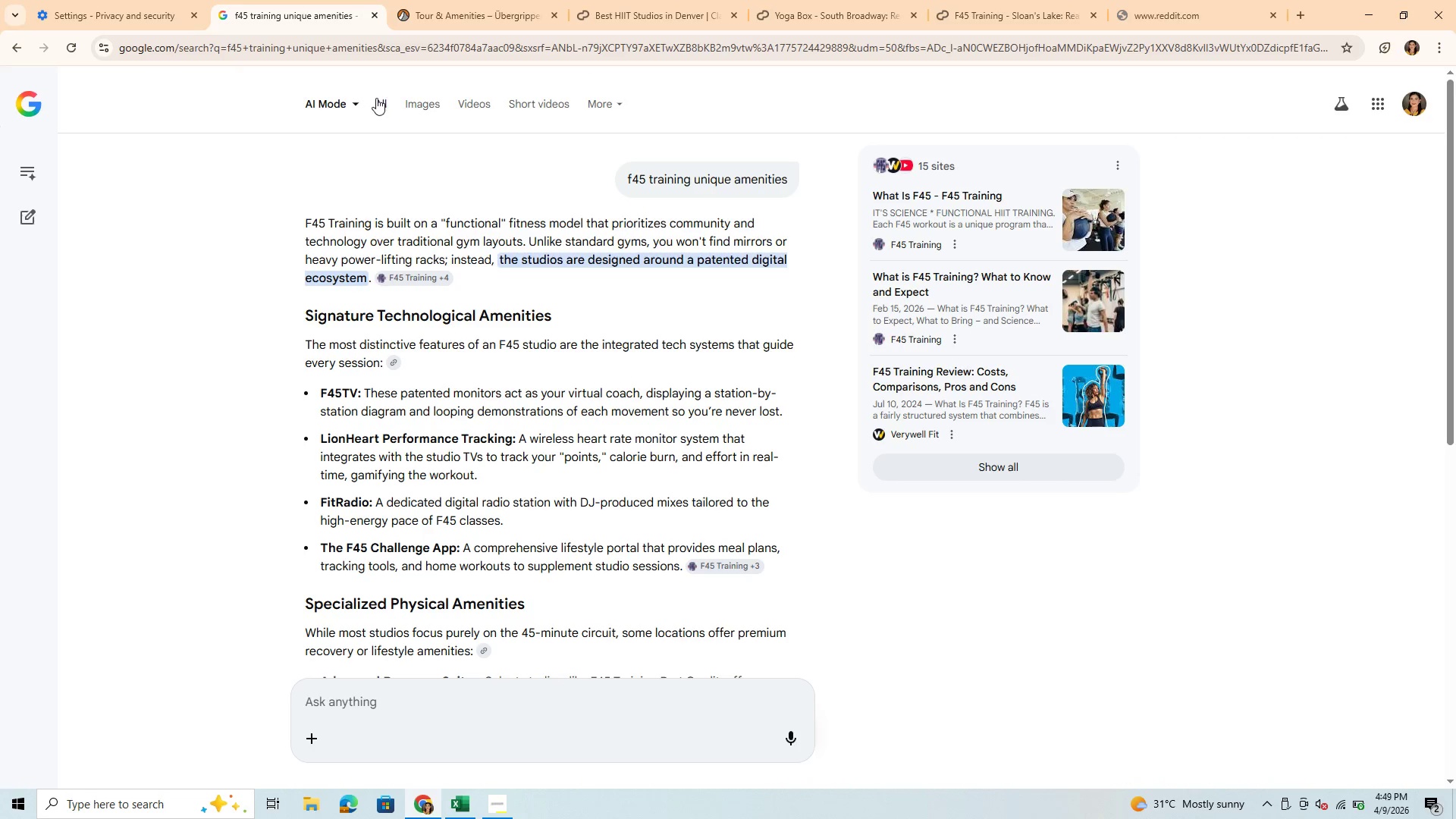 
left_click([378, 102])
 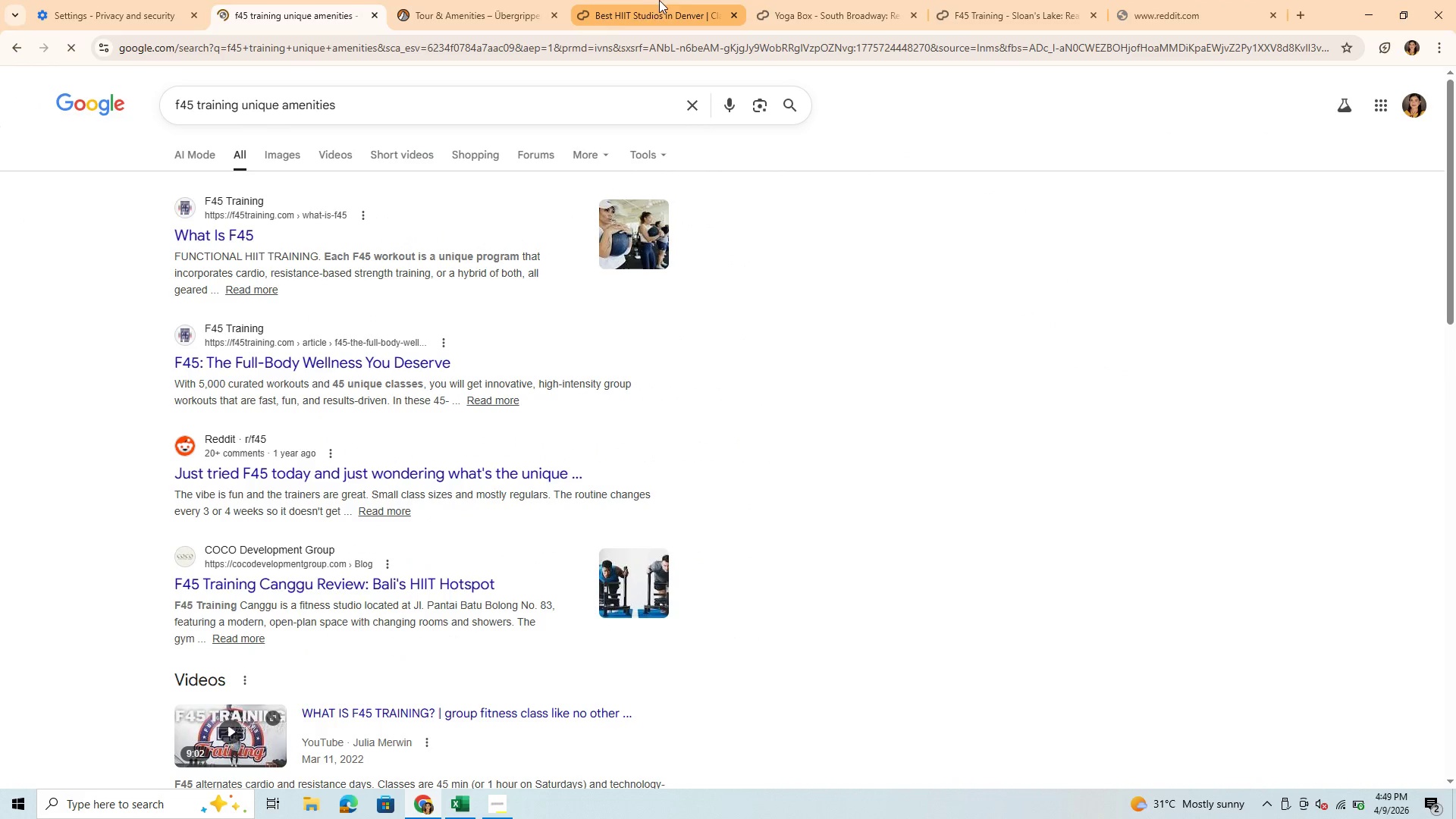 
left_click_drag(start_coordinate=[352, 105], to_coordinate=[60, 112])
 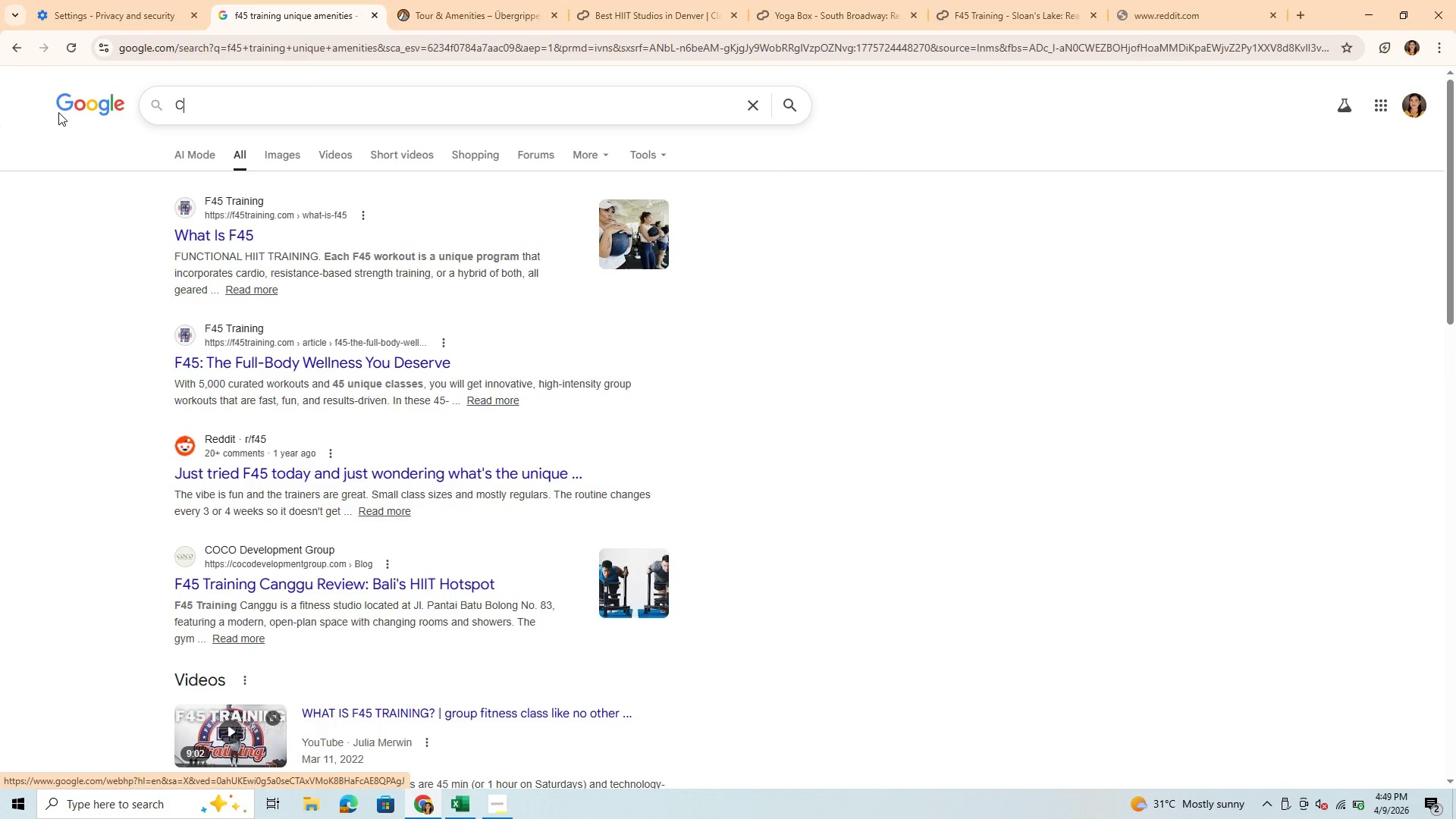 
type(CORE )
 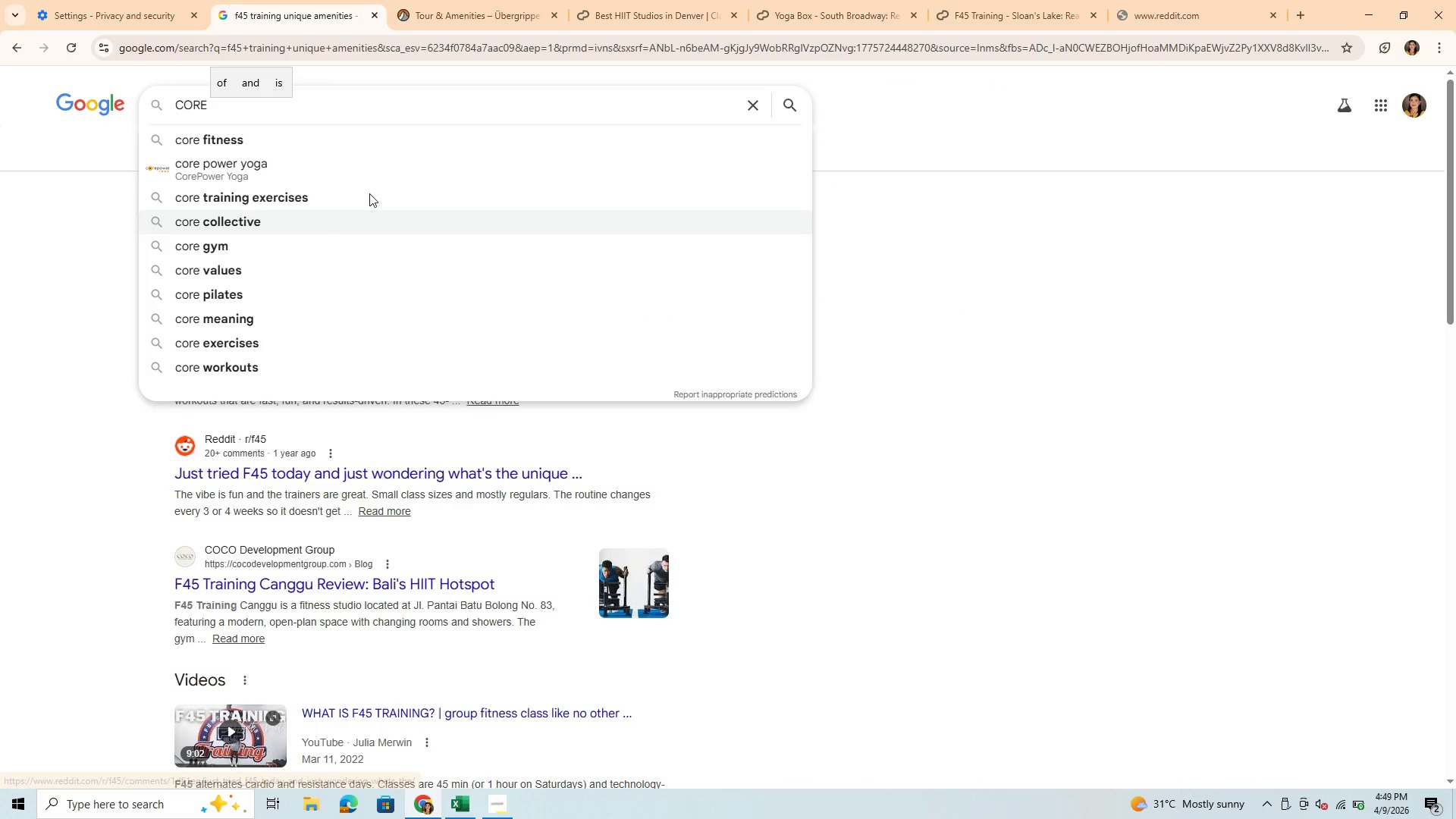 
left_click([258, 162])
 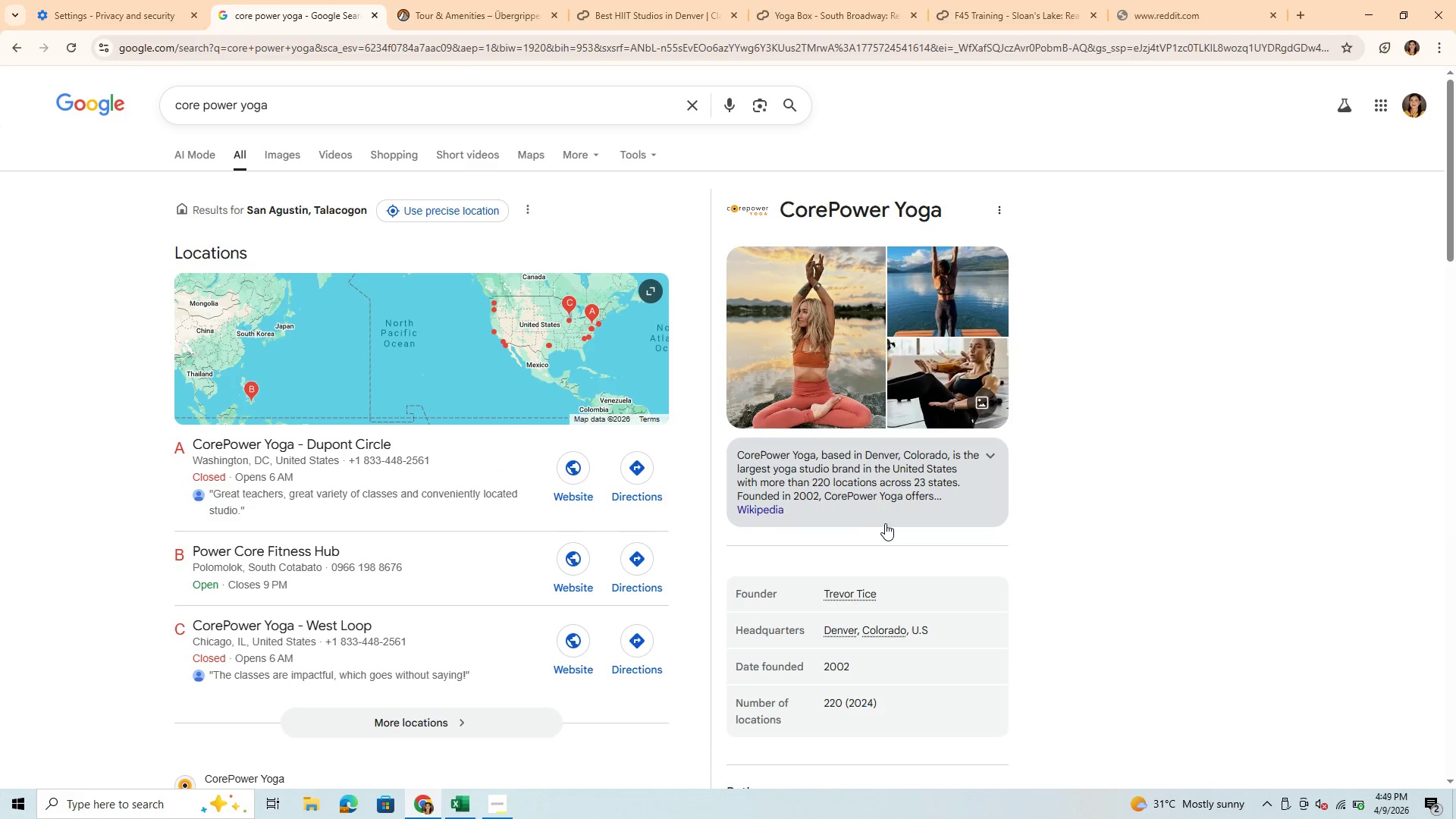 
wait(8.83)
 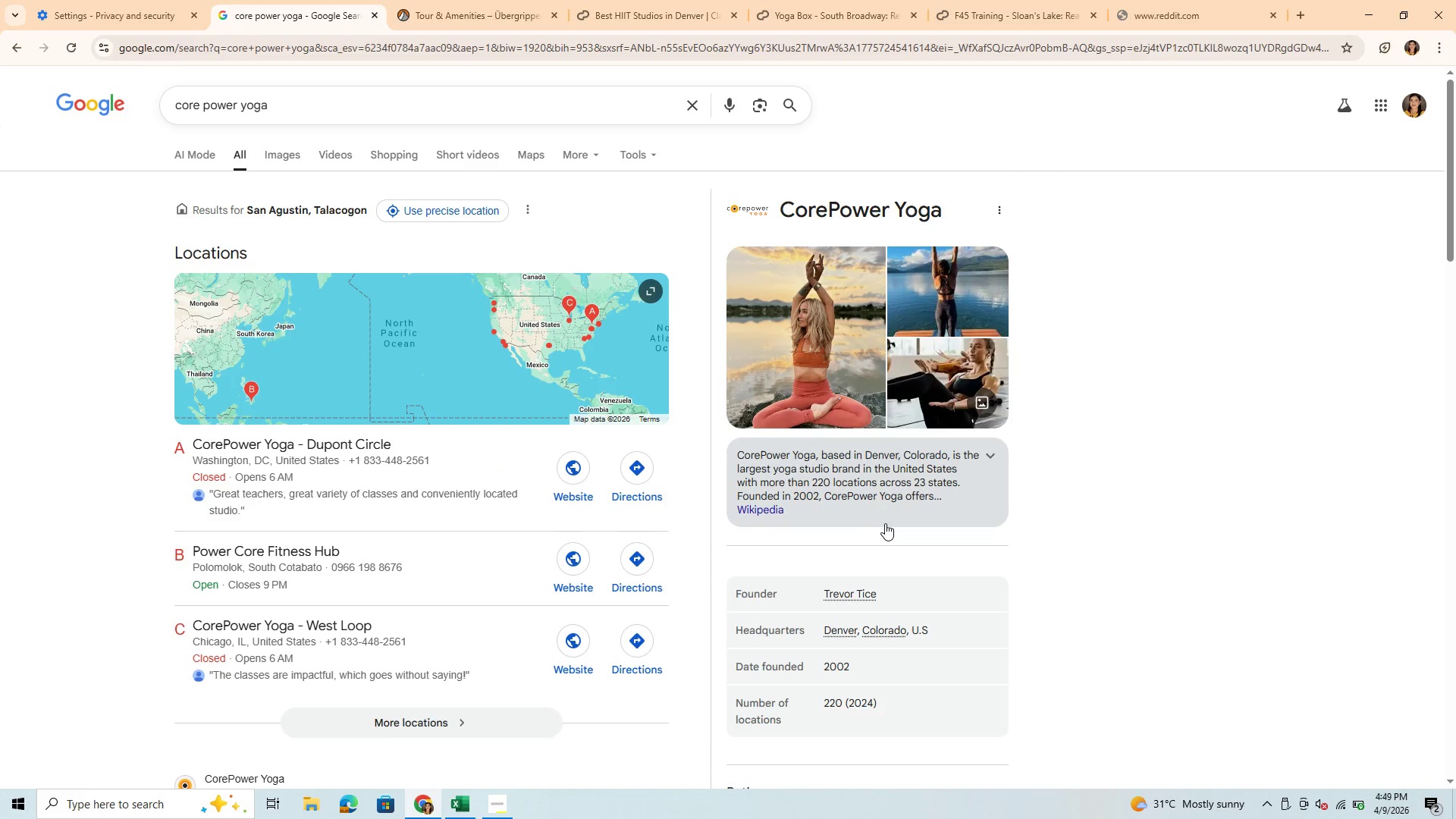 
left_click([984, 453])
 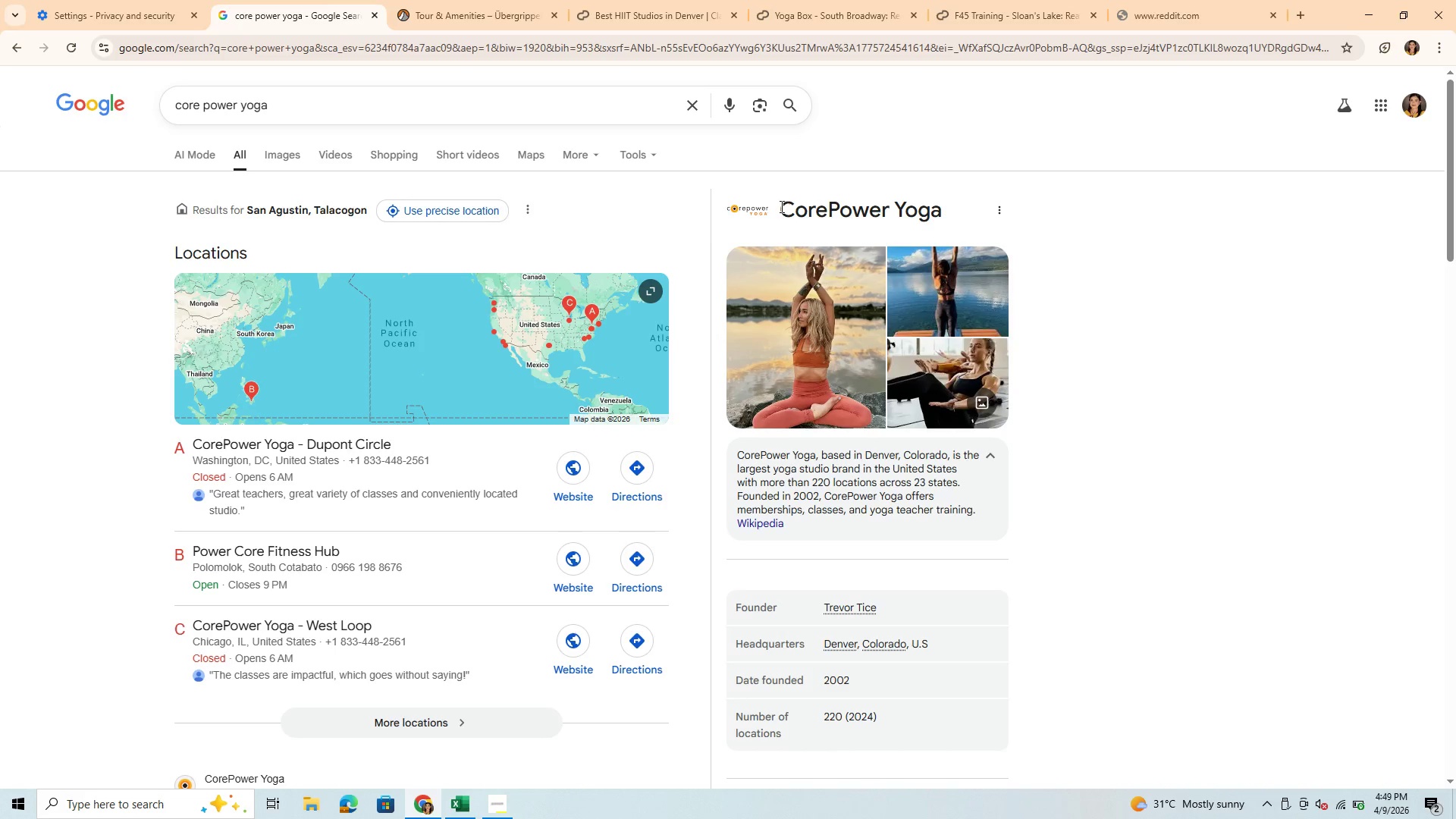 
left_click_drag(start_coordinate=[780, 207], to_coordinate=[945, 205])
 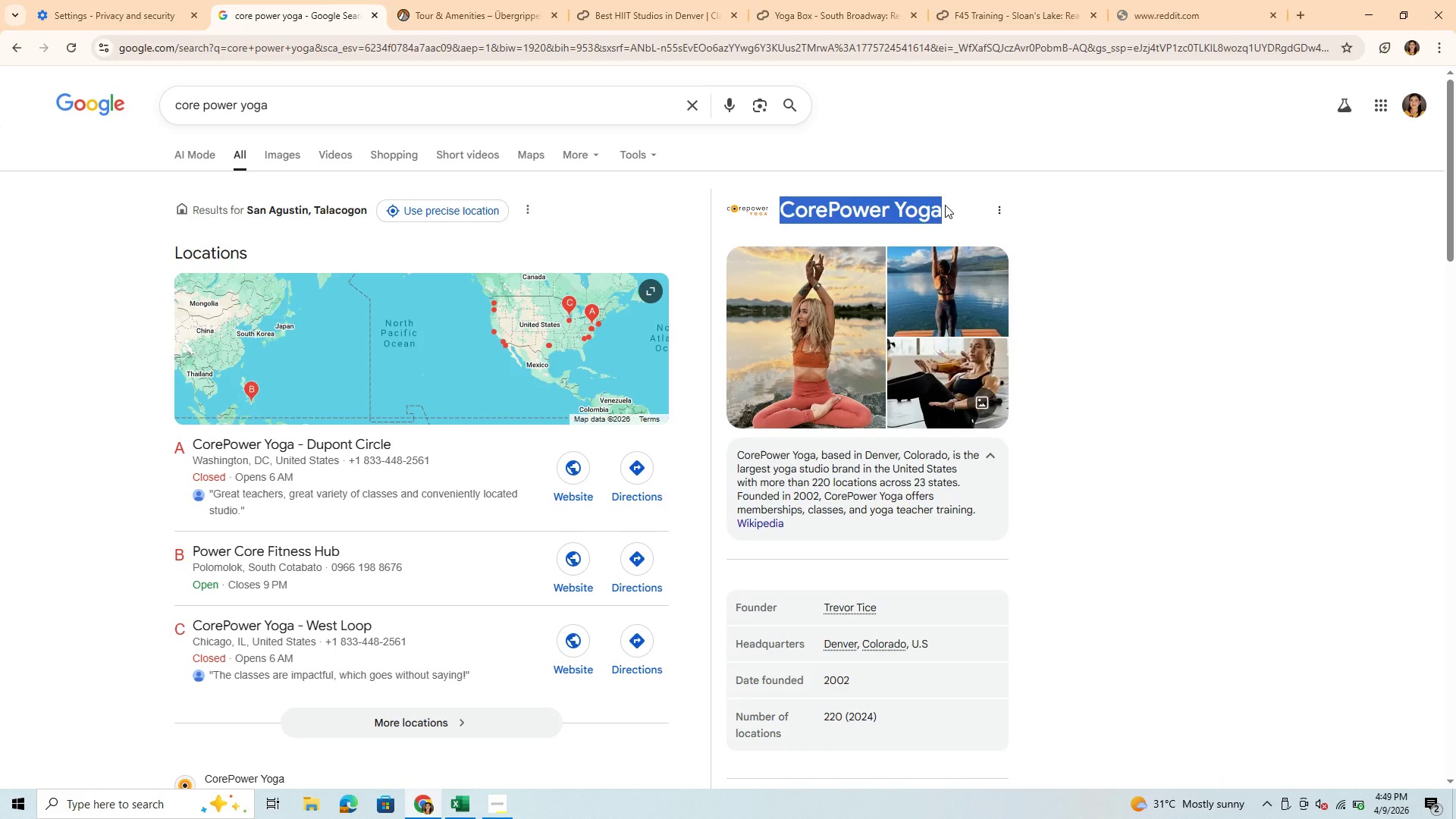 
key(Control+C)
 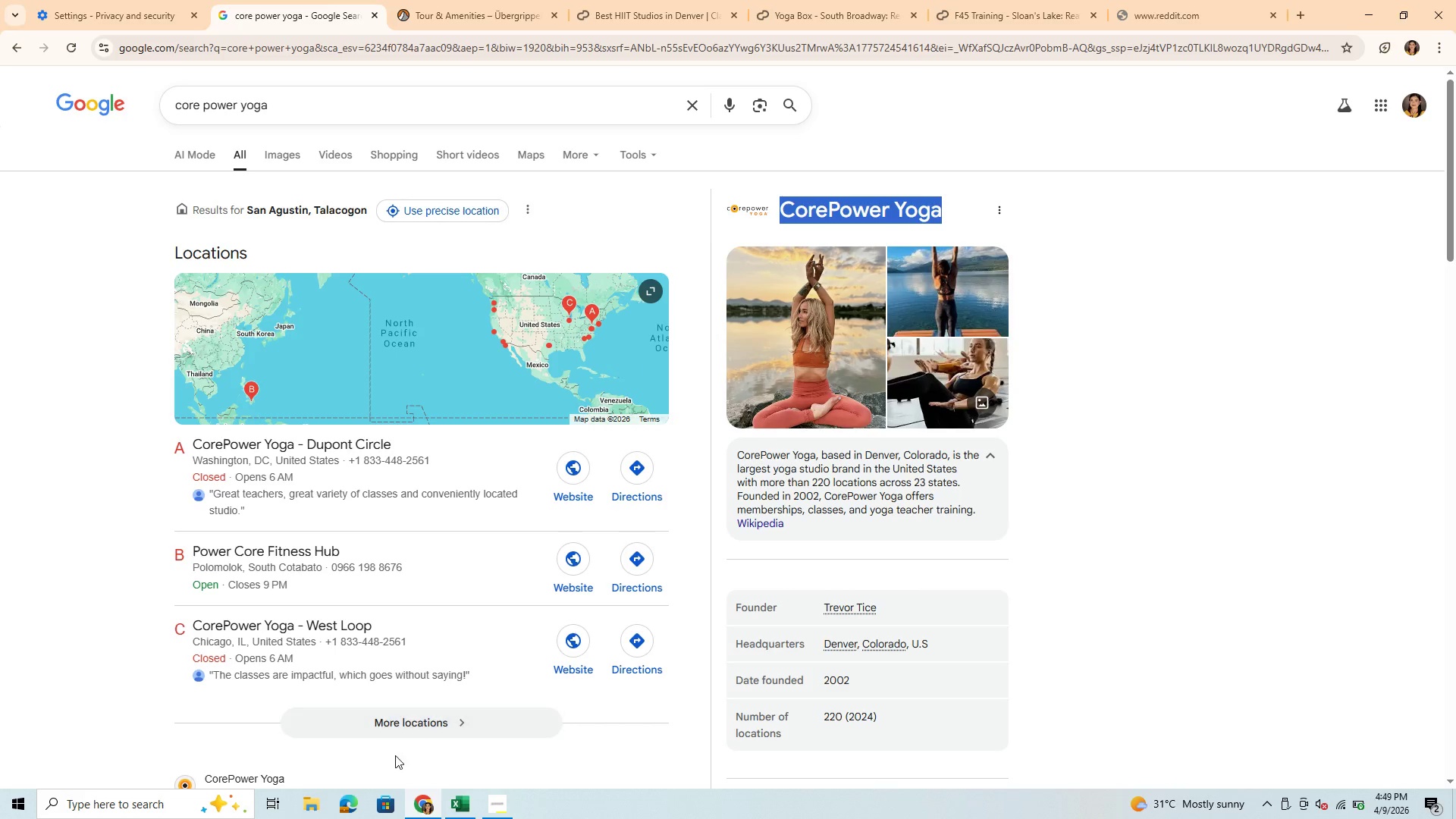 
wait(7.27)
 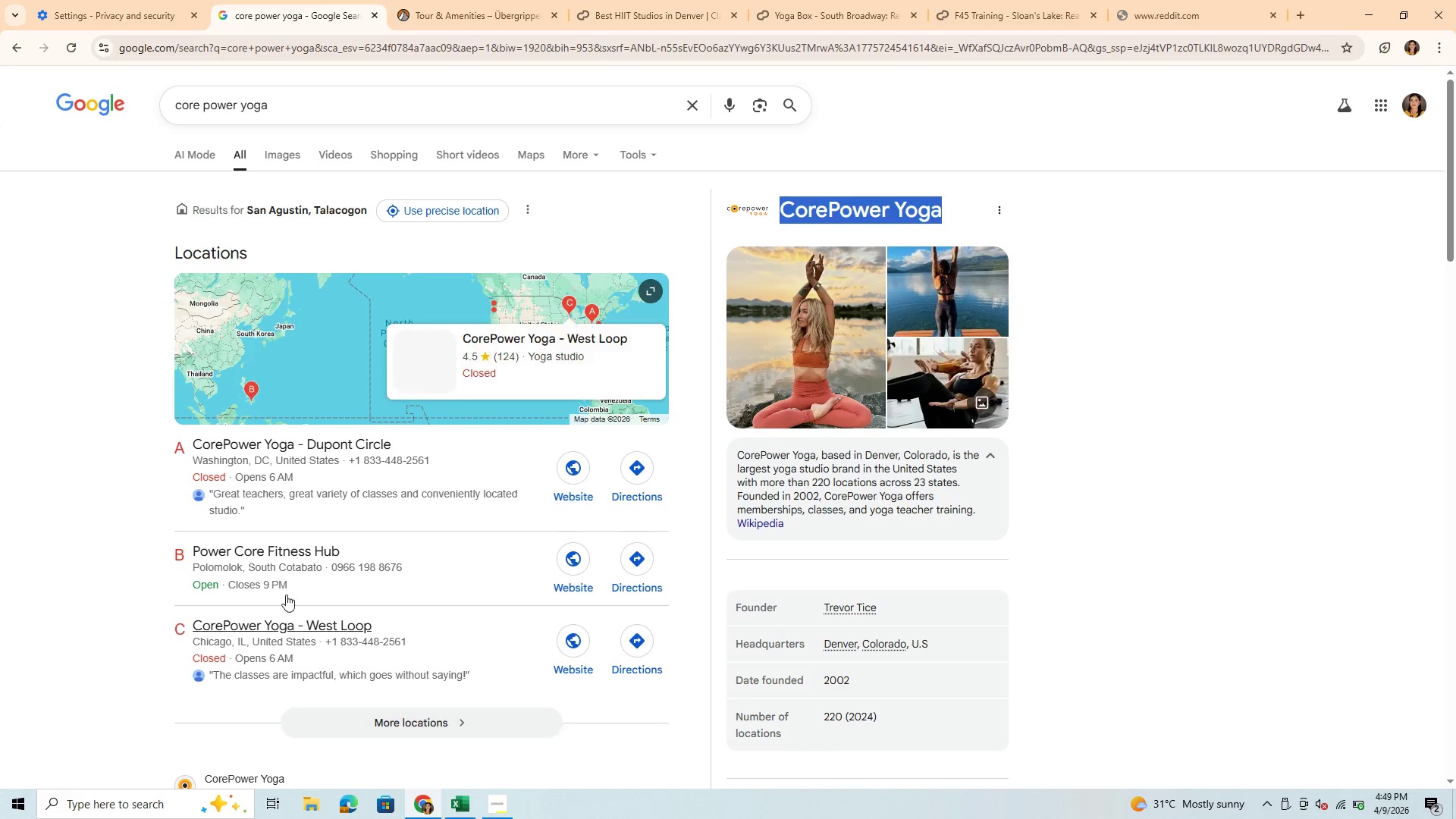 
left_click([463, 803])
 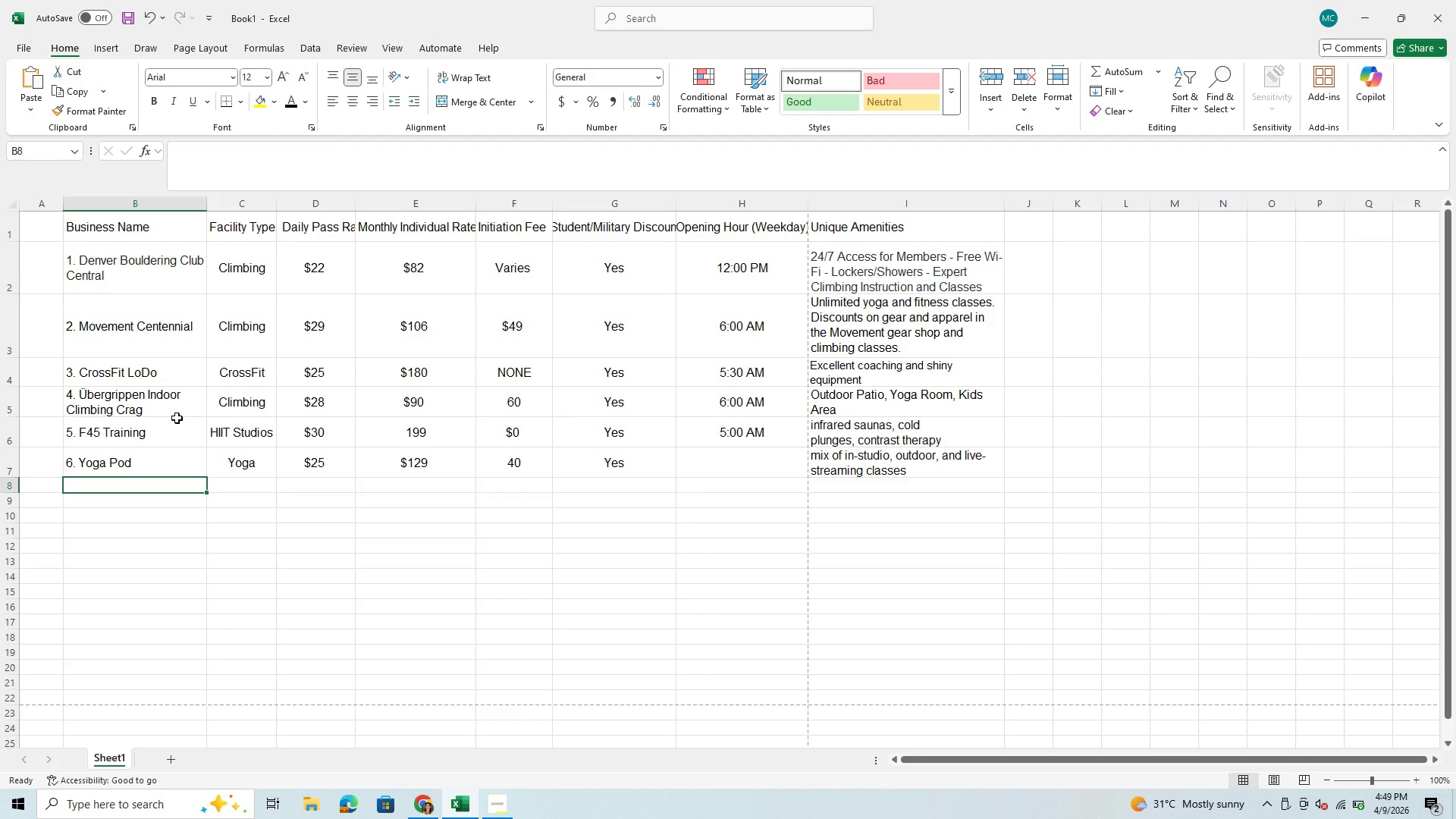 
key(7)
 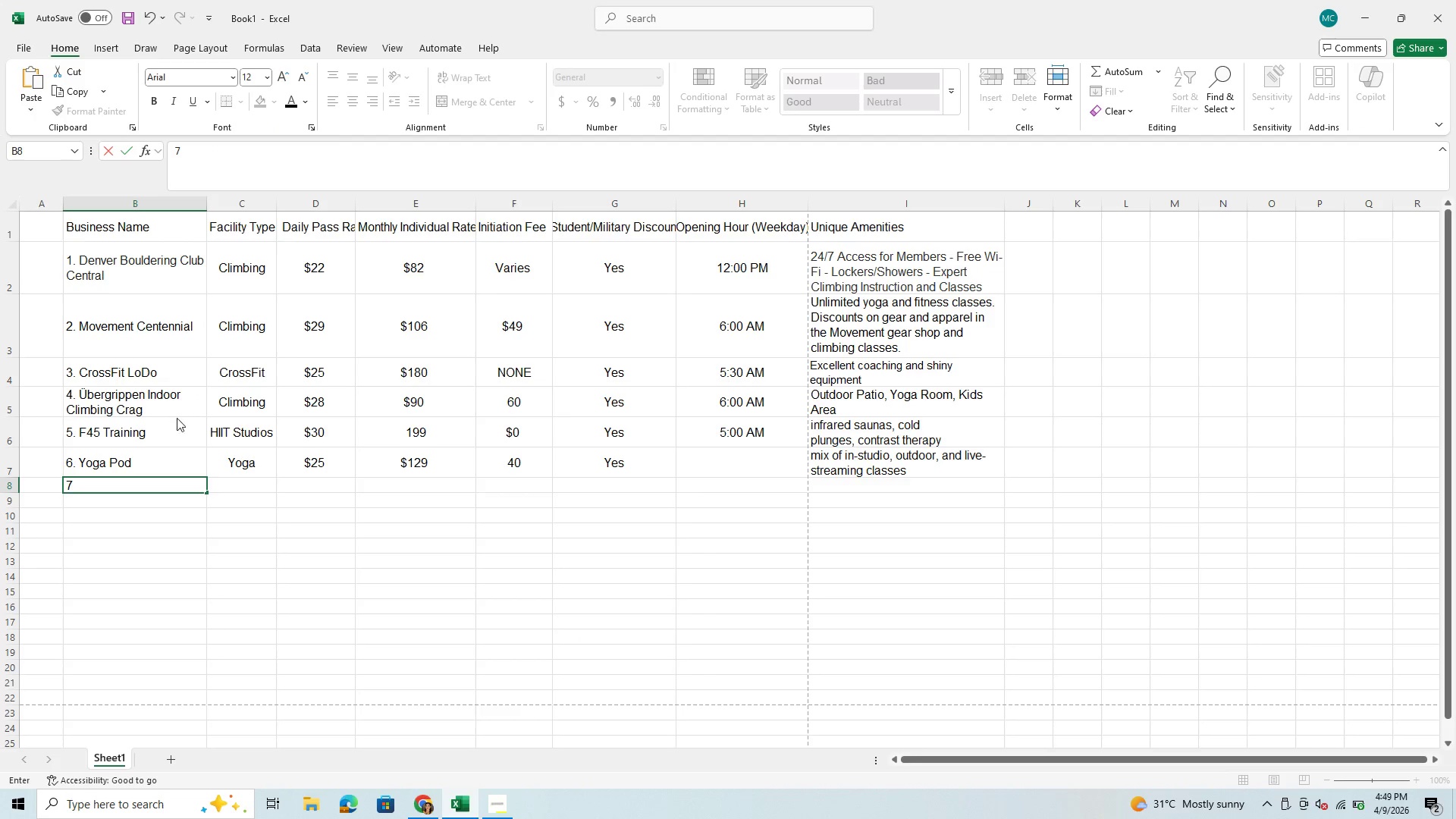 
key(Period)
 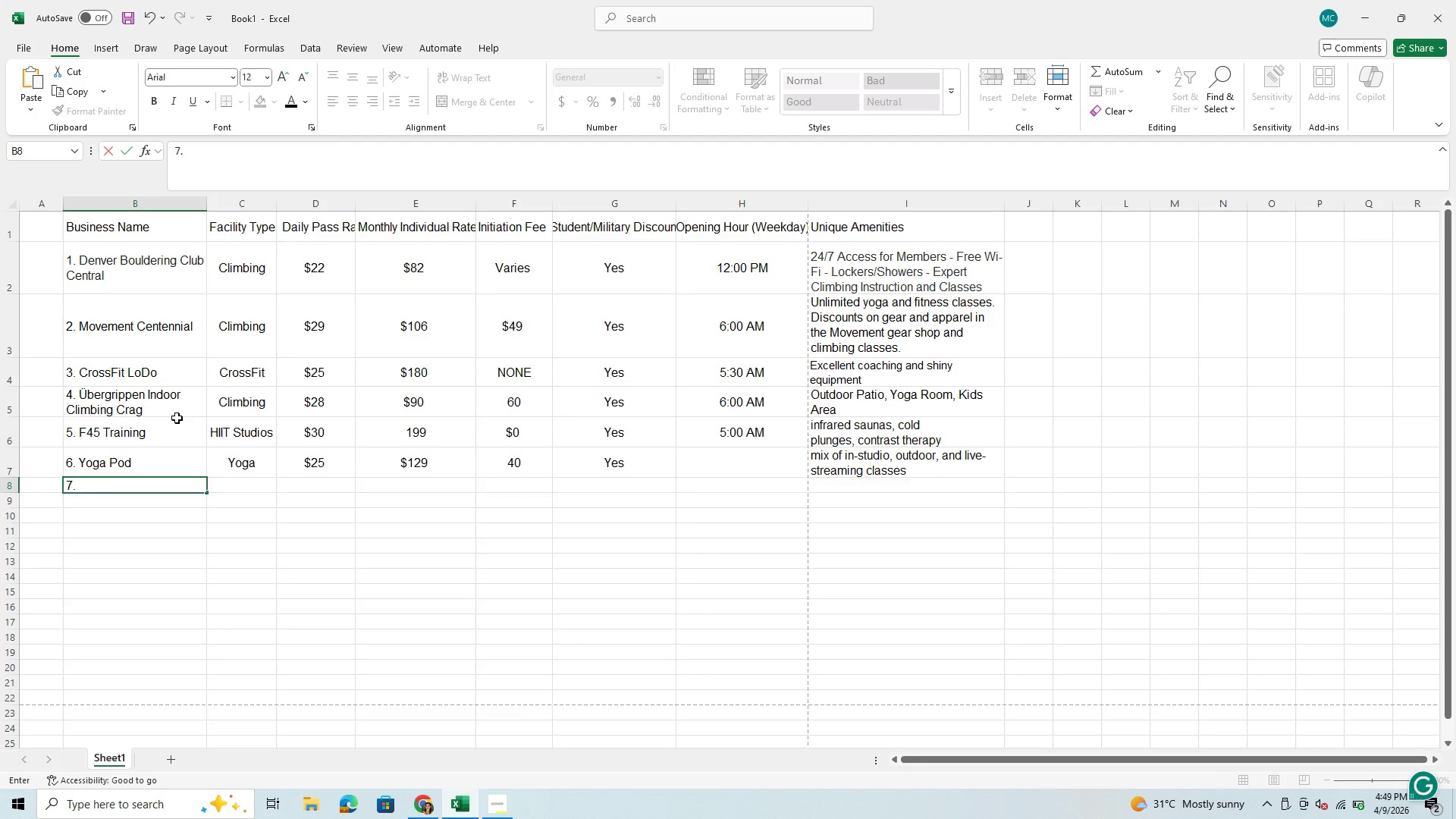 
key(Space)
 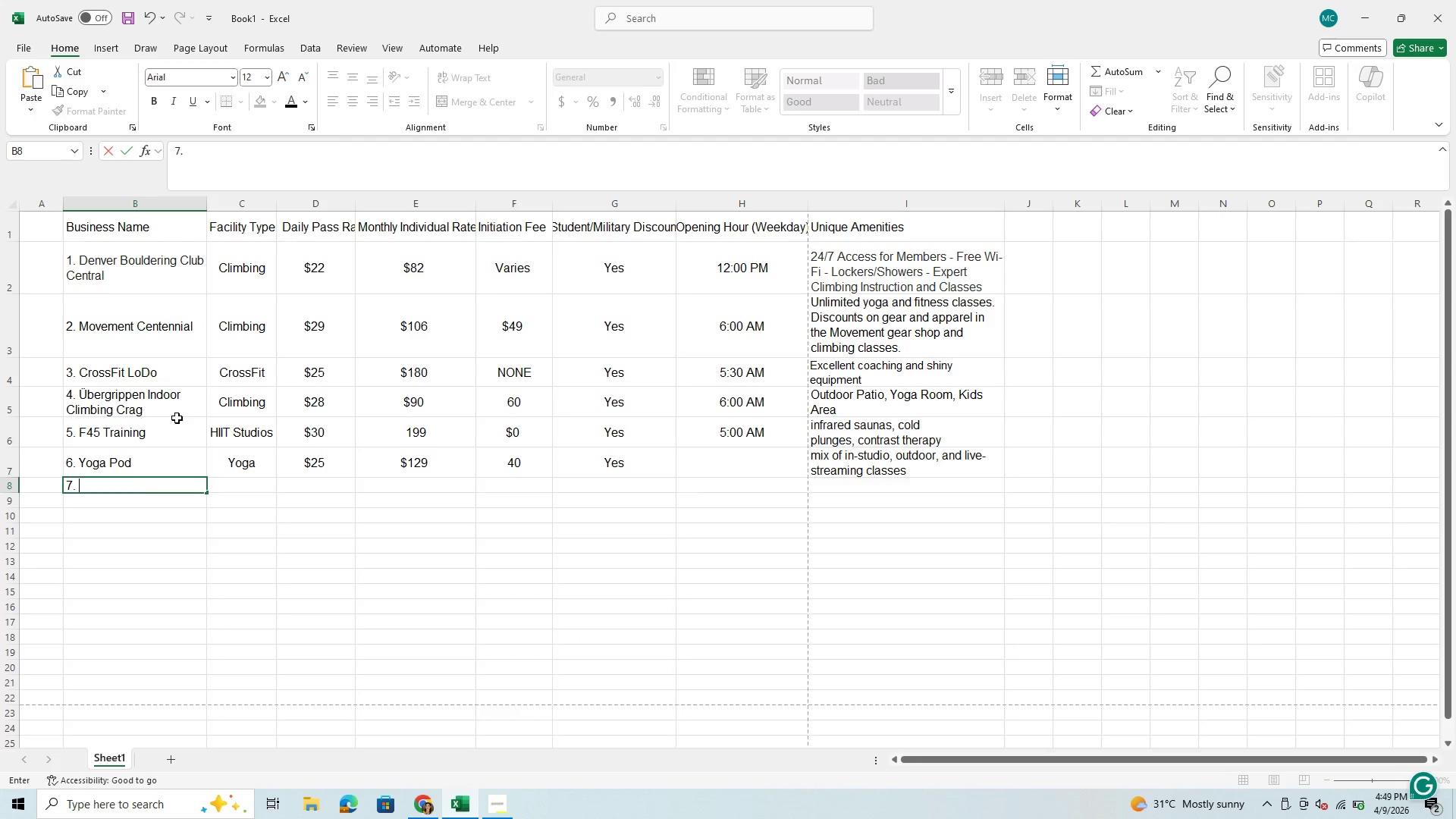 
key(Control+V)
 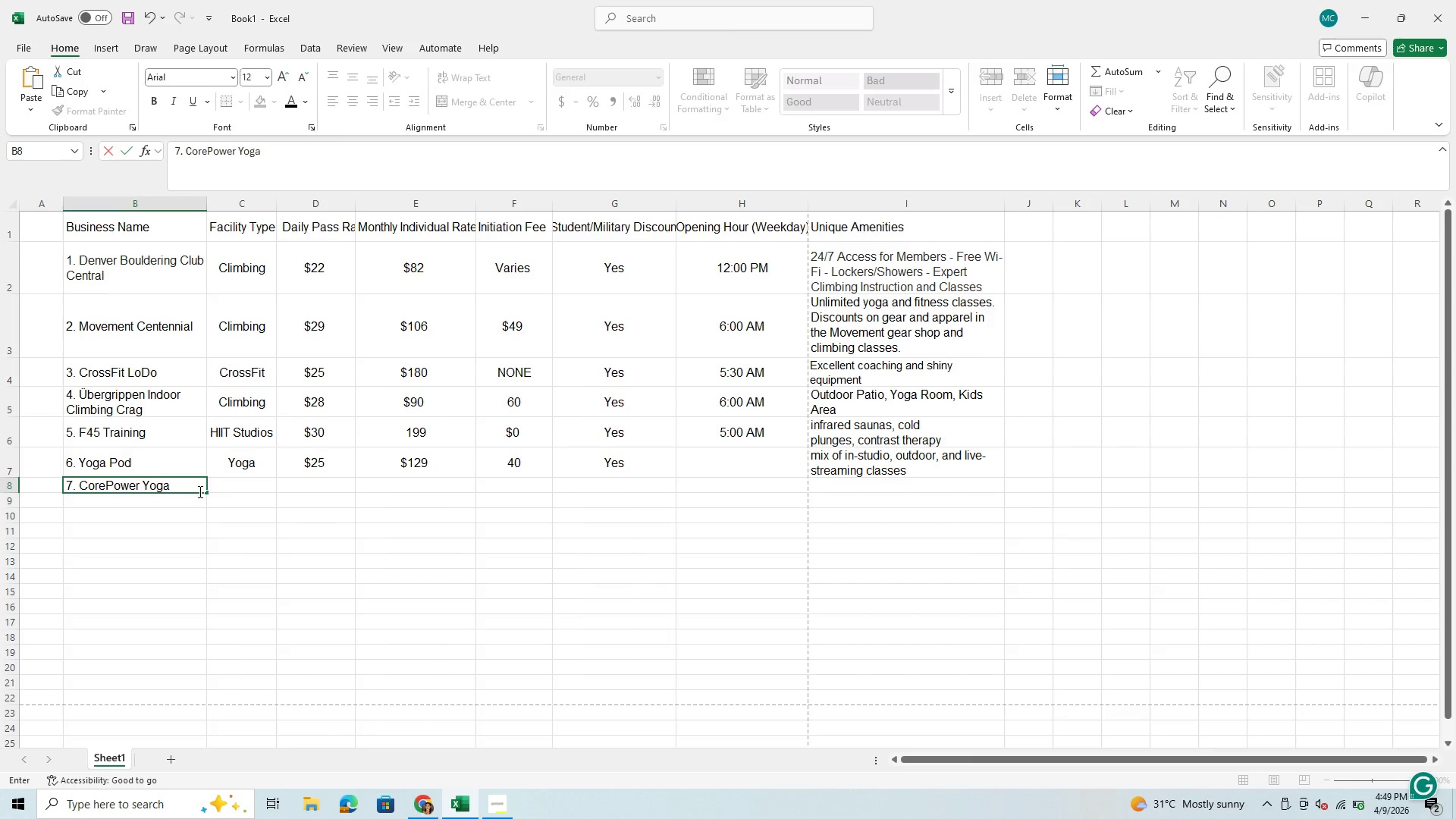 
left_click([215, 488])
 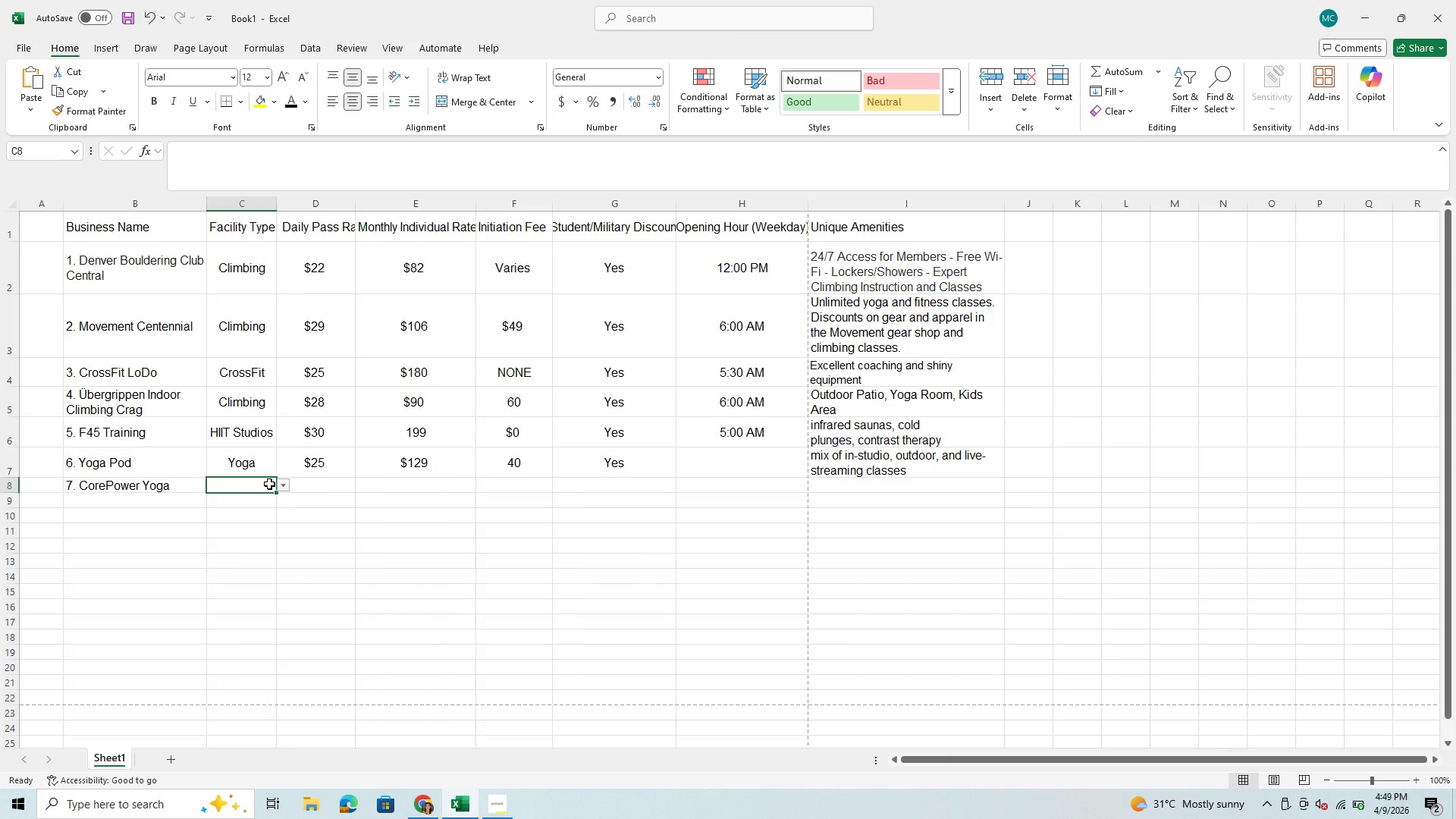 
left_click([283, 485])
 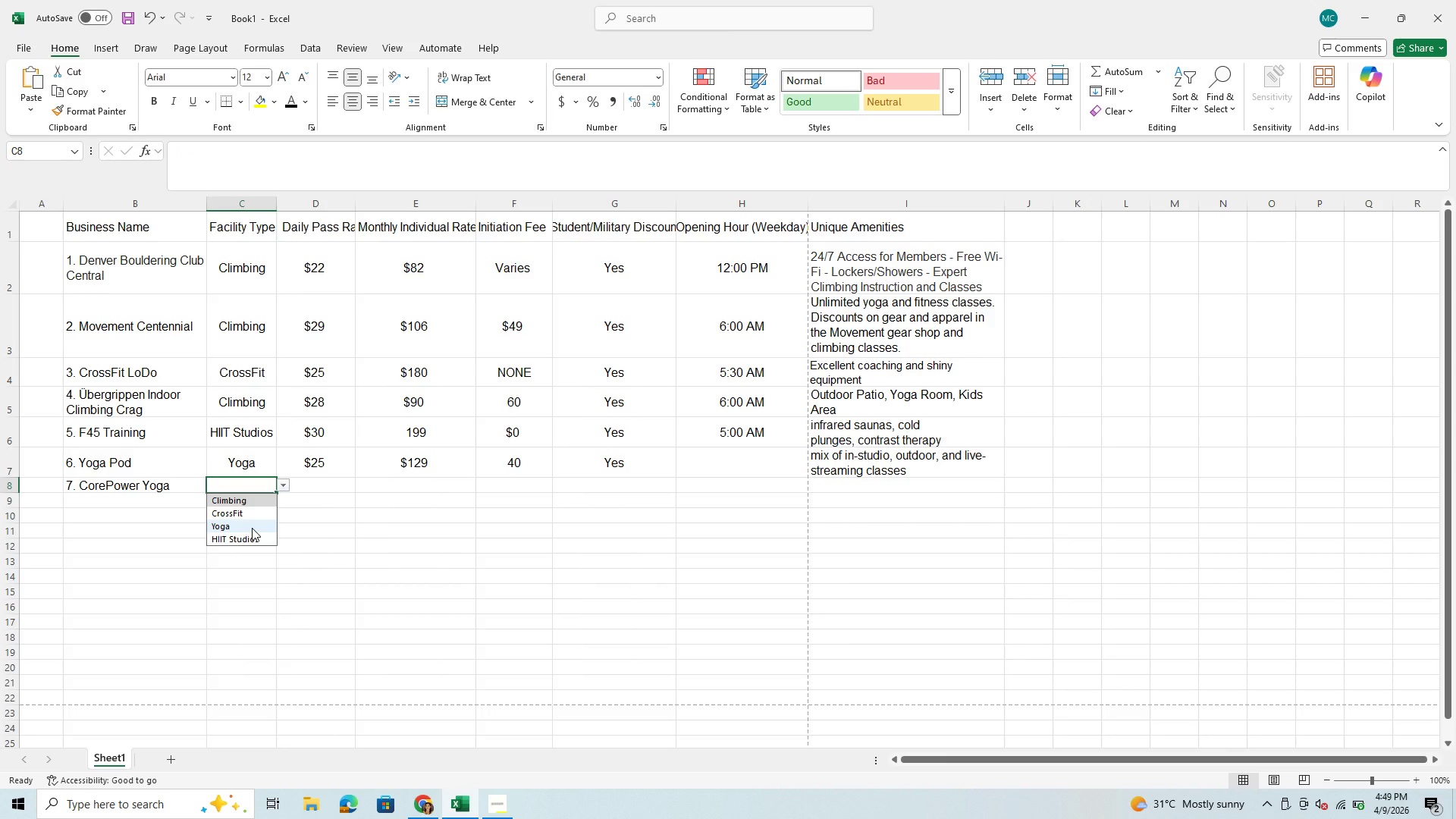 
left_click([252, 528])
 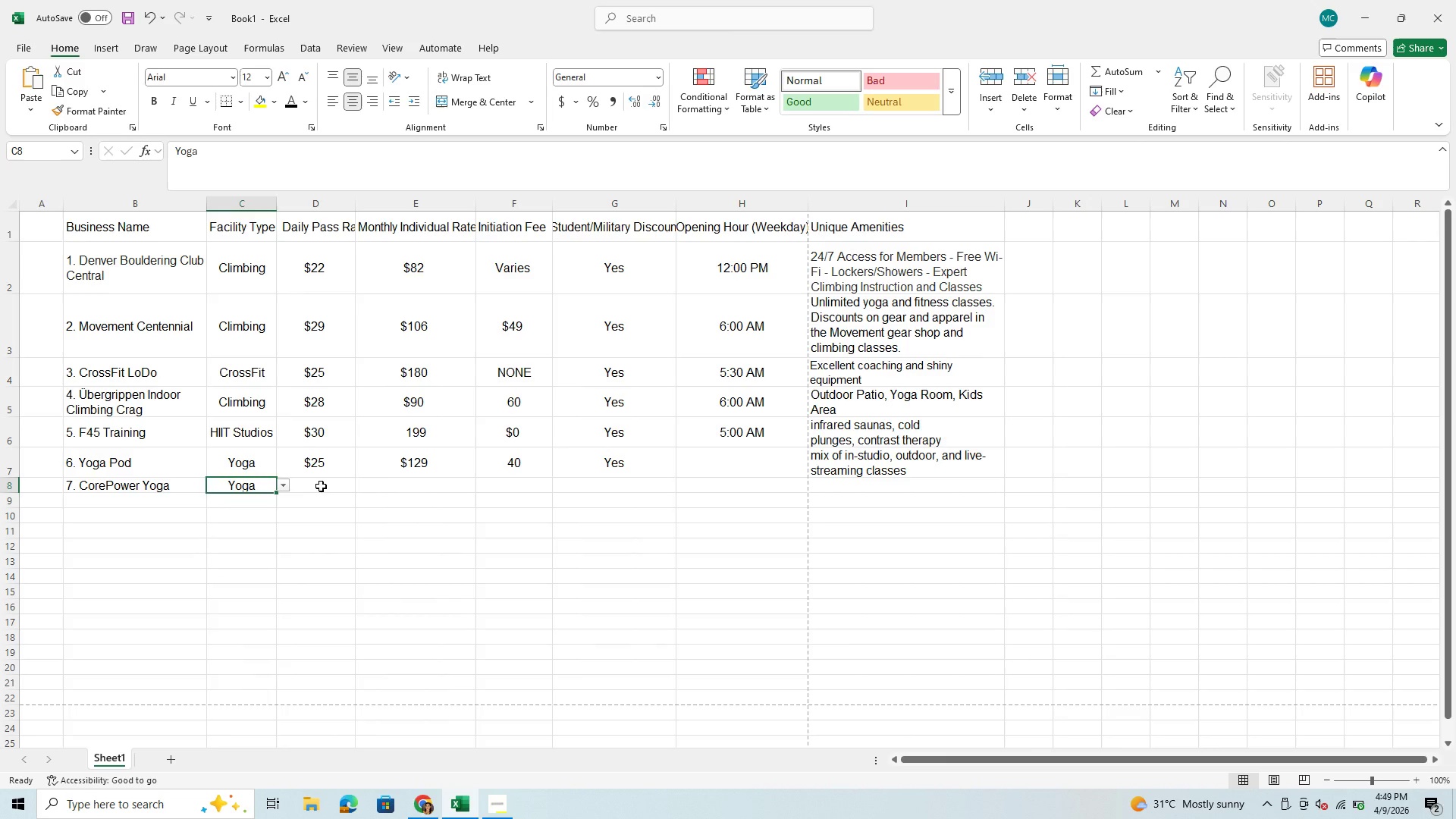 
left_click([321, 486])
 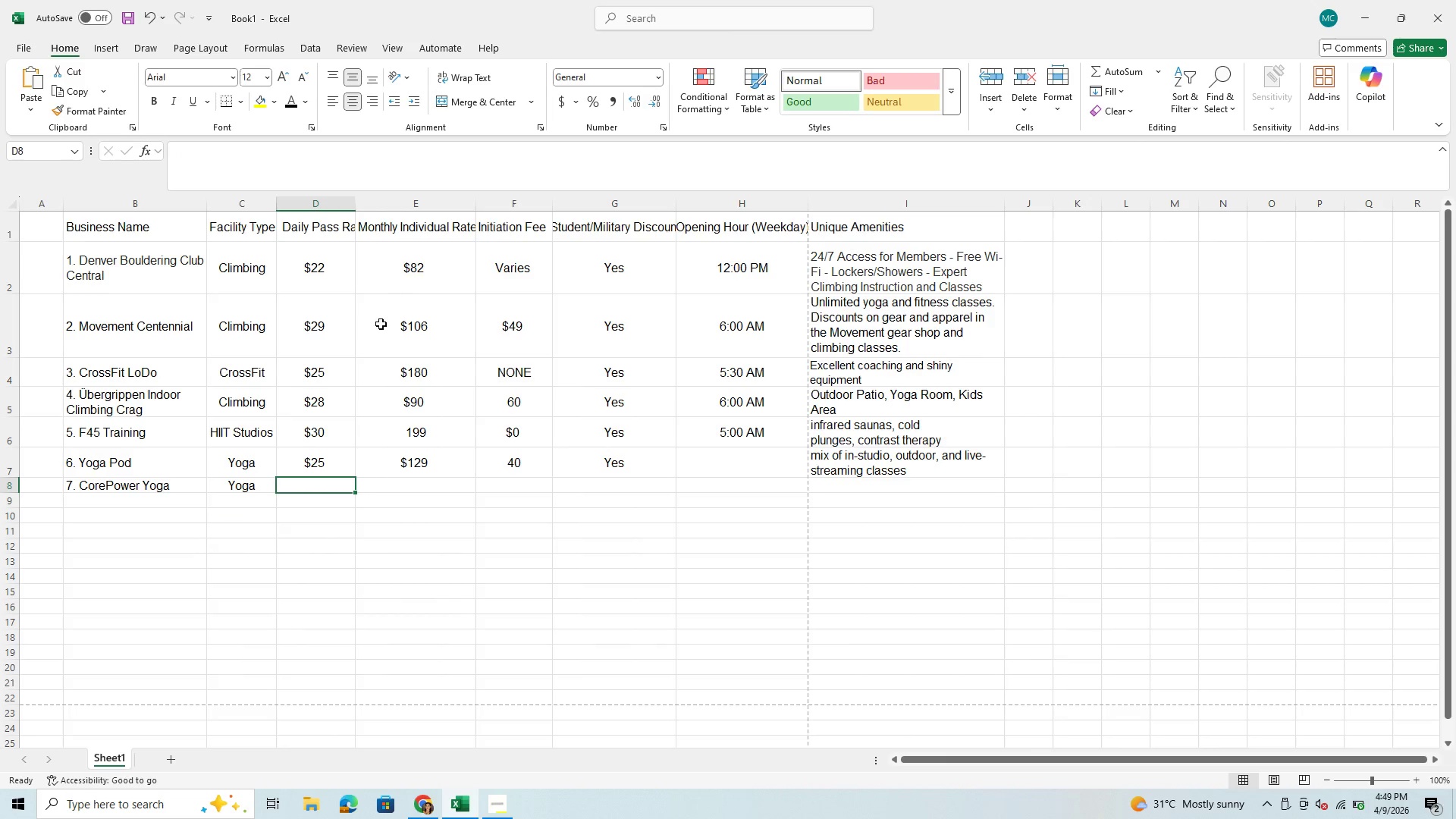 
scroll: coordinate [366, 340], scroll_direction: up, amount: 2.0
 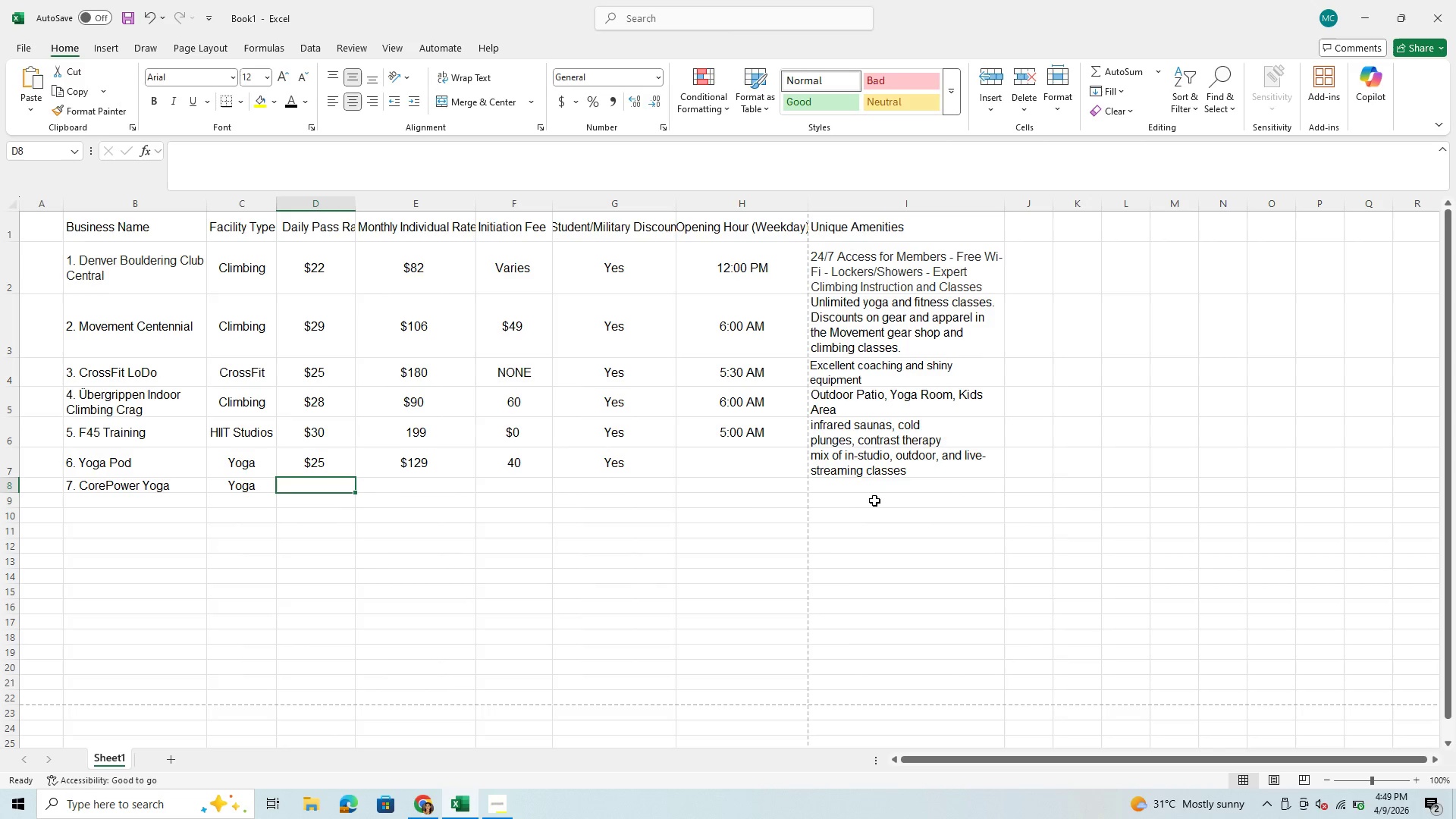 
left_click([727, 485])
 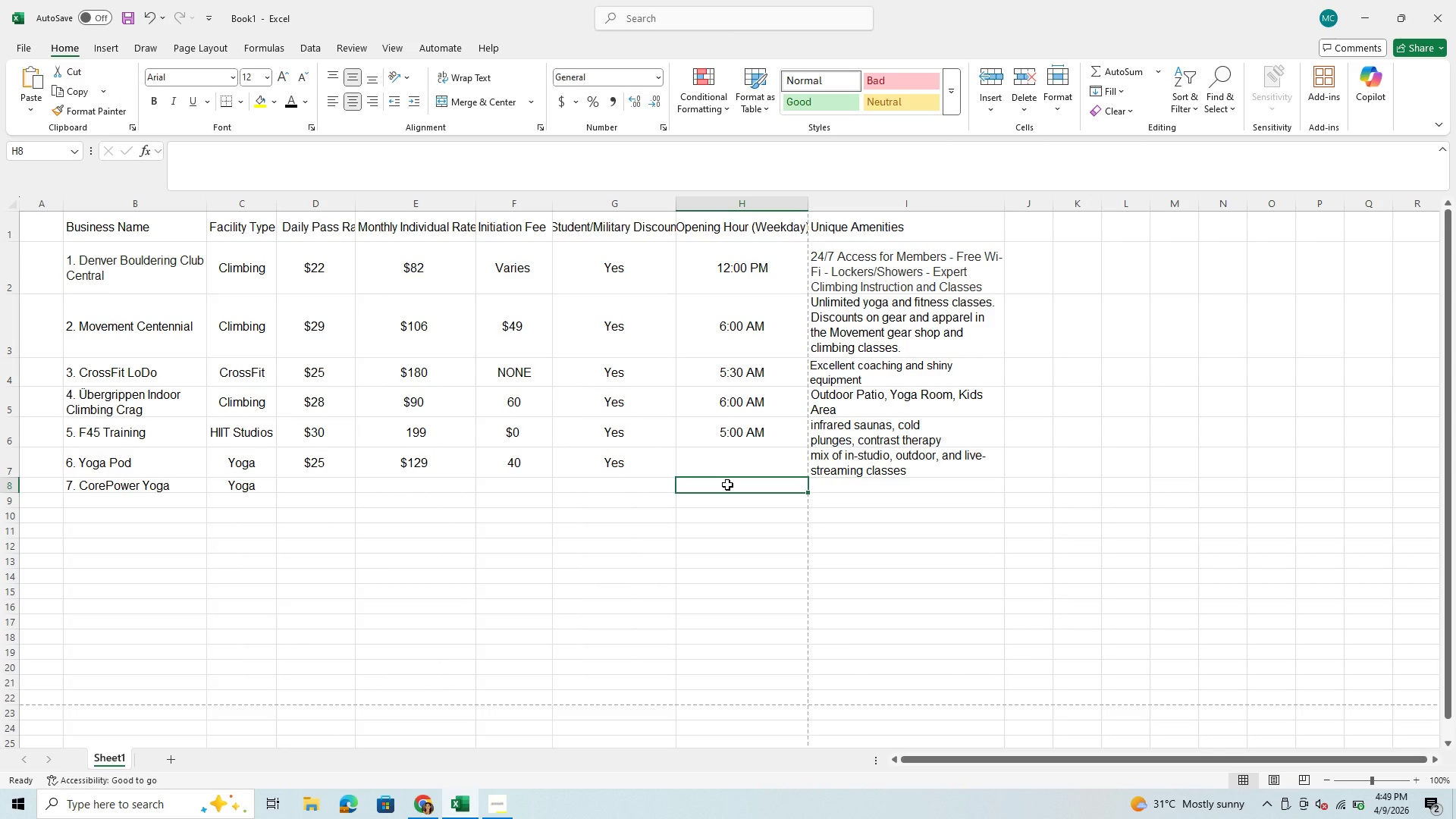 
type(6:a)
key(Backspace)
type(AM)
 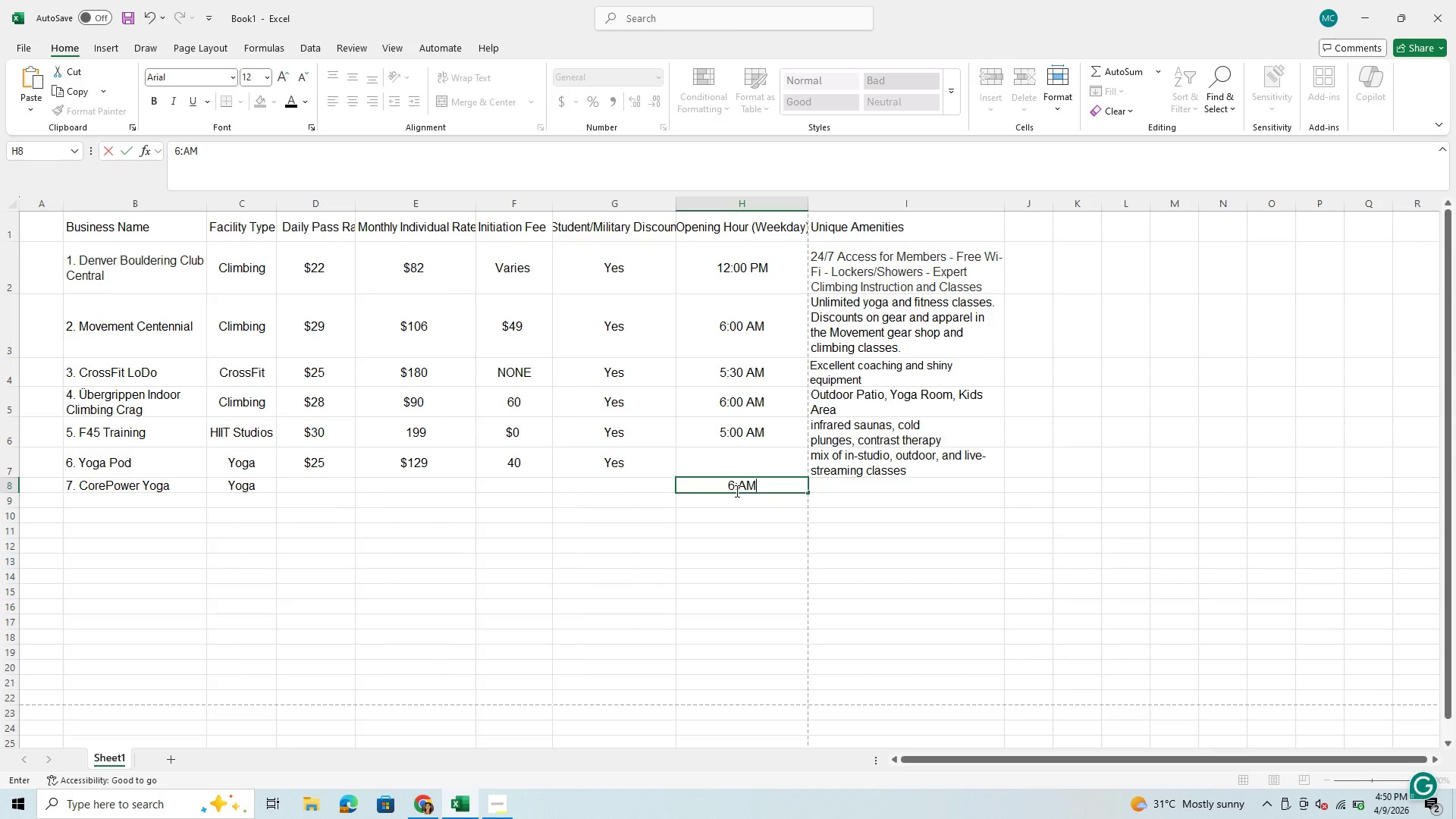 
left_click([742, 490])
 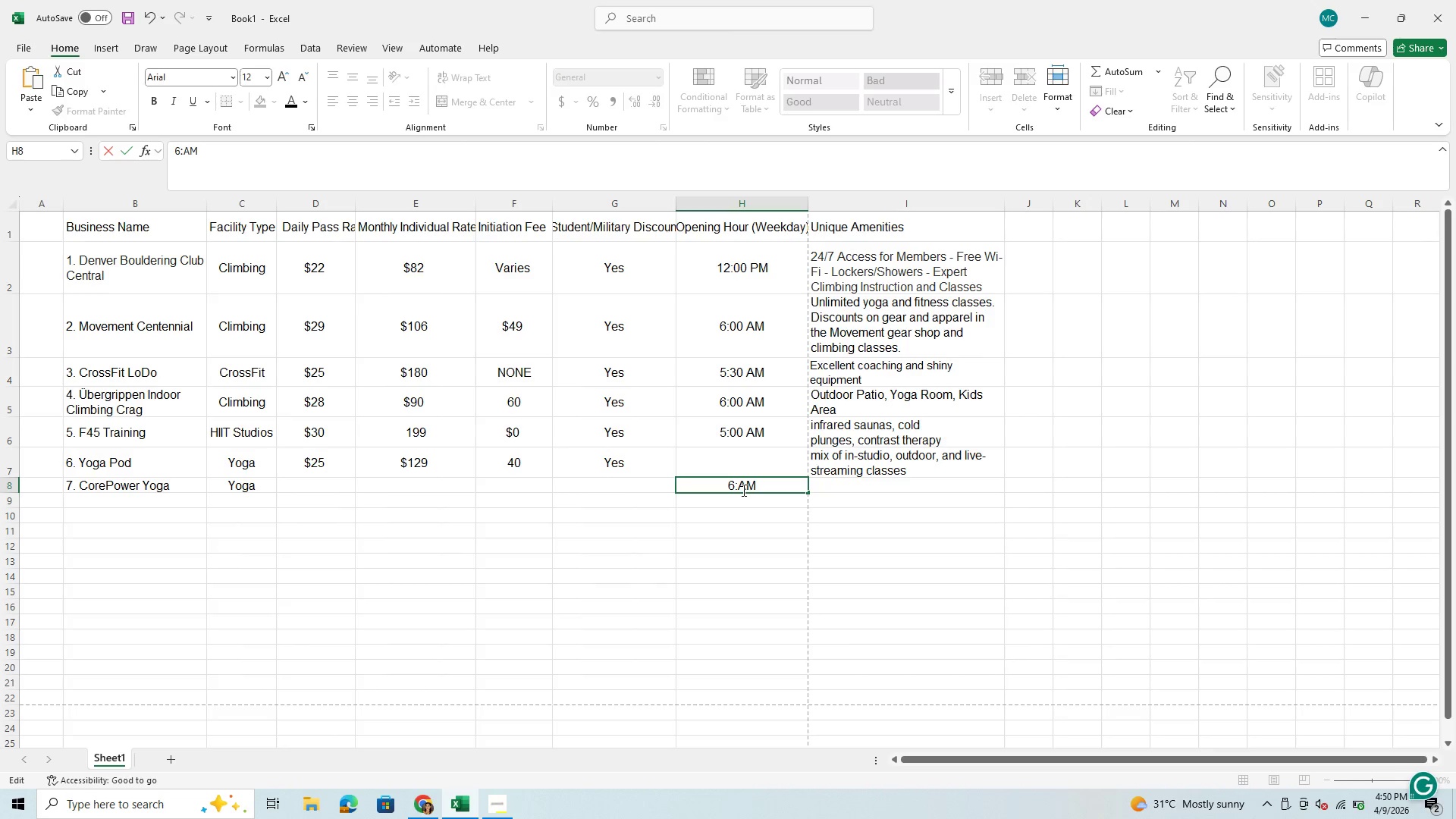 
key(ArrowLeft)
 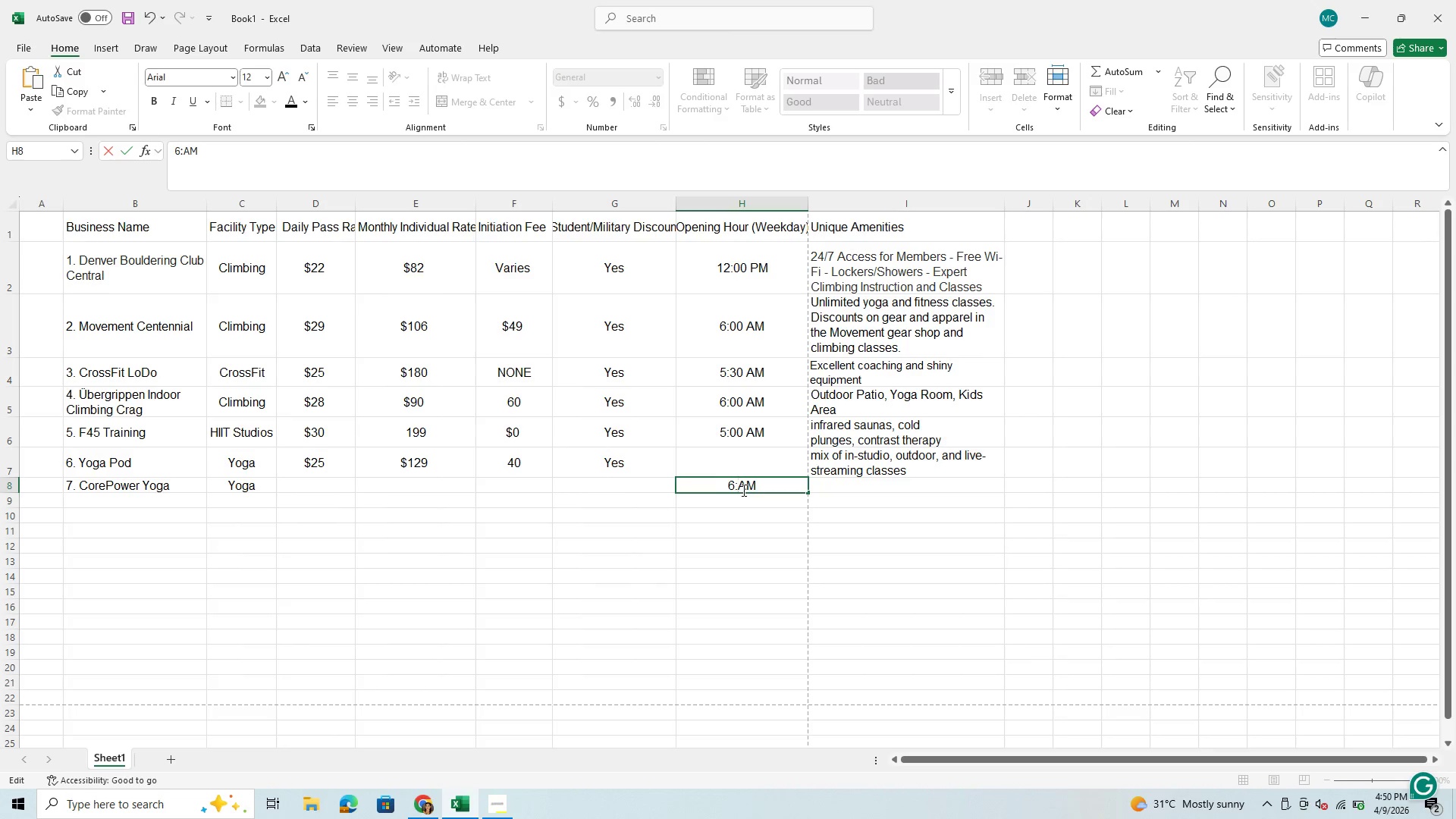 
type(00 )
 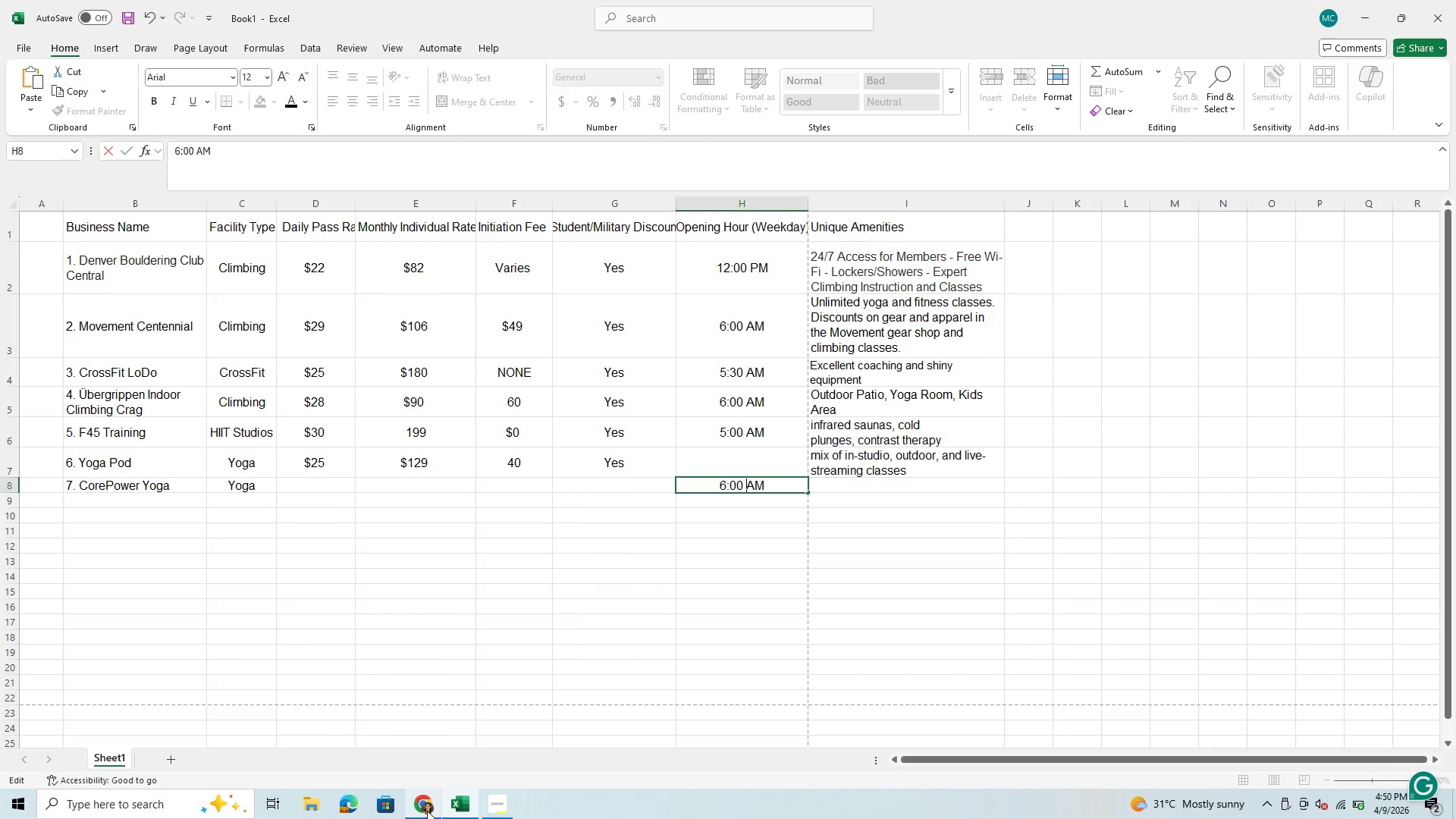 
wait(5.41)
 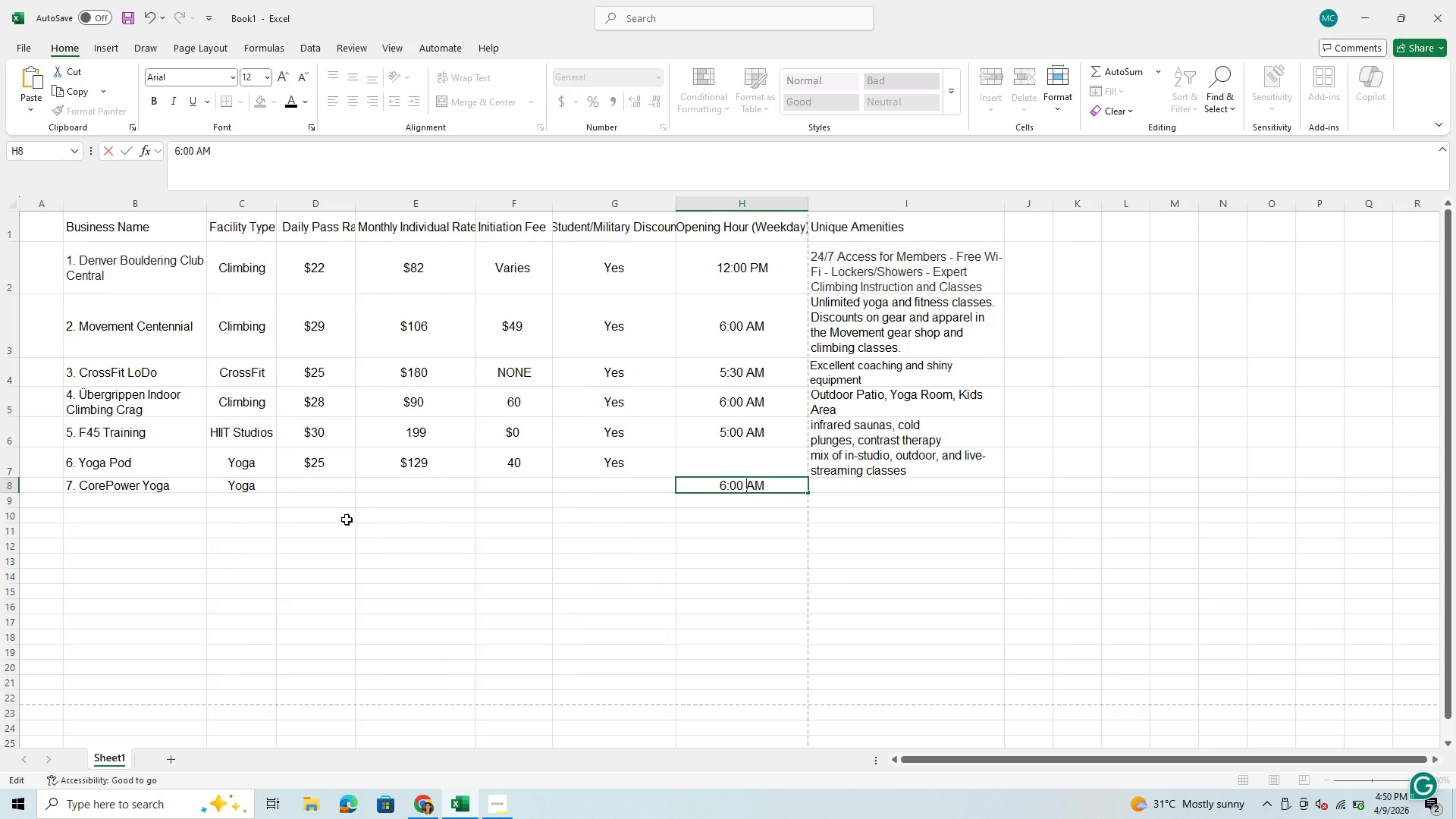 
left_click([425, 805])
 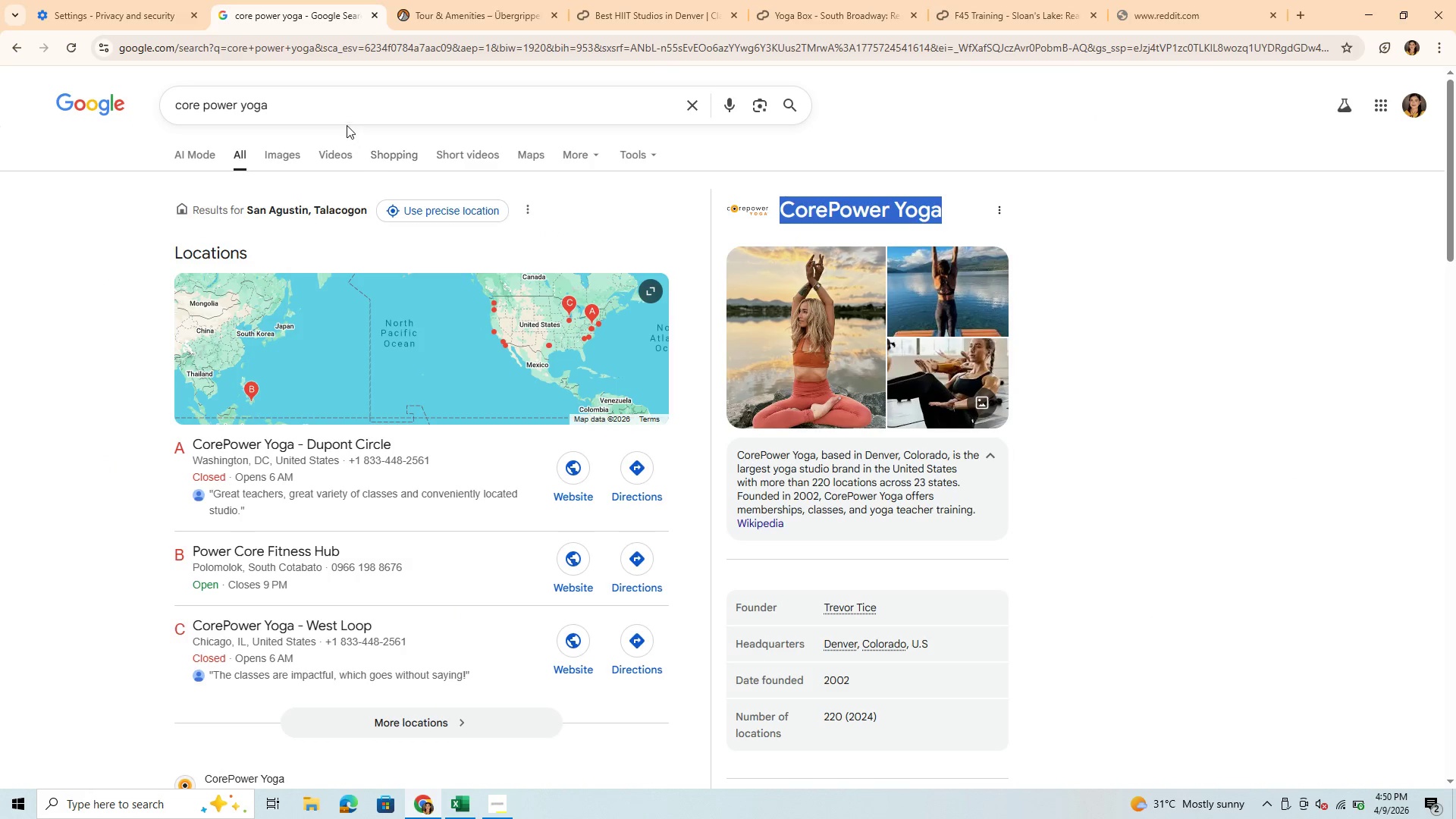 
left_click([329, 111])
 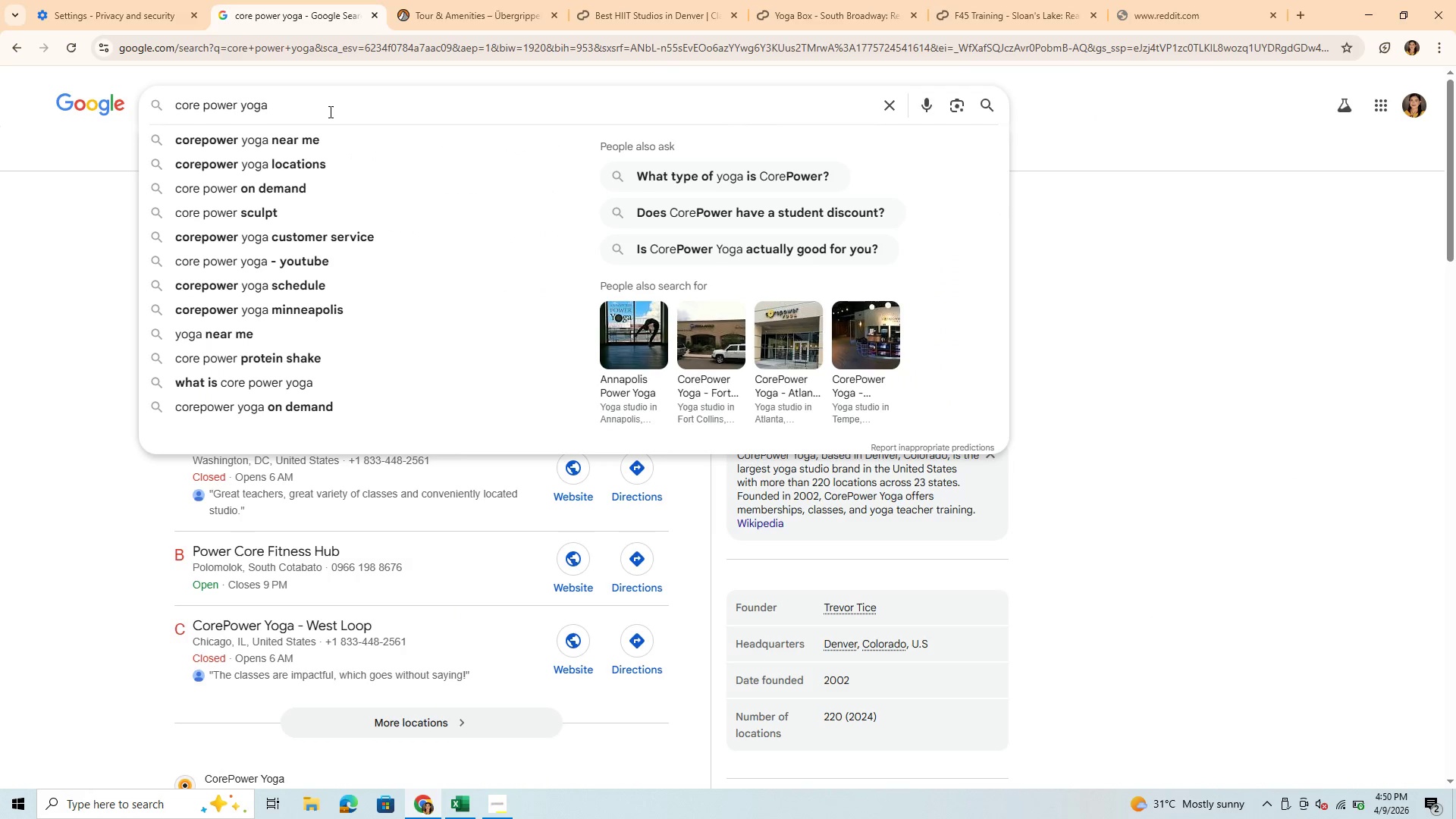 
type( DAILY RATE, MONTHLY ANF INITIAL FEE AND UNIQ)
 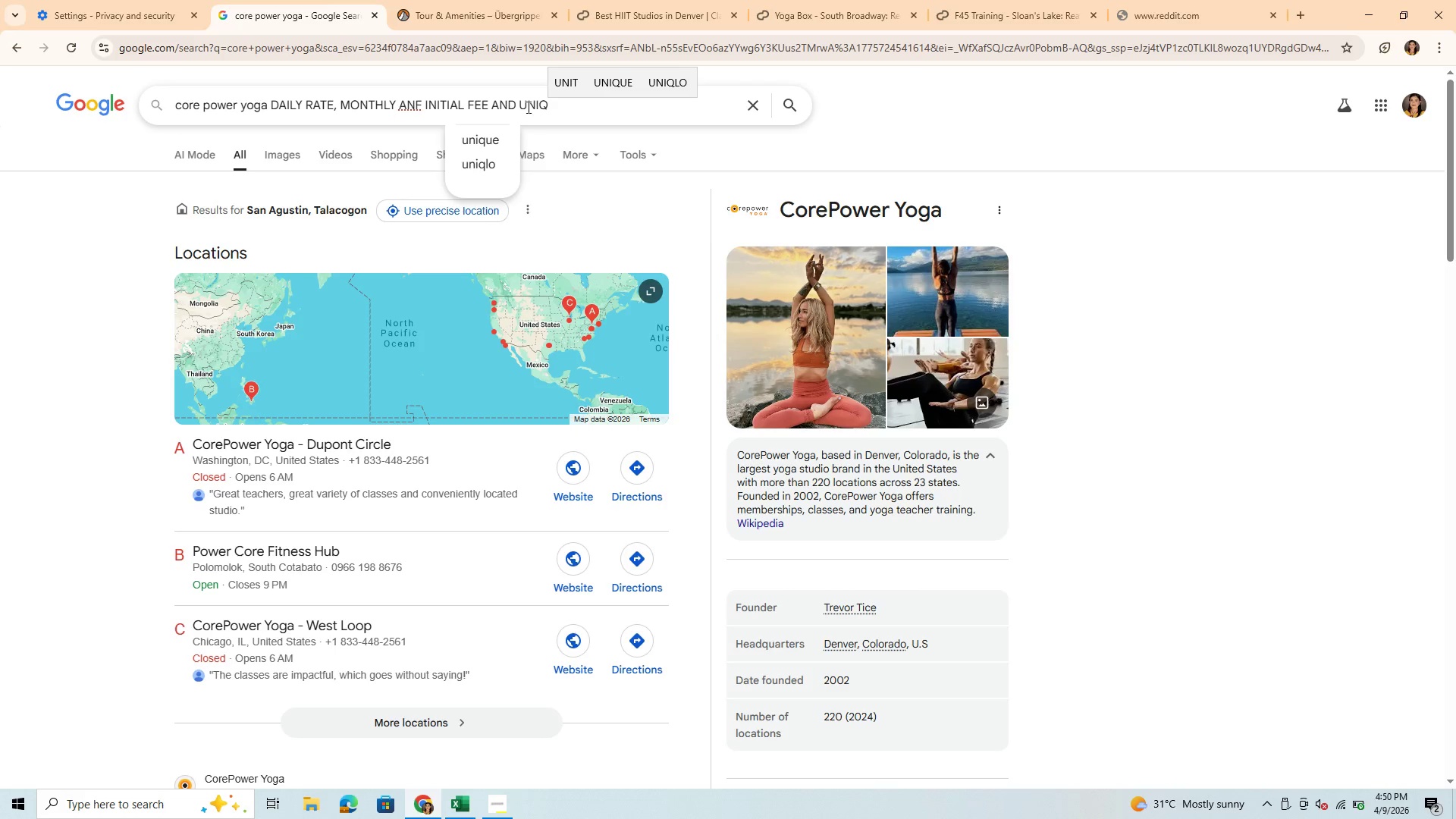 
left_click([496, 142])
 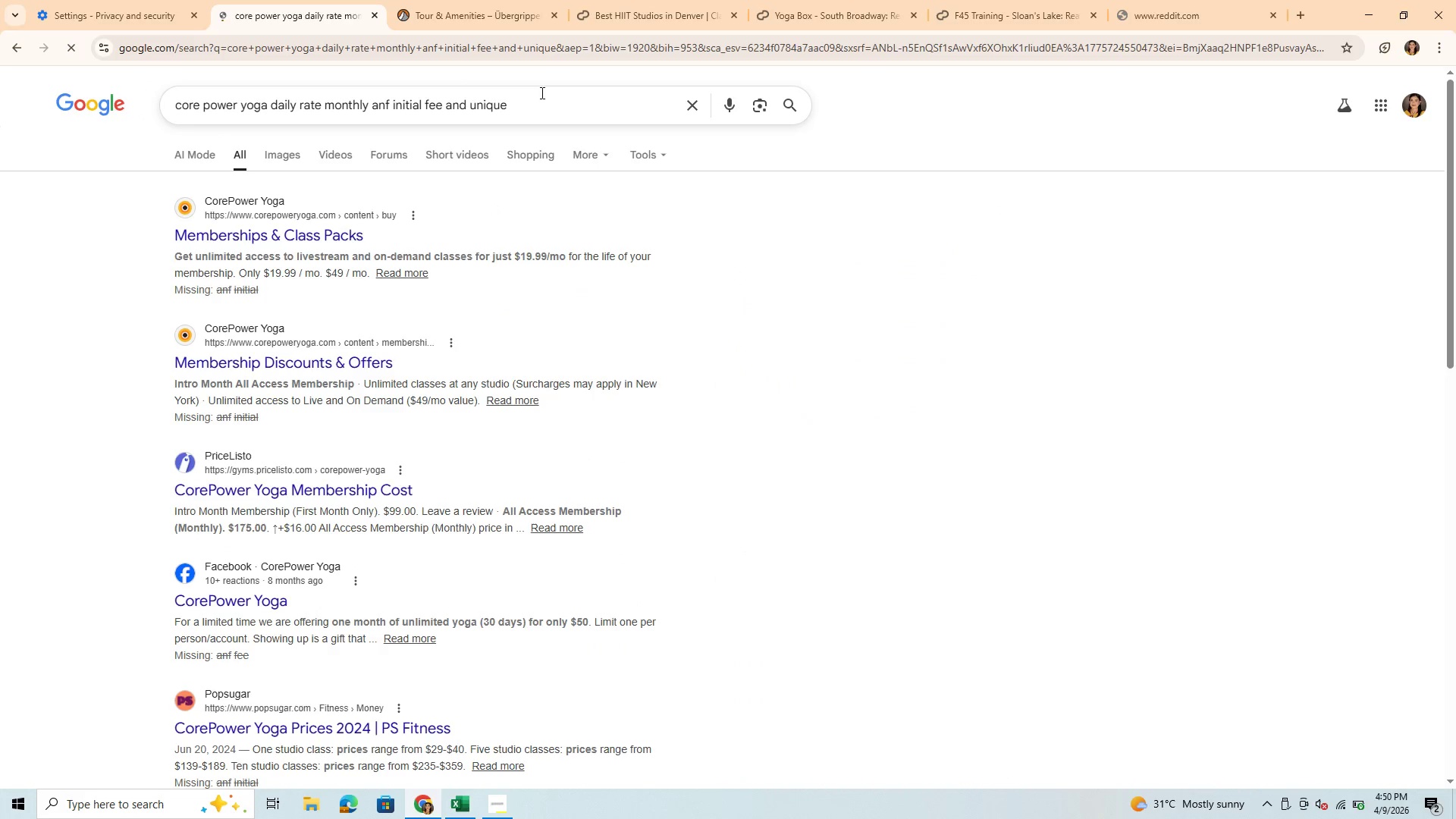 
left_click([530, 114])
 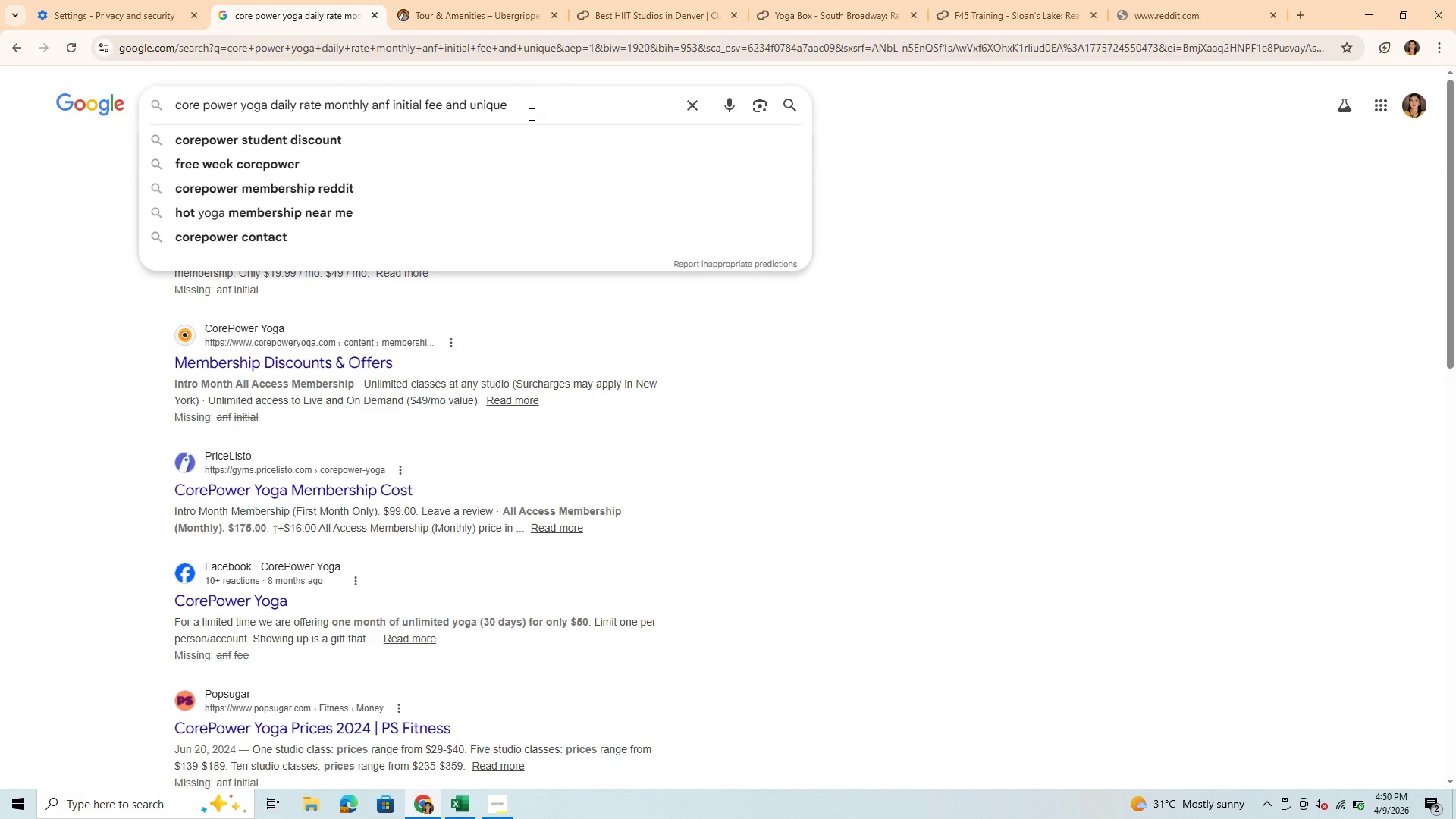 
type( ANIM)
 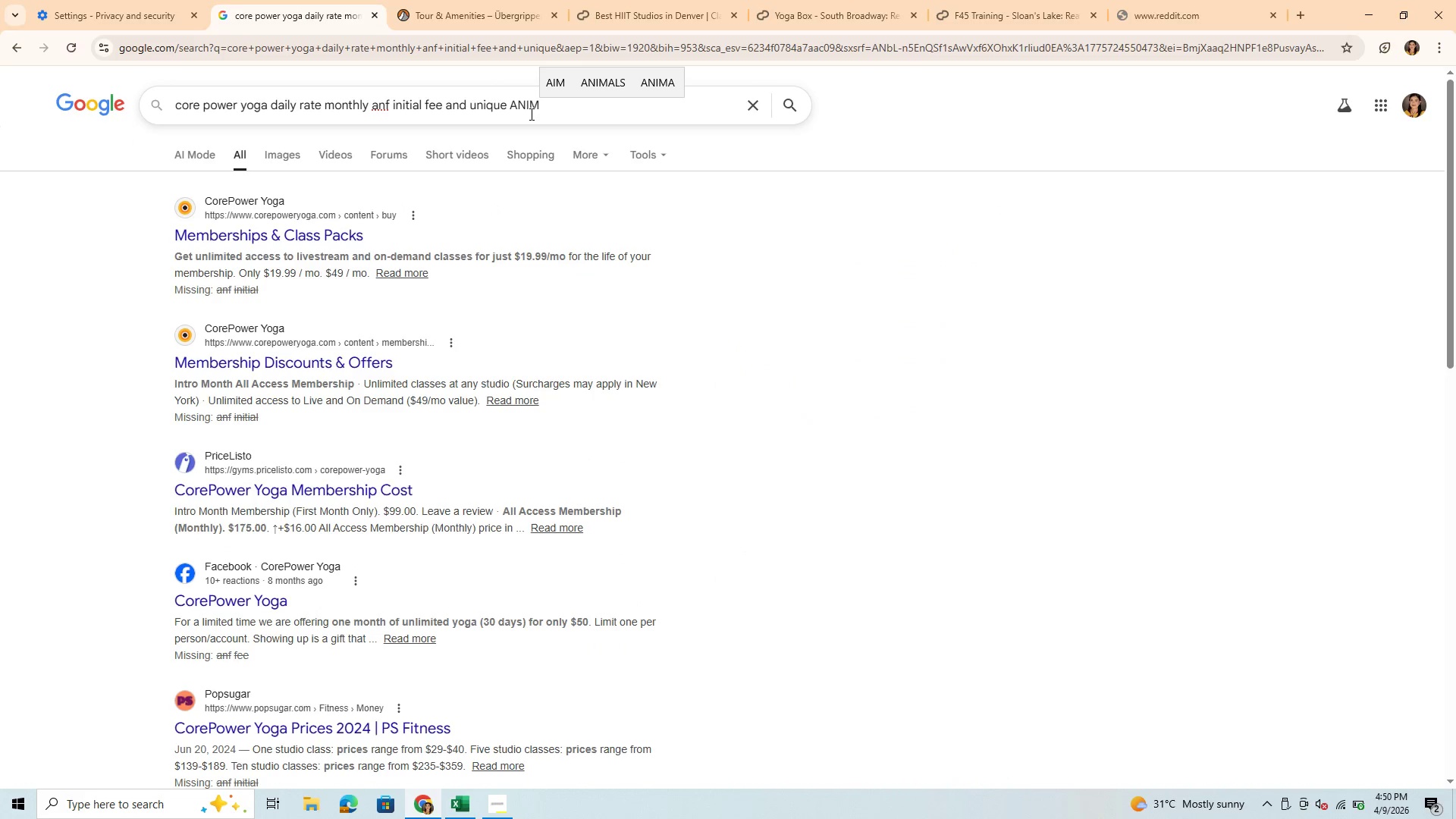 
key(Backspace)
key(Backspace)
key(Backspace)
type(MENITIES AND STUDENT )
key(Backspace)
type( AND MILIR)
key(Backspace)
type(TARY S)
key(Backspace)
type(DISCOUNT)
 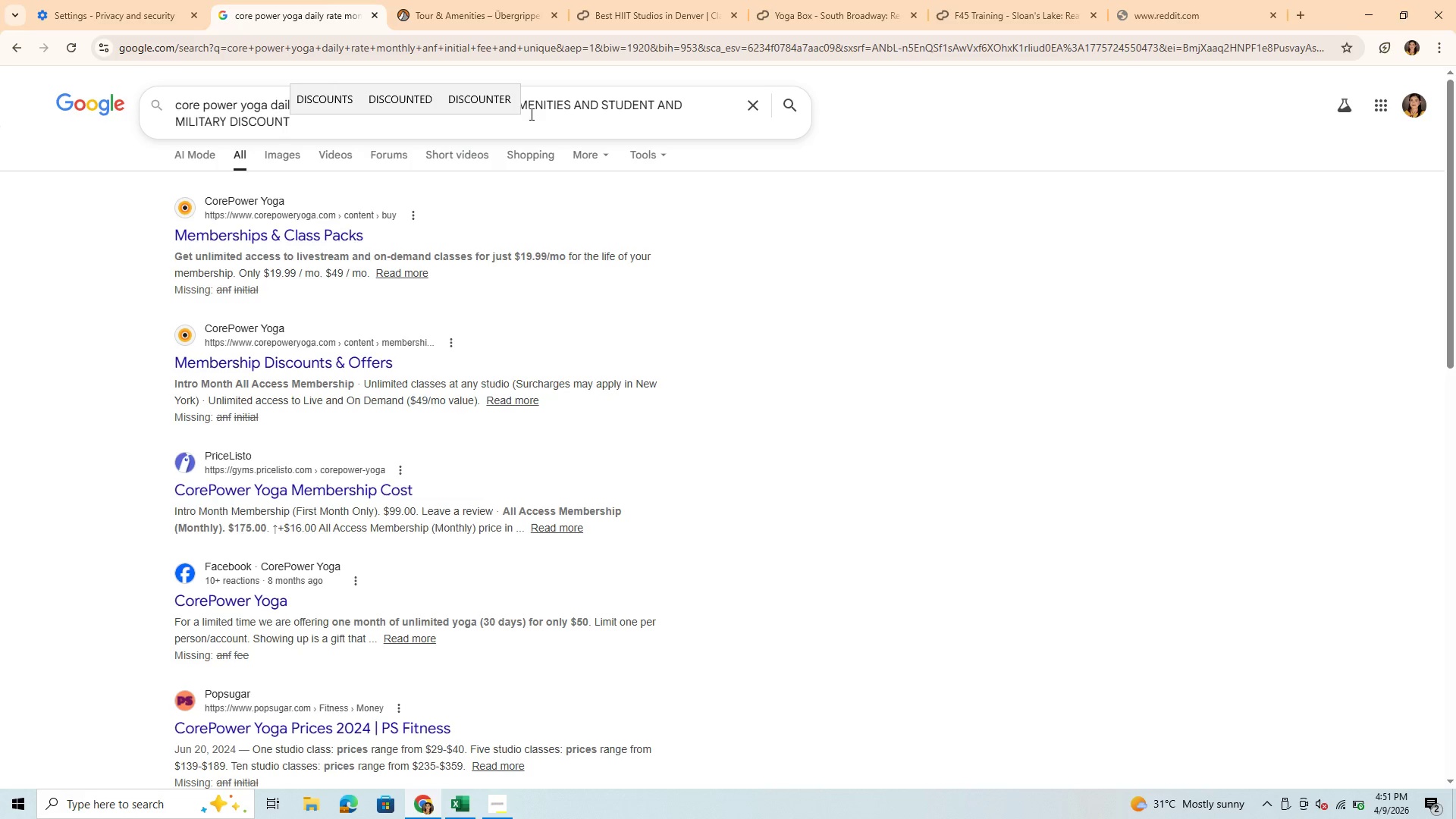 
key(Enter)
 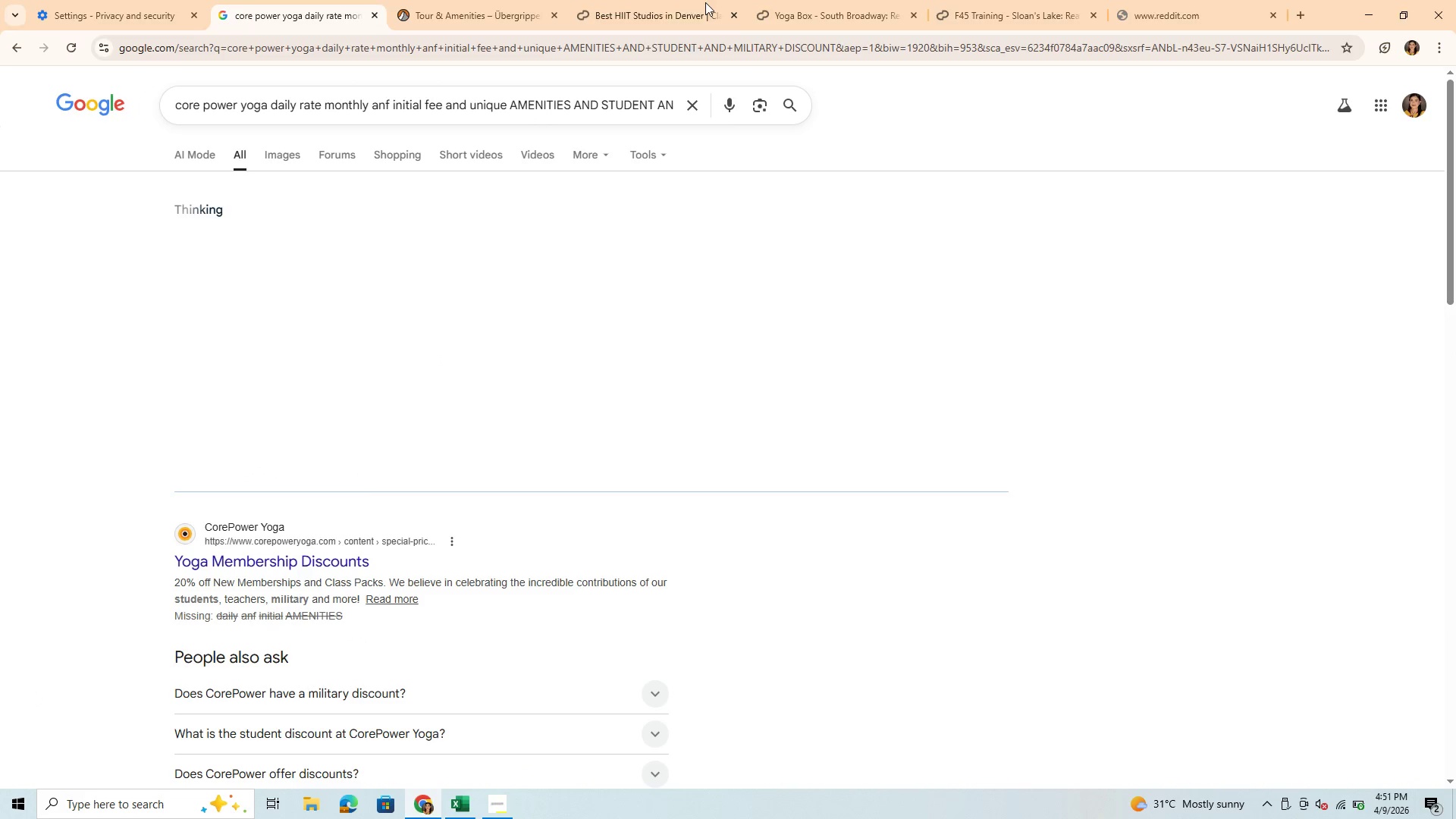 
mouse_move([410, 473])
 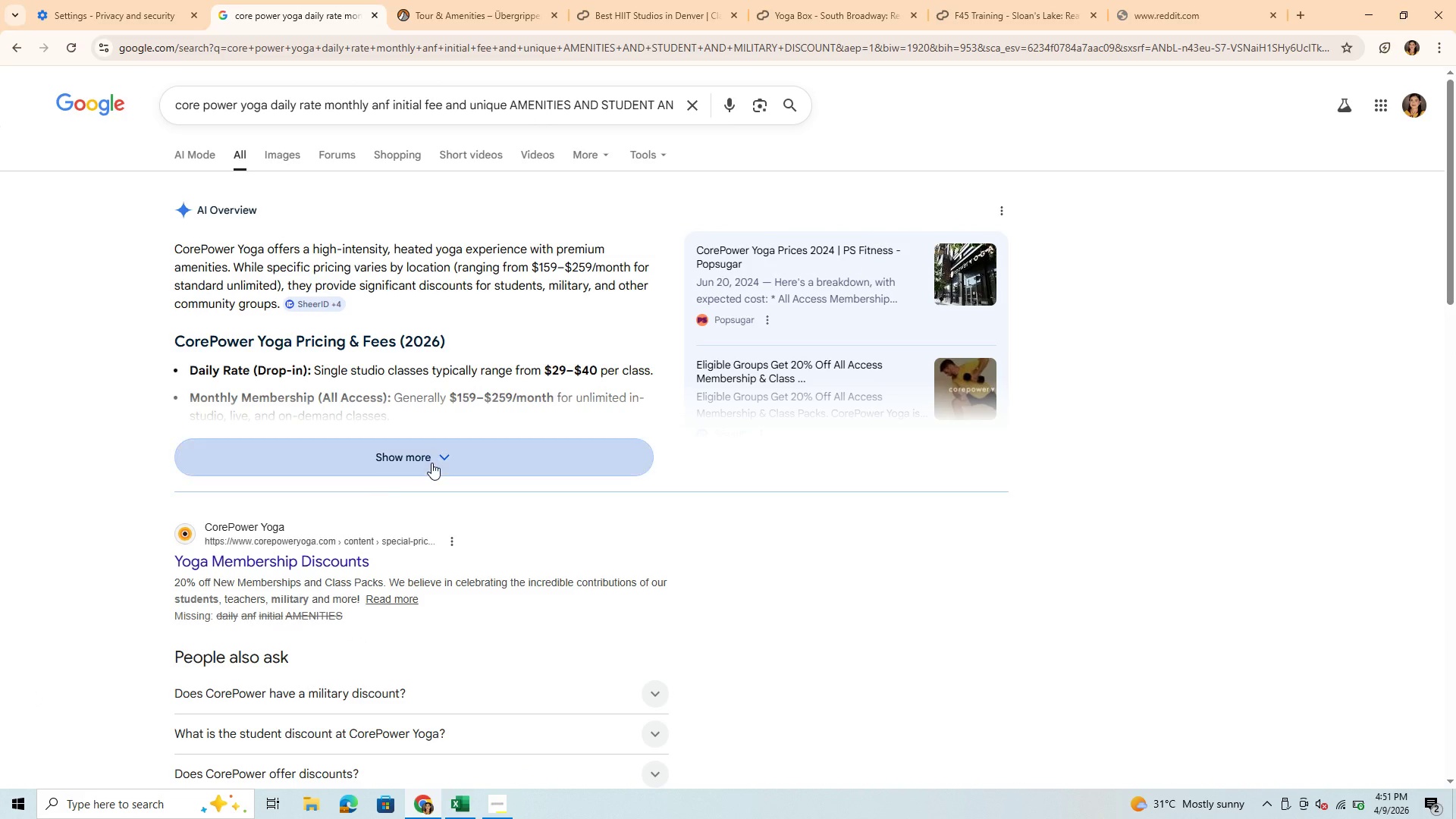 
left_click([431, 463])
 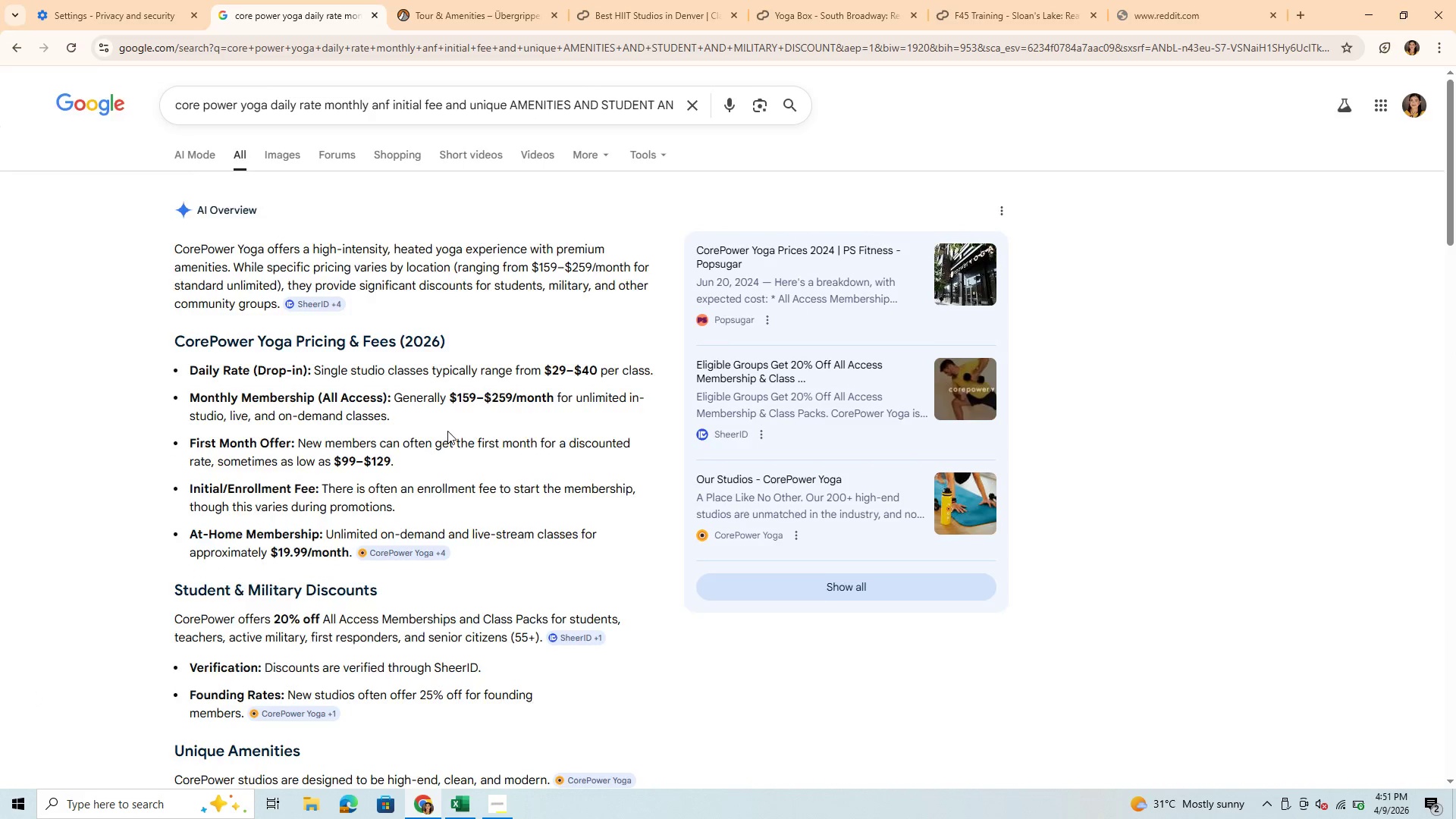 
scroll: coordinate [447, 431], scroll_direction: down, amount: 4.0
 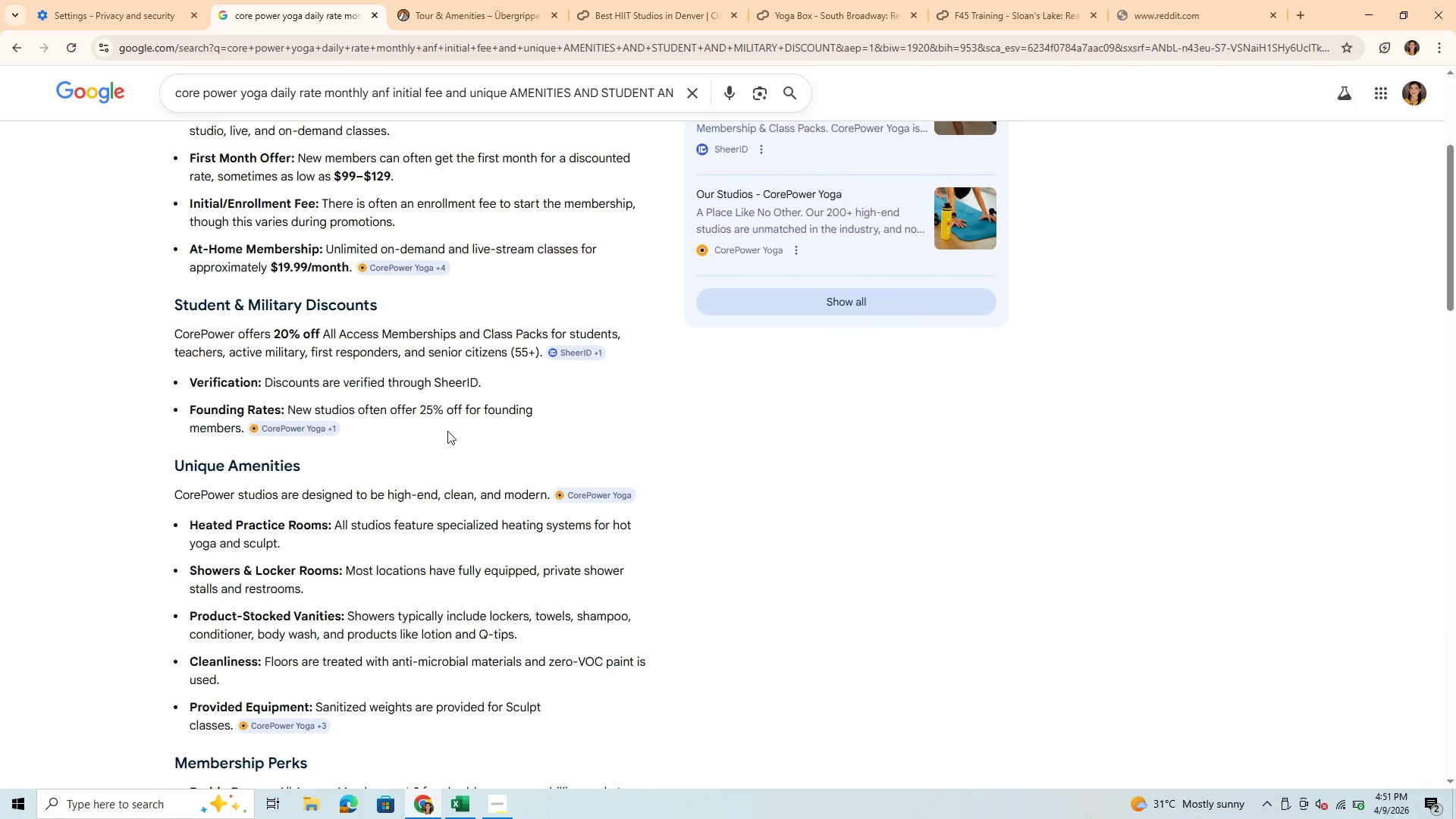 
scroll: coordinate [447, 431], scroll_direction: up, amount: 1.0
 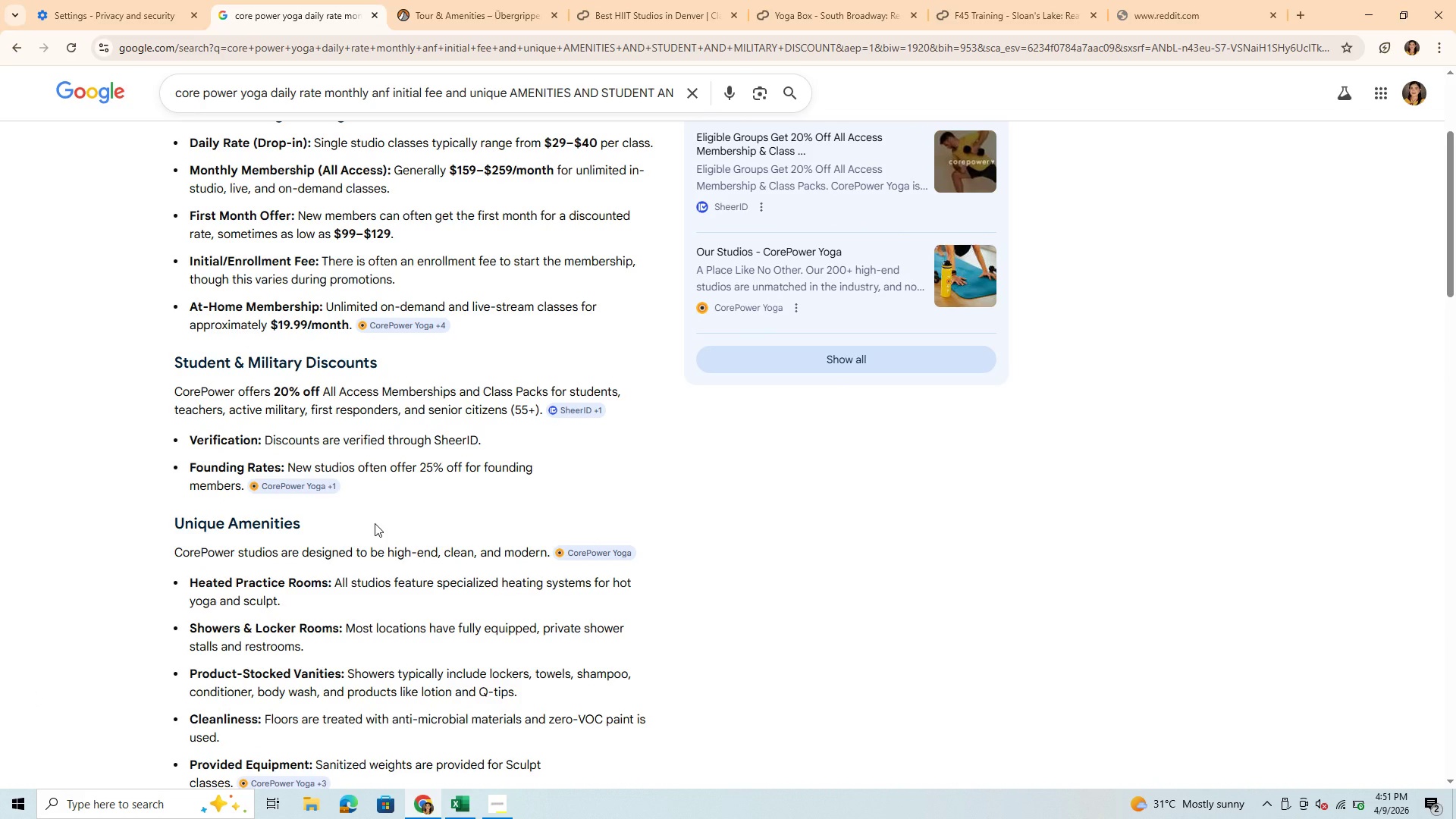 
wait(8.92)
 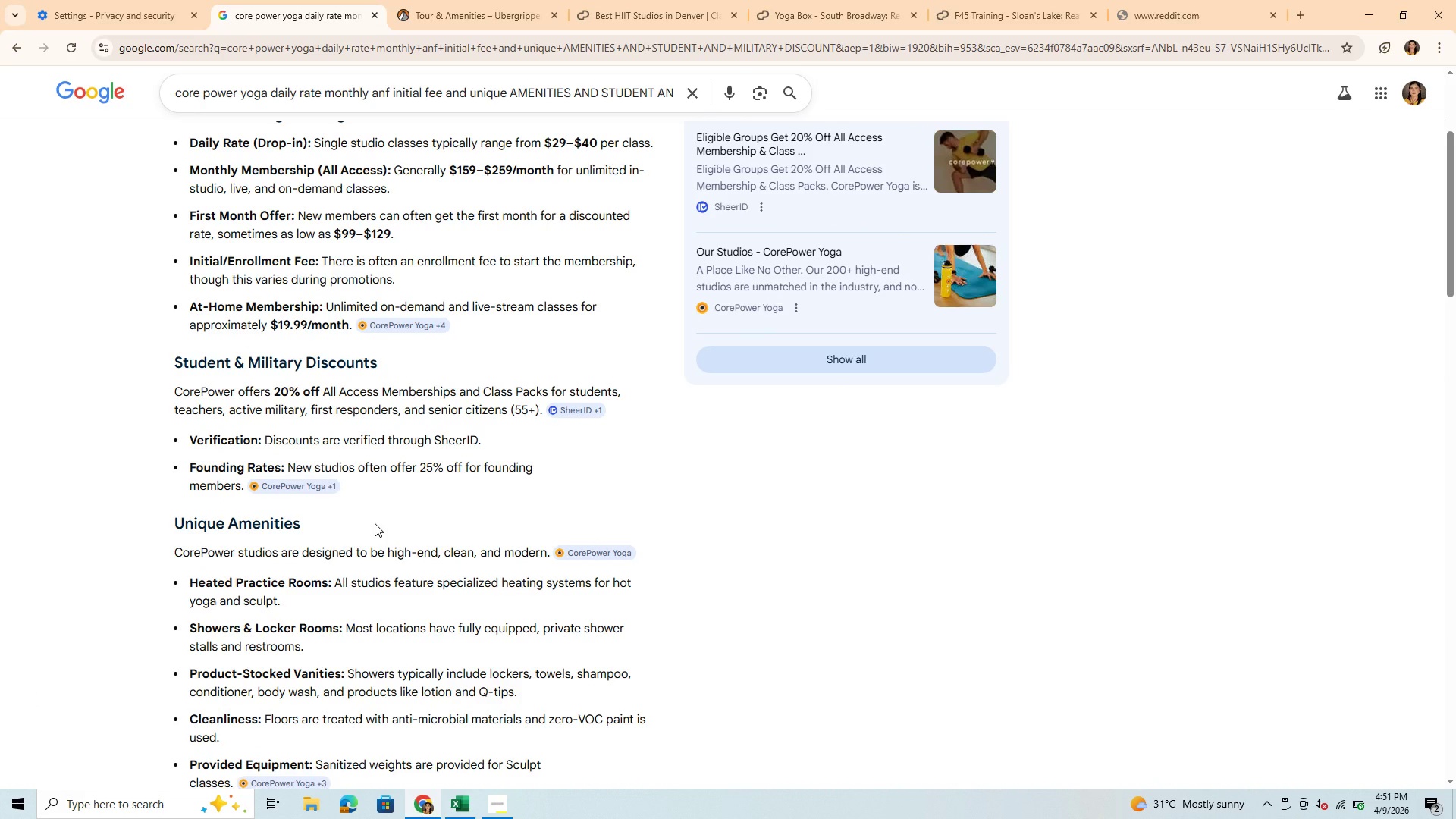 
scroll: coordinate [494, 682], scroll_direction: down, amount: 15.0
 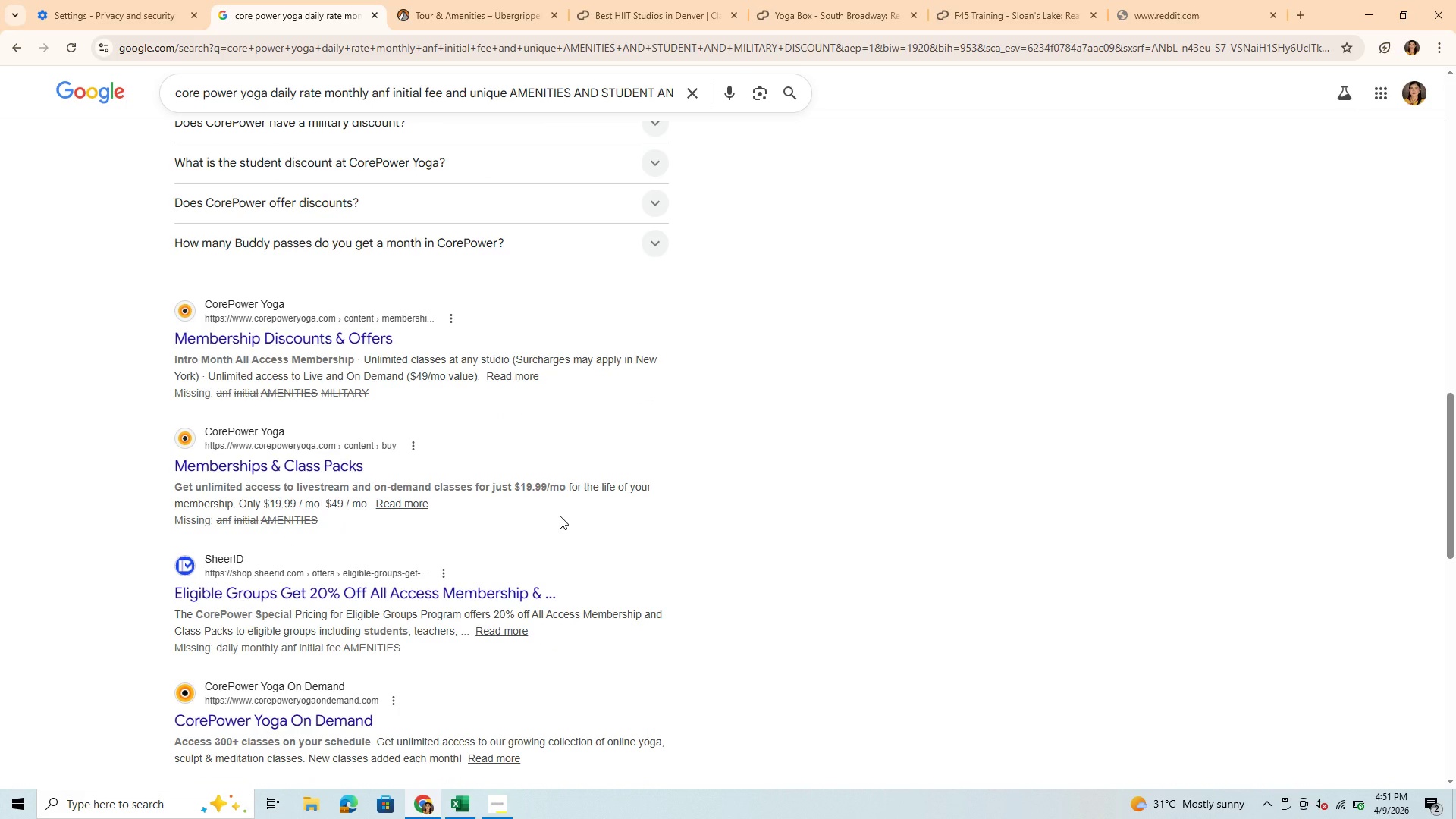 
wait(13.69)
 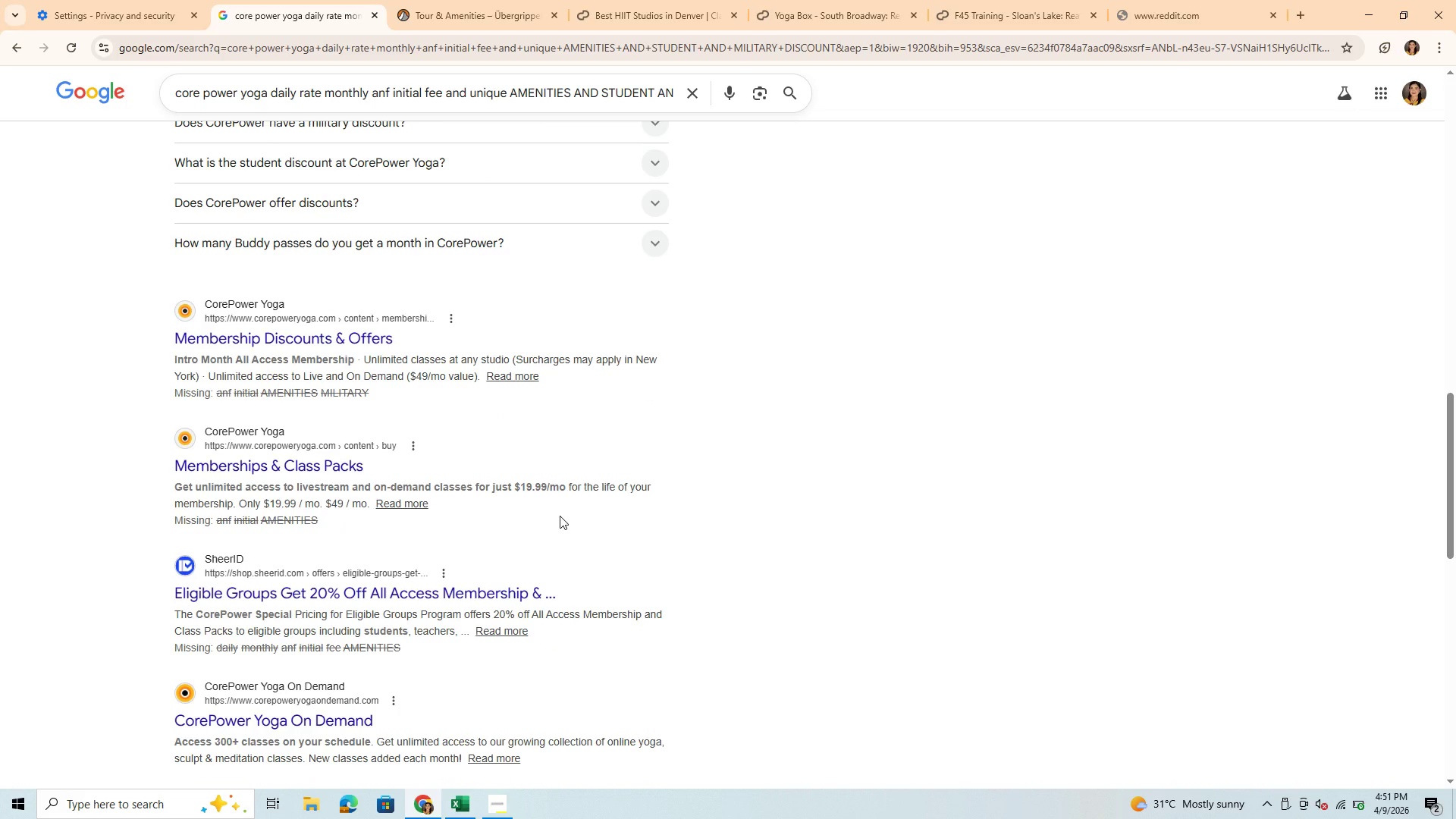 
scroll: coordinate [505, 579], scroll_direction: down, amount: 4.0
 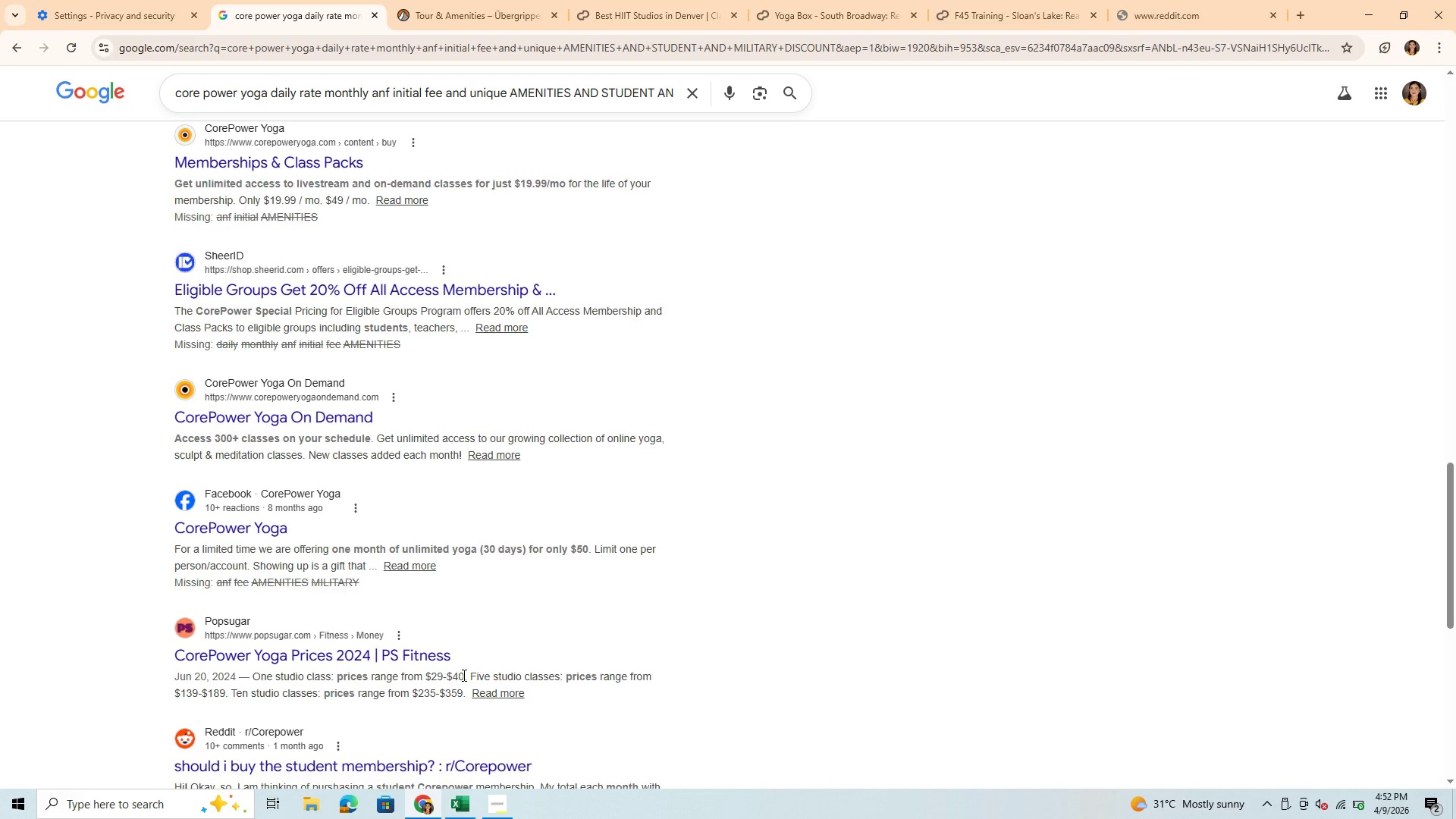 
wait(28.25)
 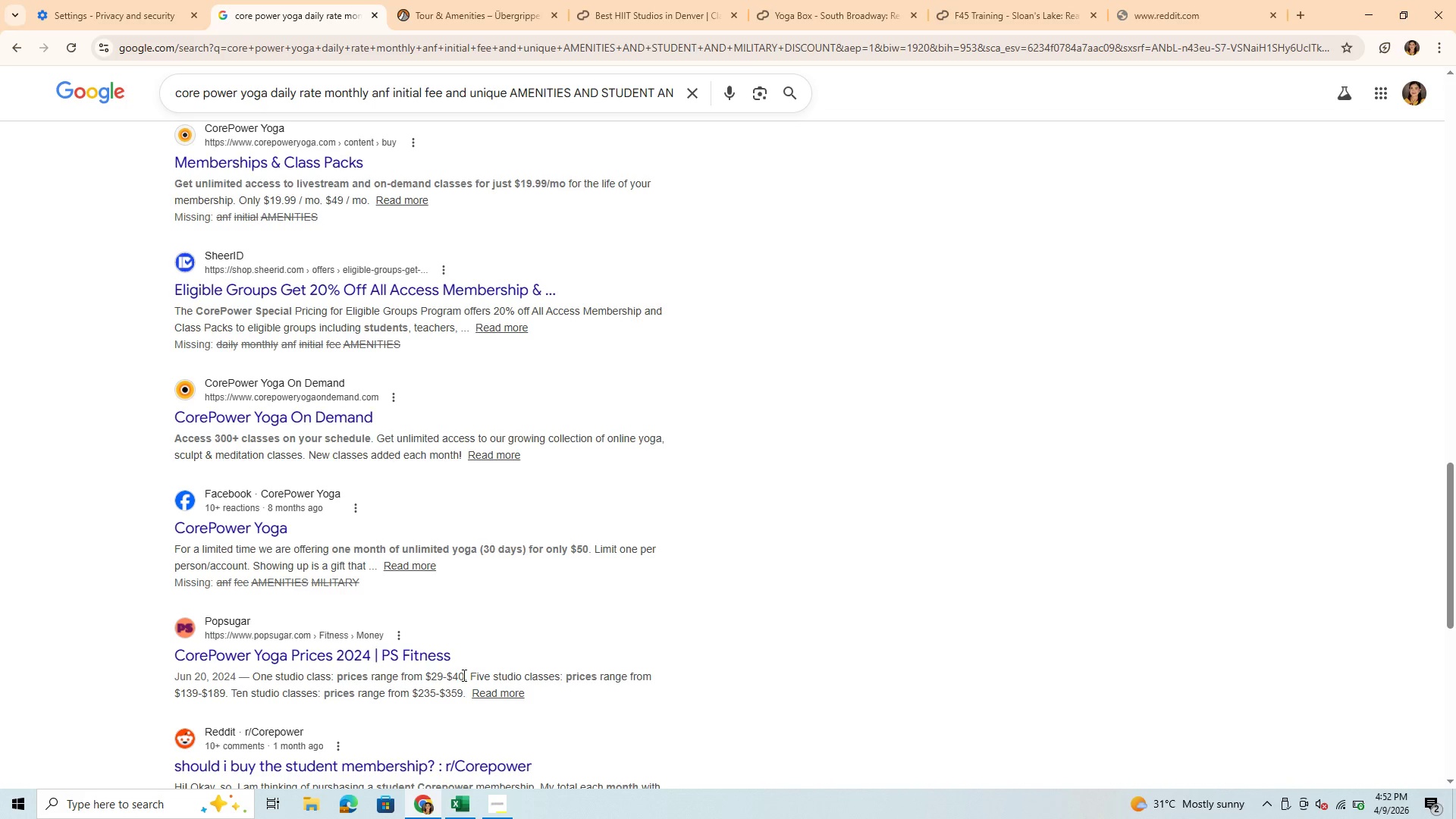 
scroll: coordinate [262, 697], scroll_direction: down, amount: 2.0
 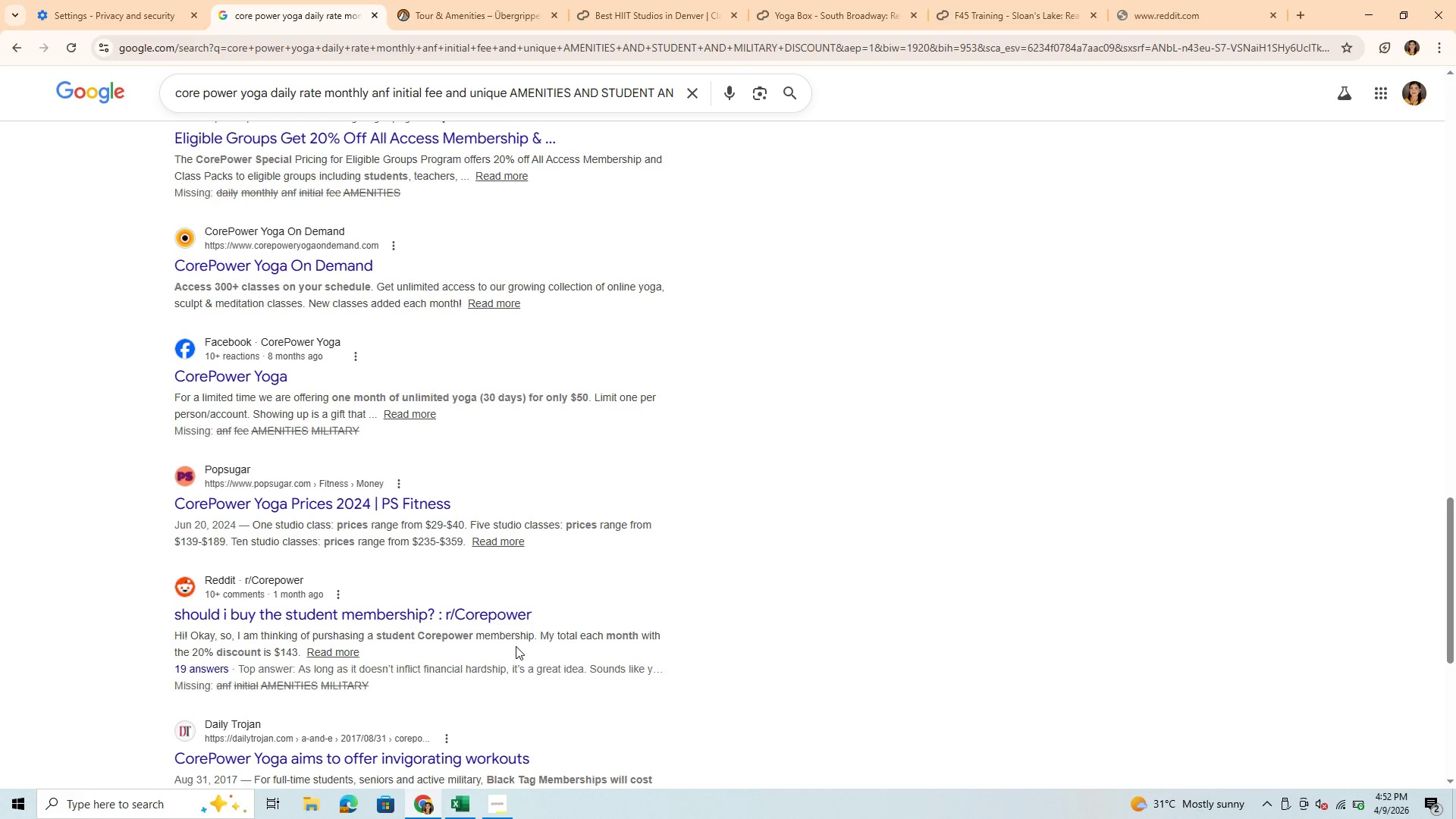 
wait(14.71)
 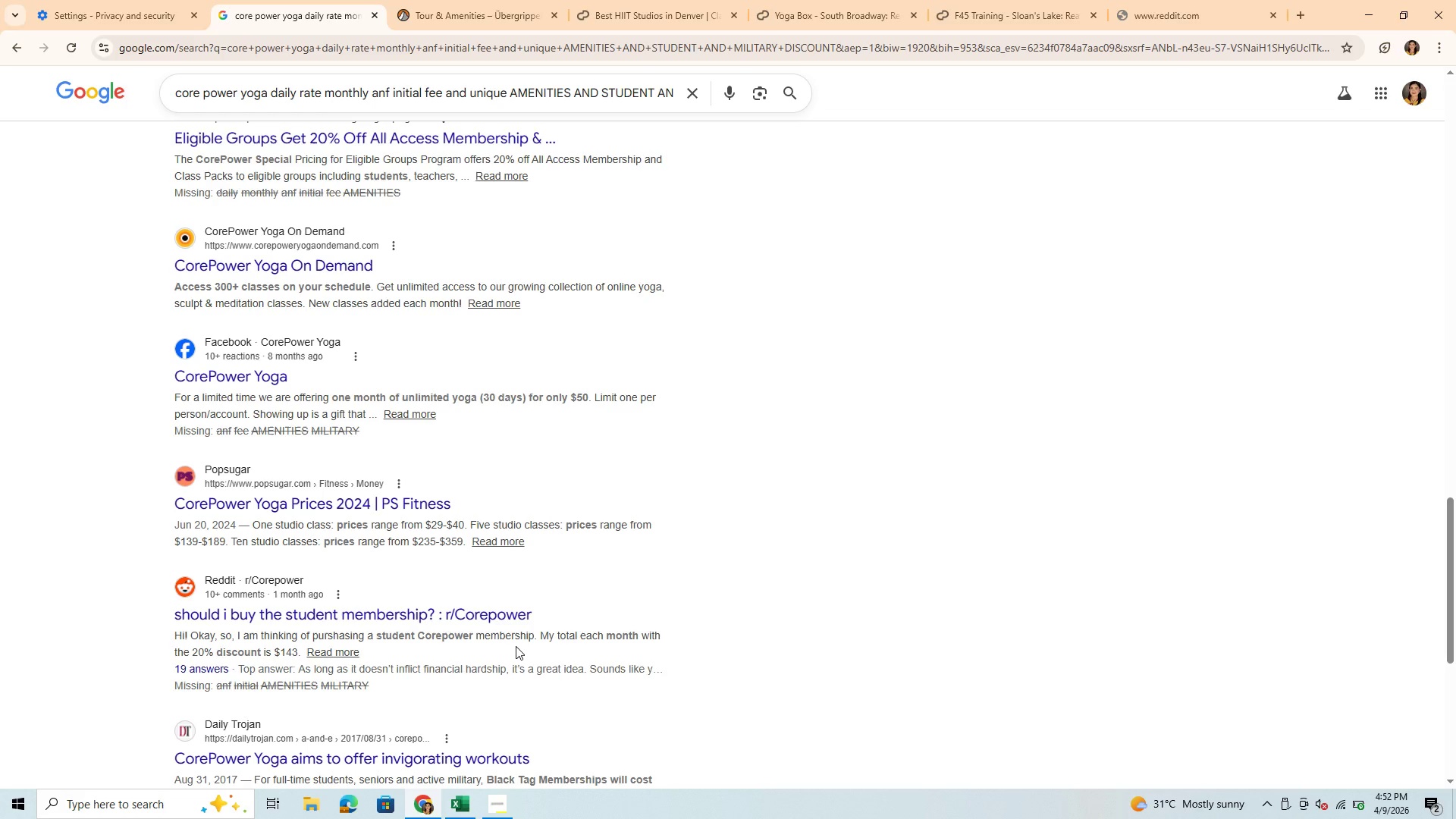 
scroll: coordinate [445, 704], scroll_direction: down, amount: 1.0
 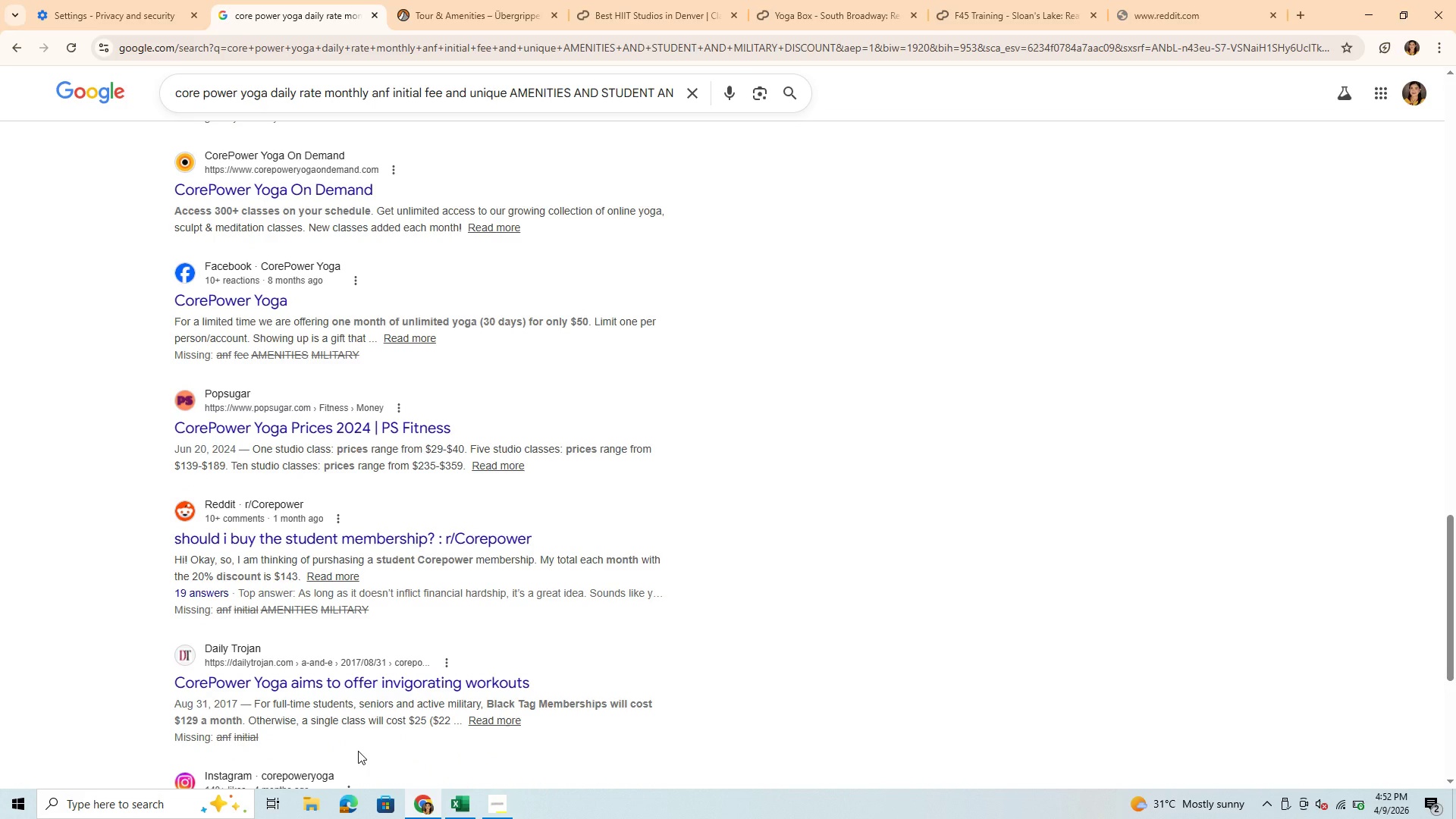 
wait(6.38)
 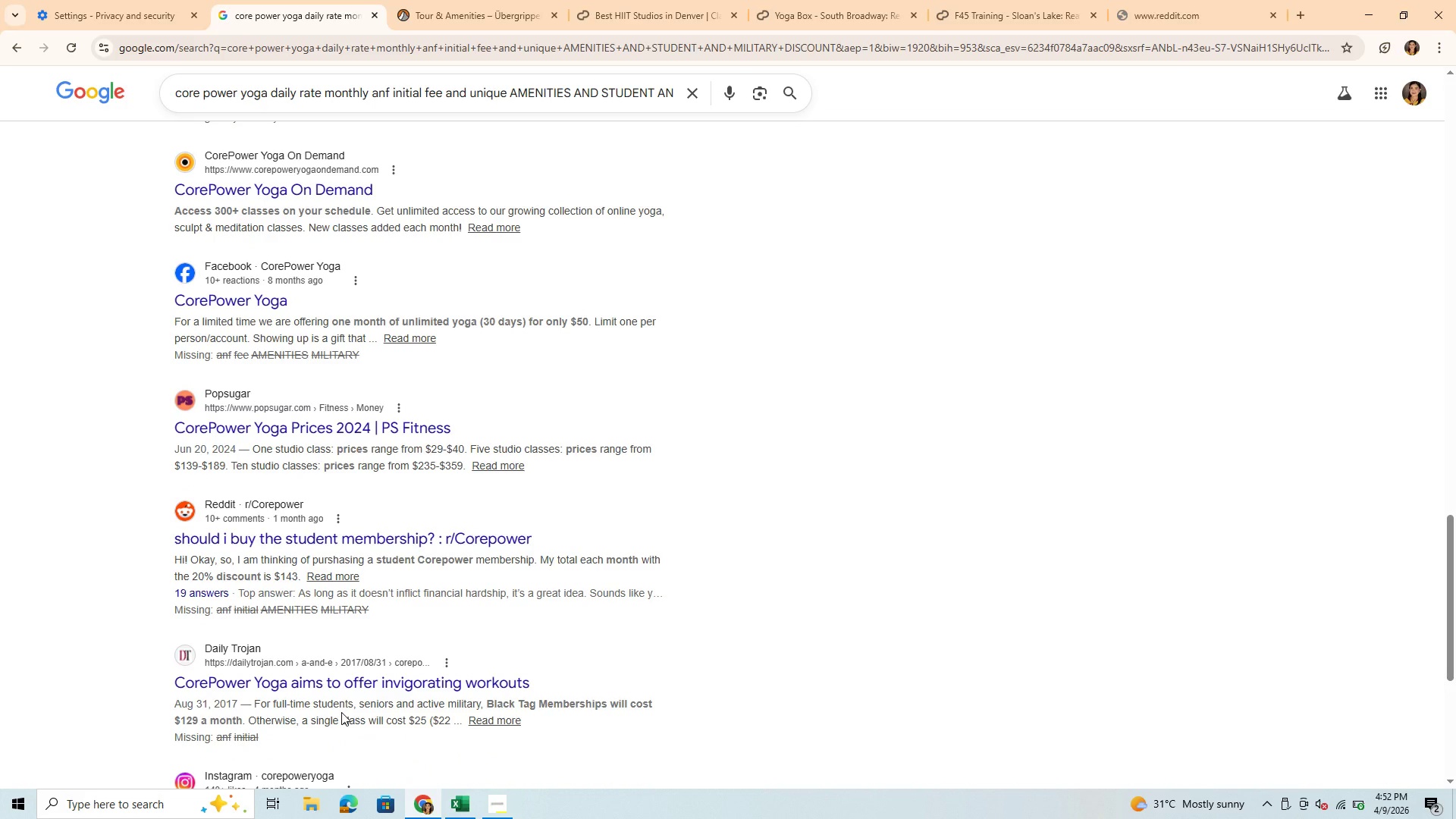 
scroll: coordinate [358, 751], scroll_direction: down, amount: 2.0
 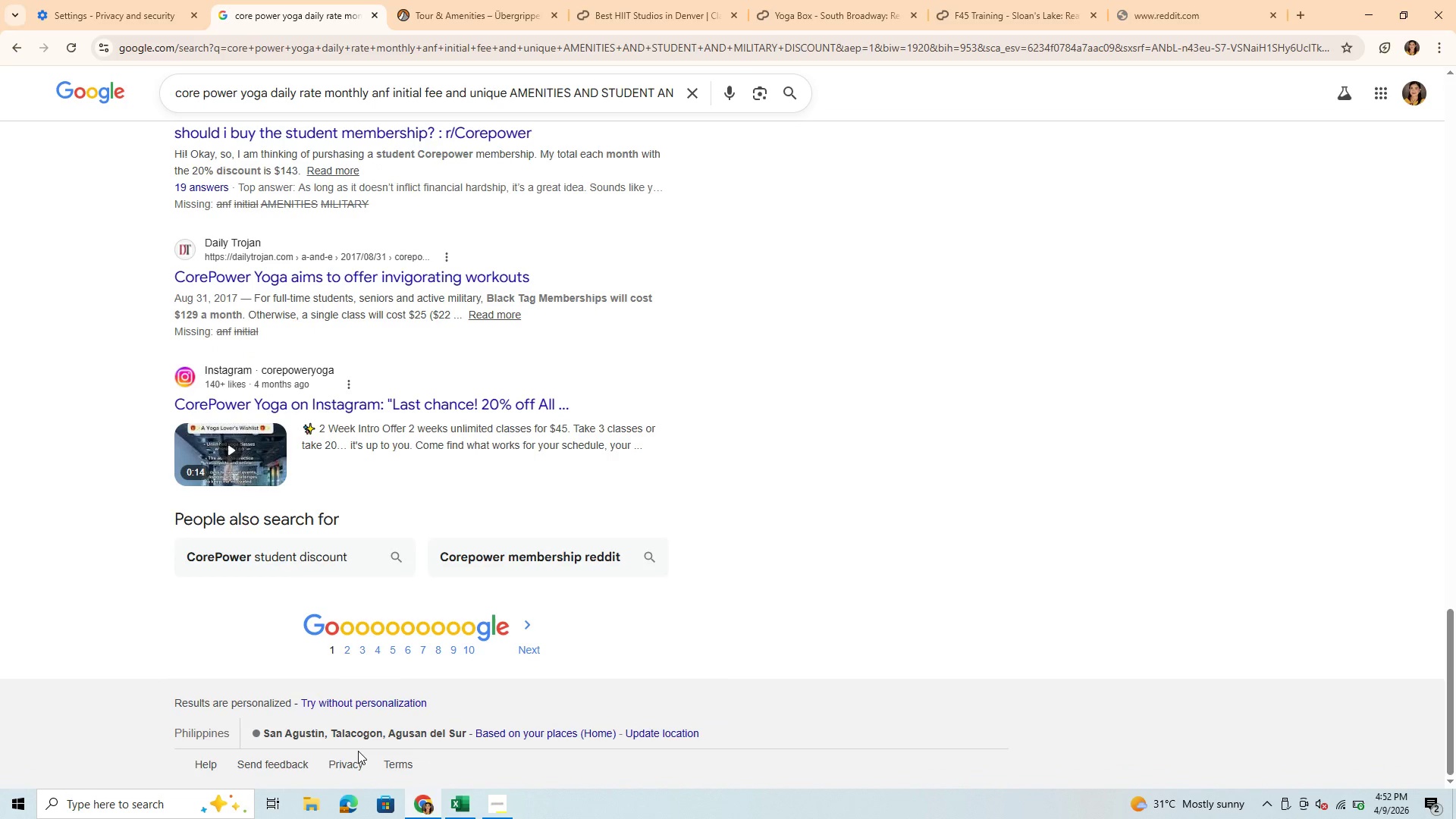 
scroll: coordinate [294, 579], scroll_direction: up, amount: 27.0
 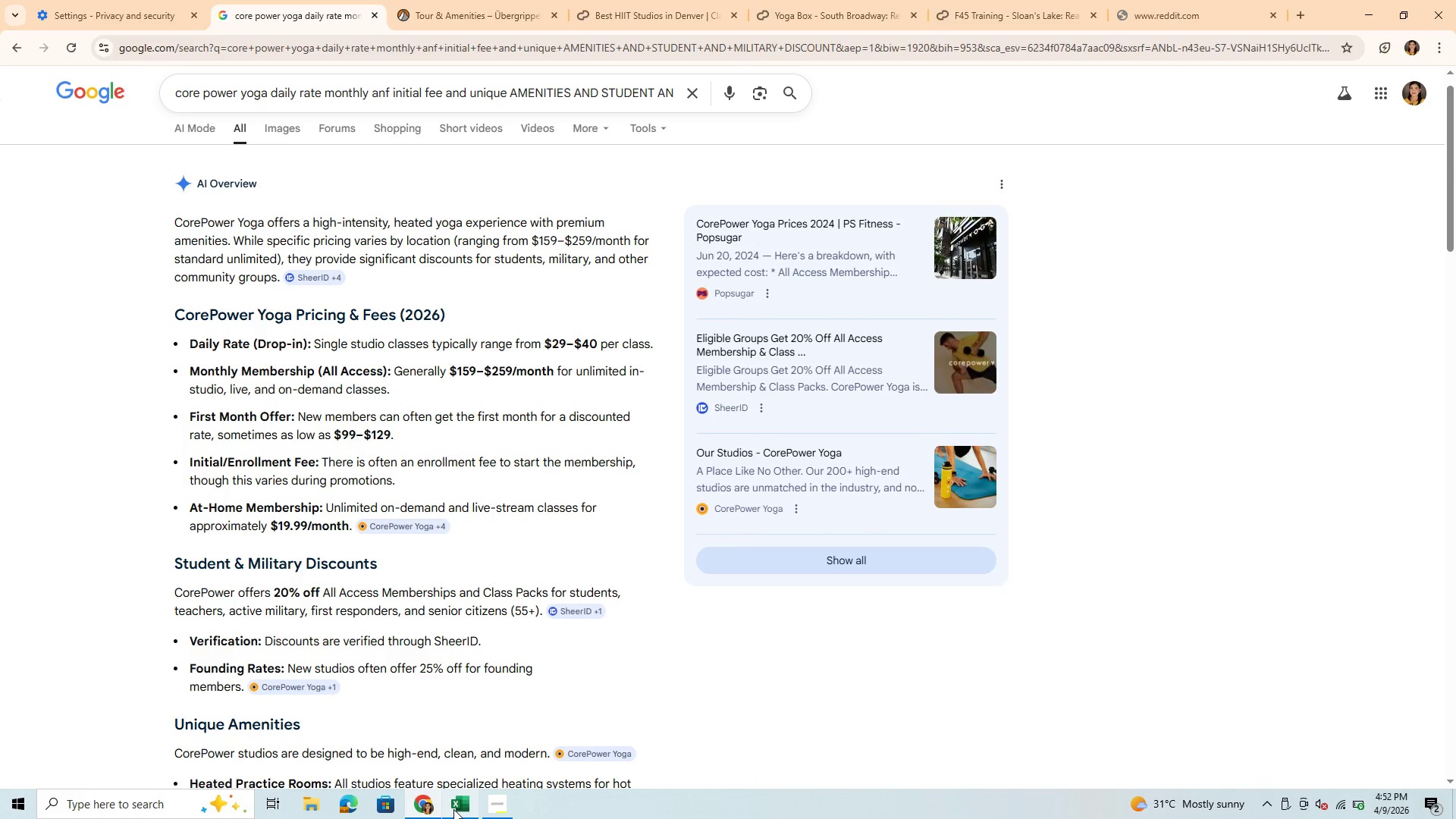 
wait(5.69)
 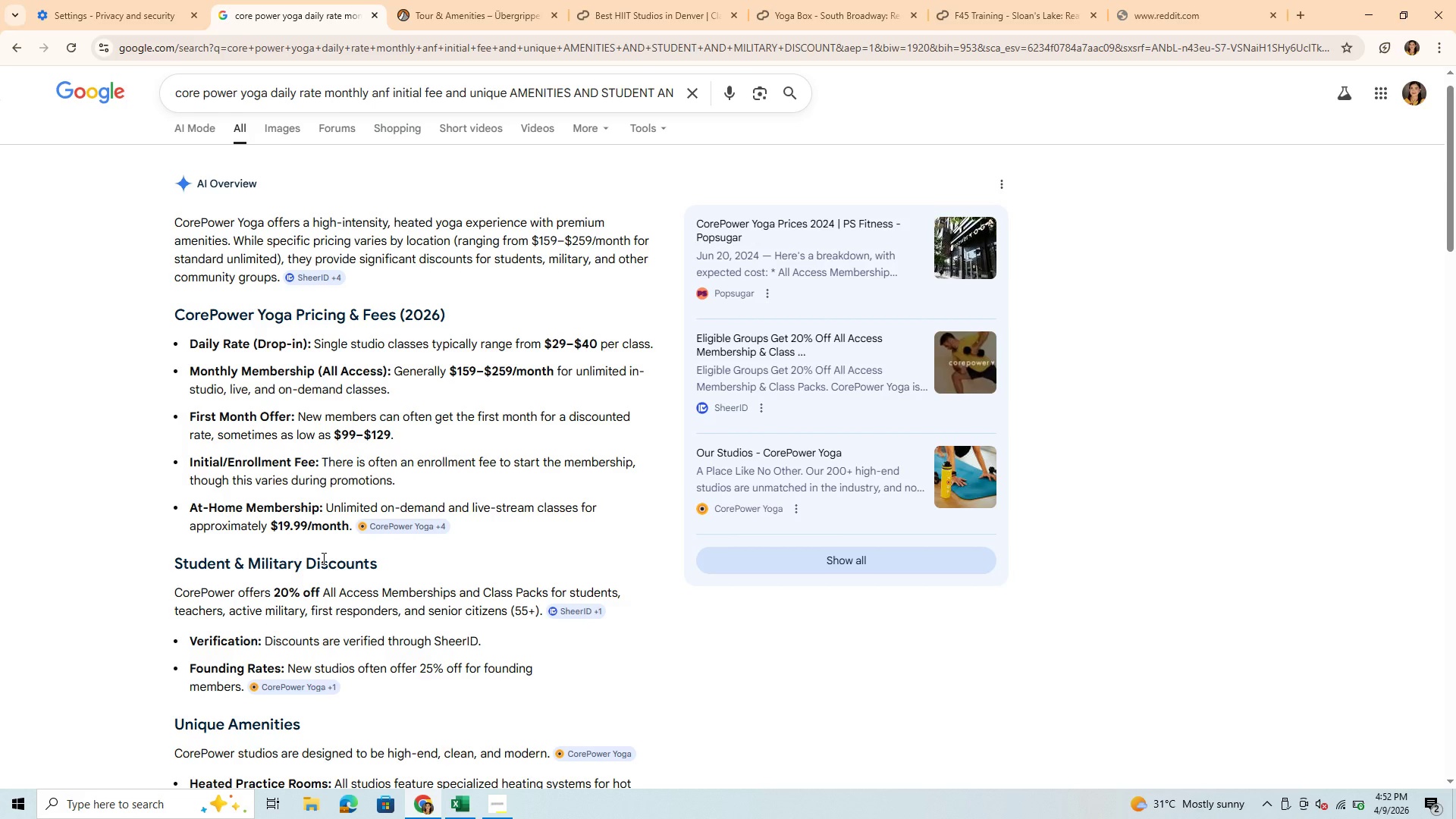 
left_click([451, 811])
 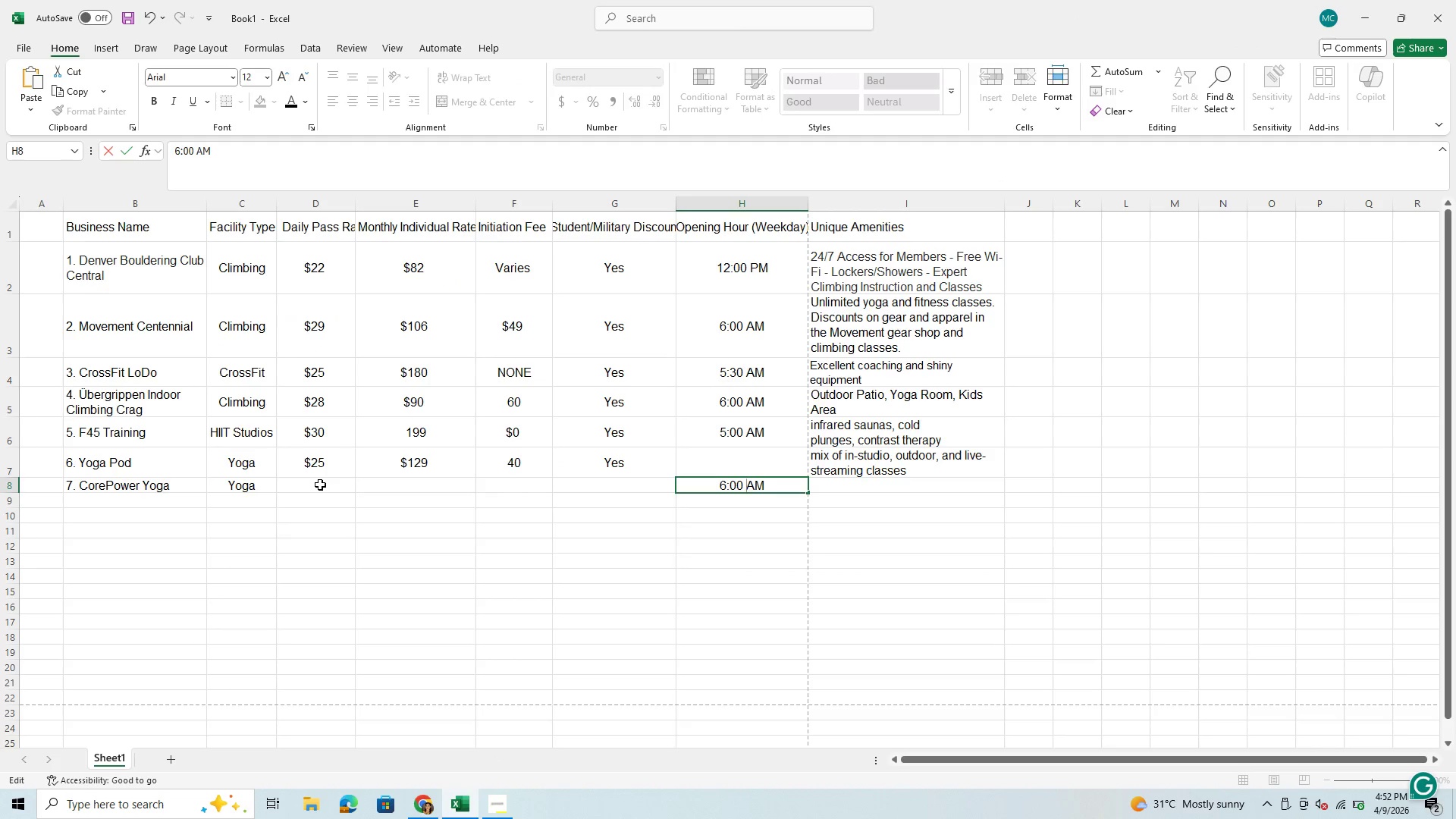 
left_click([320, 485])
 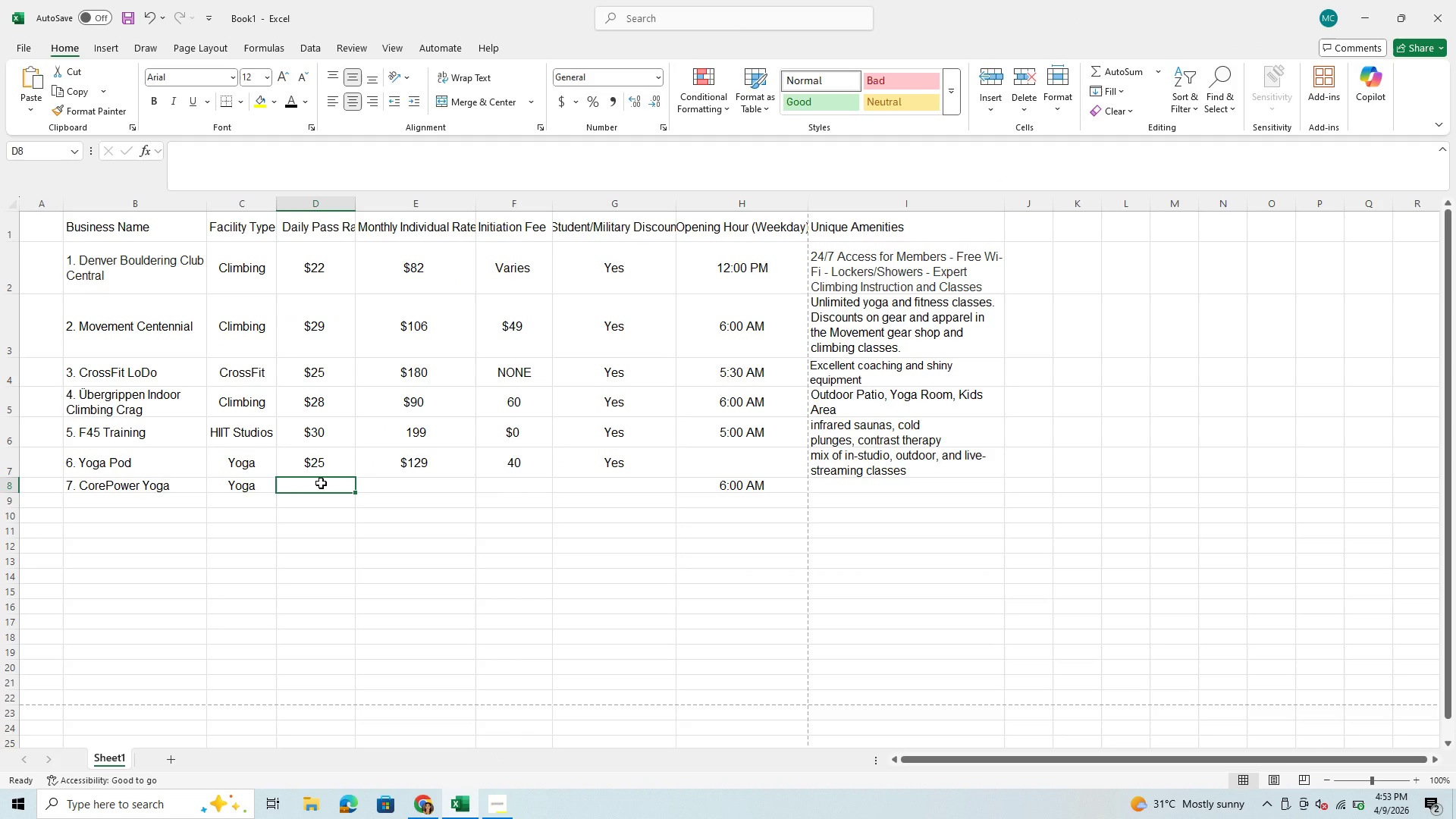 
type($29)
 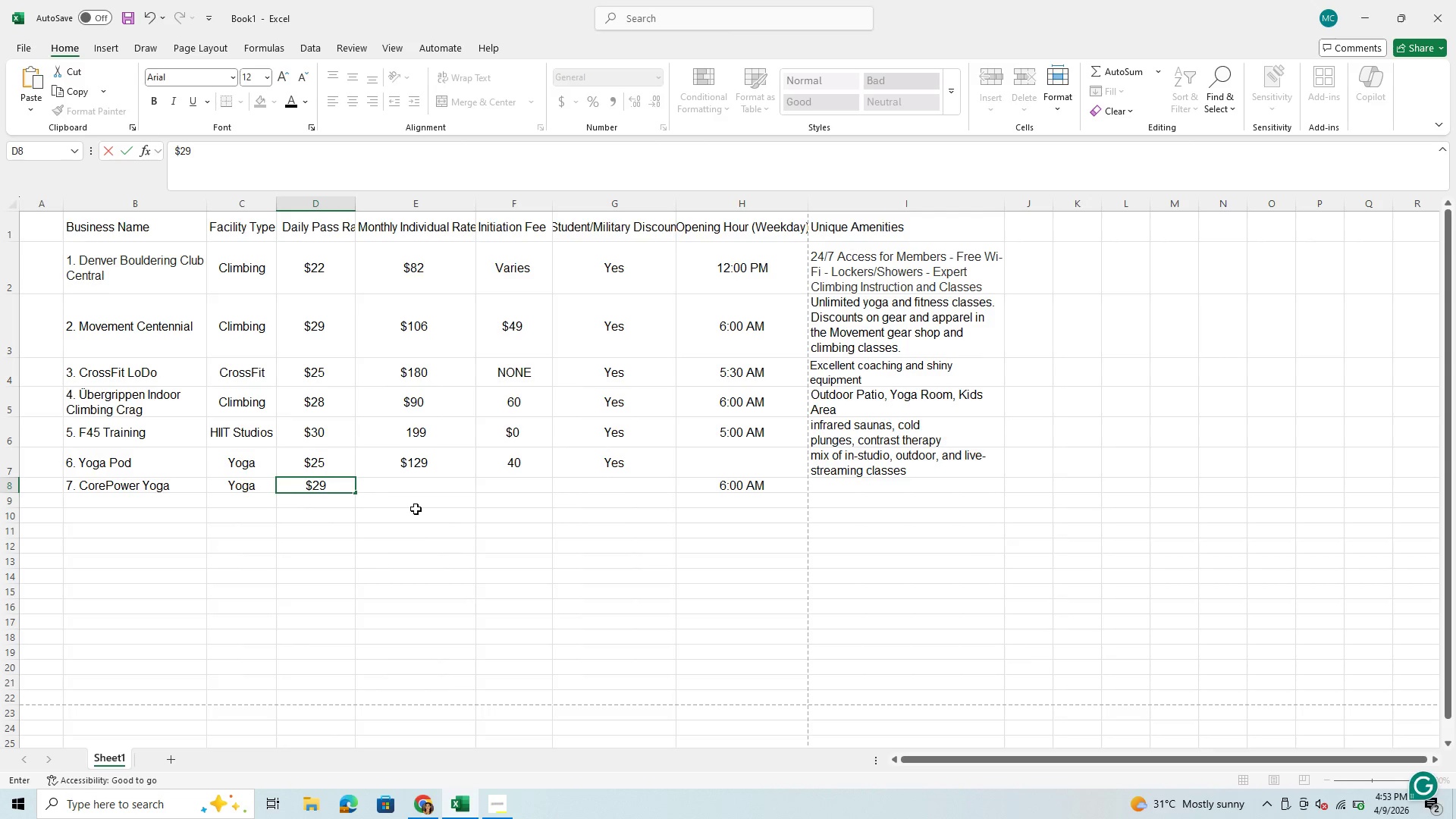 
left_click([422, 487])
 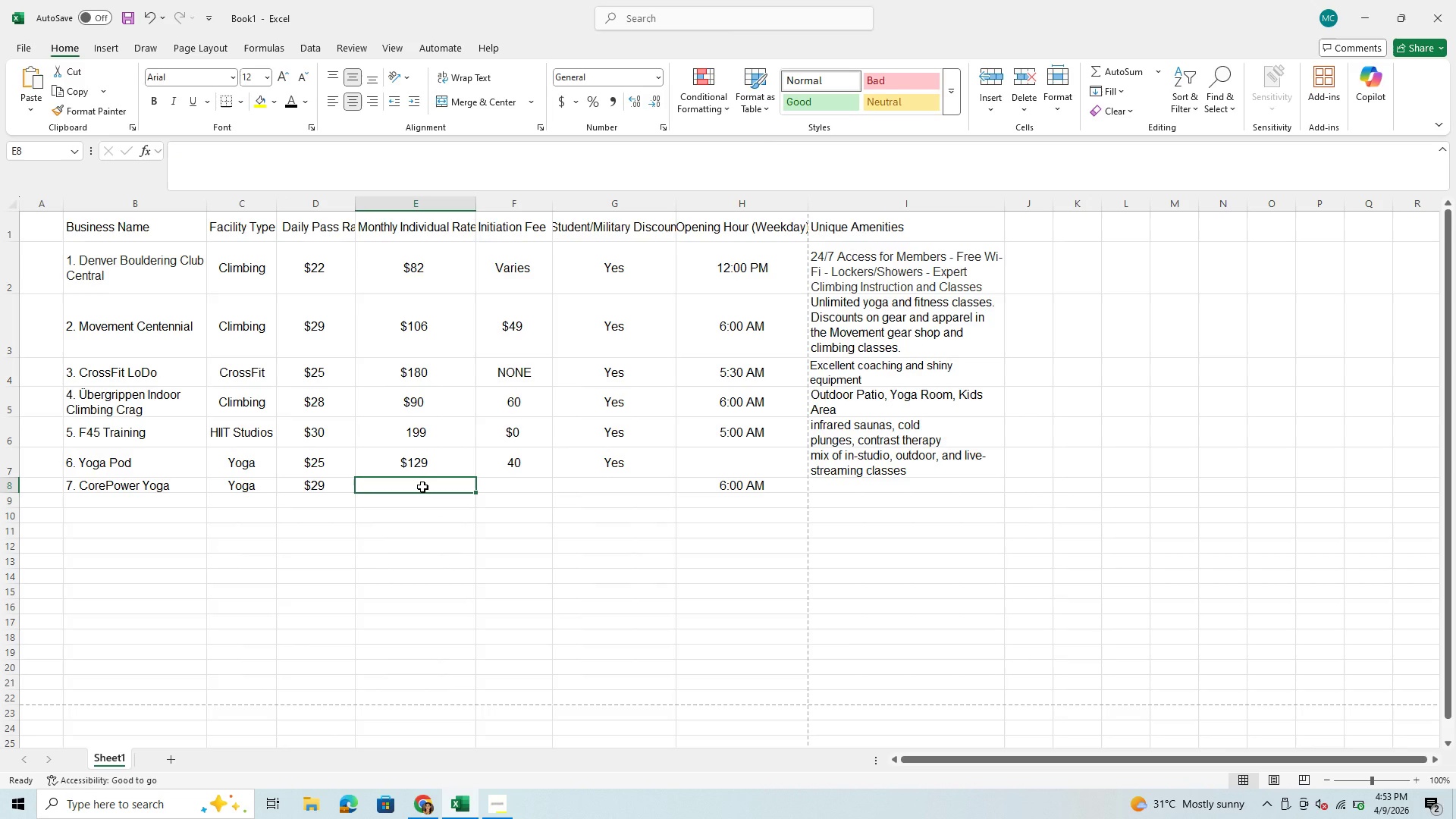 
type($159)
 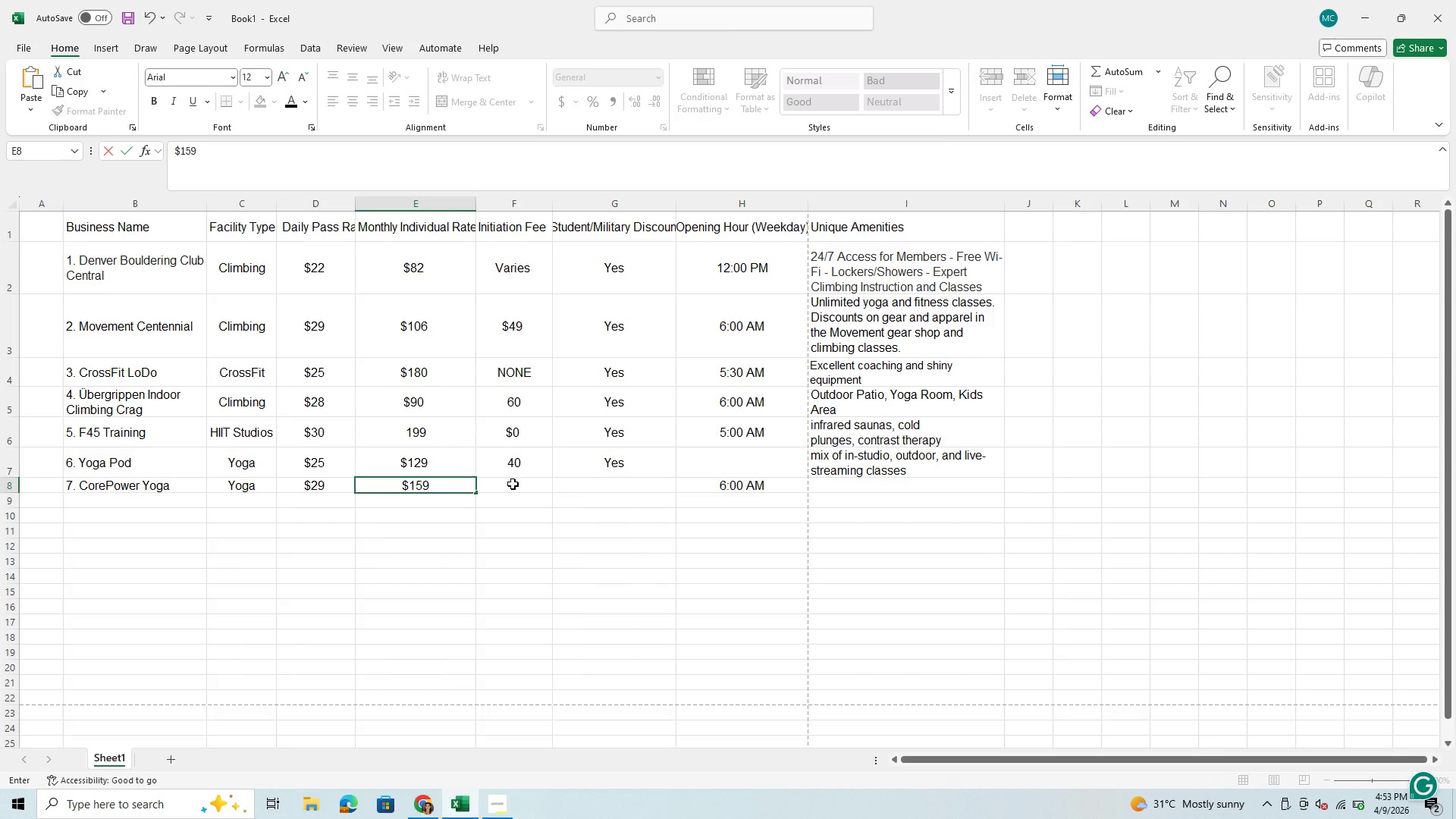 
left_click([513, 484])
 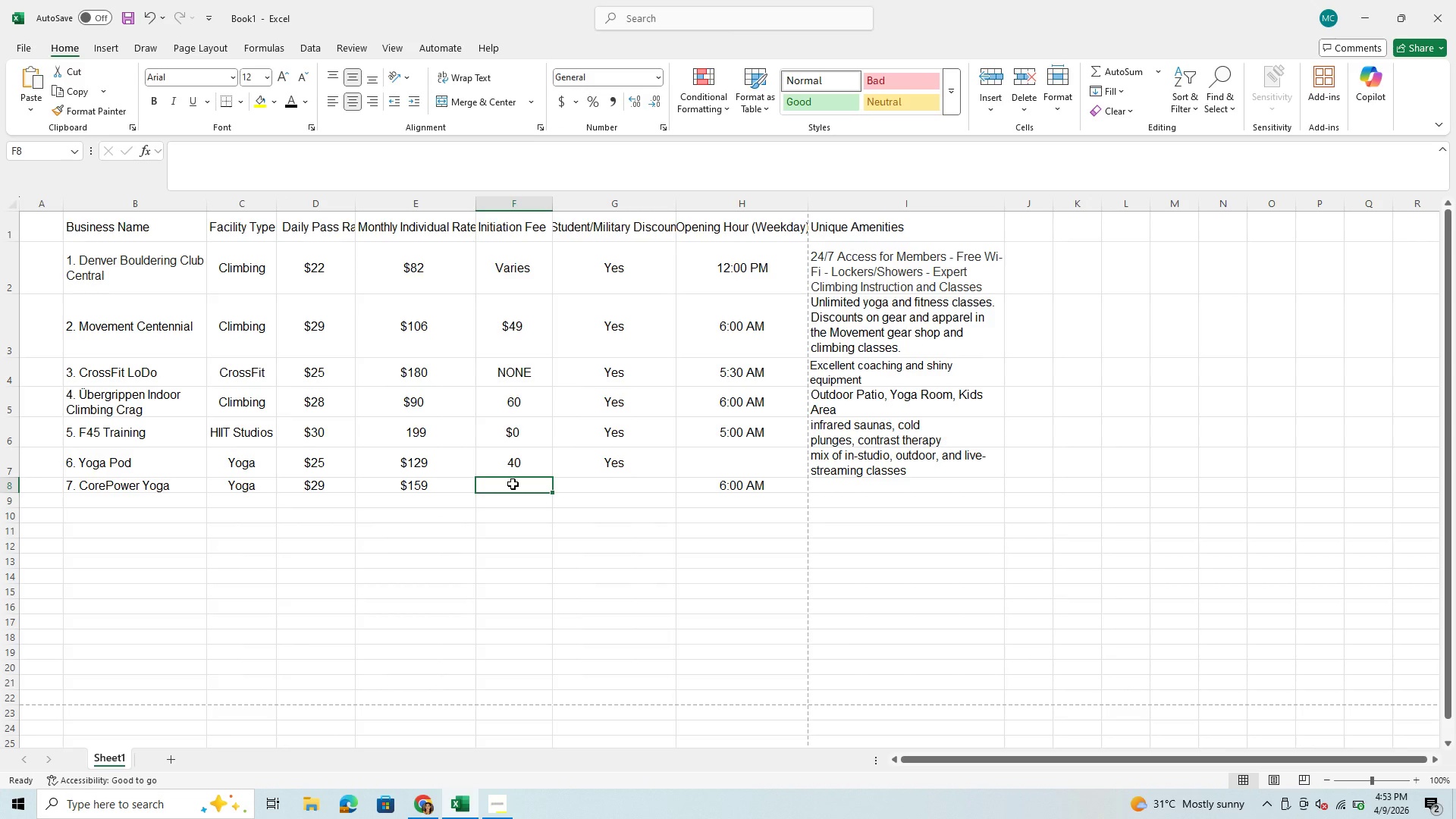 
type($0)
 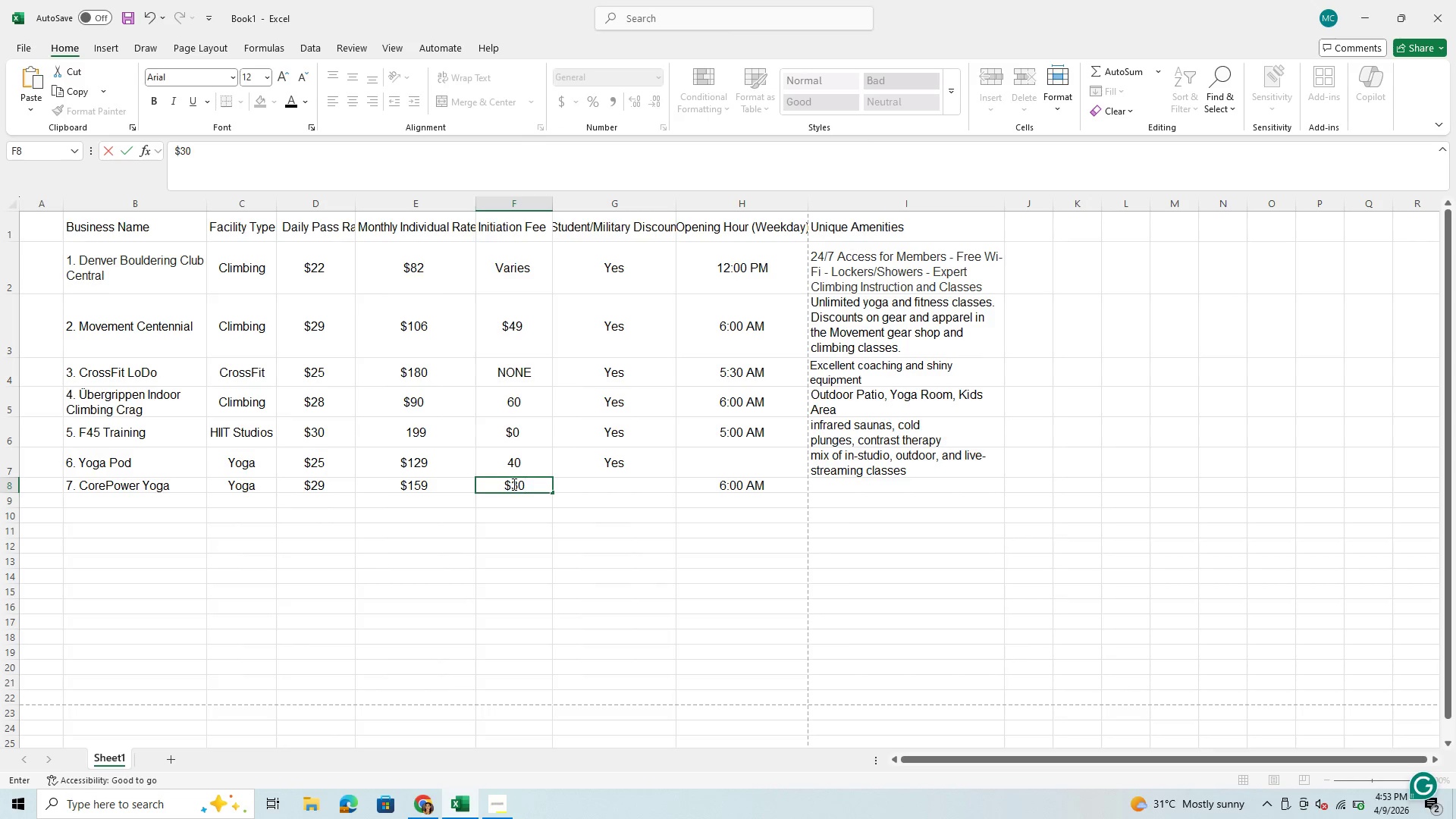 
 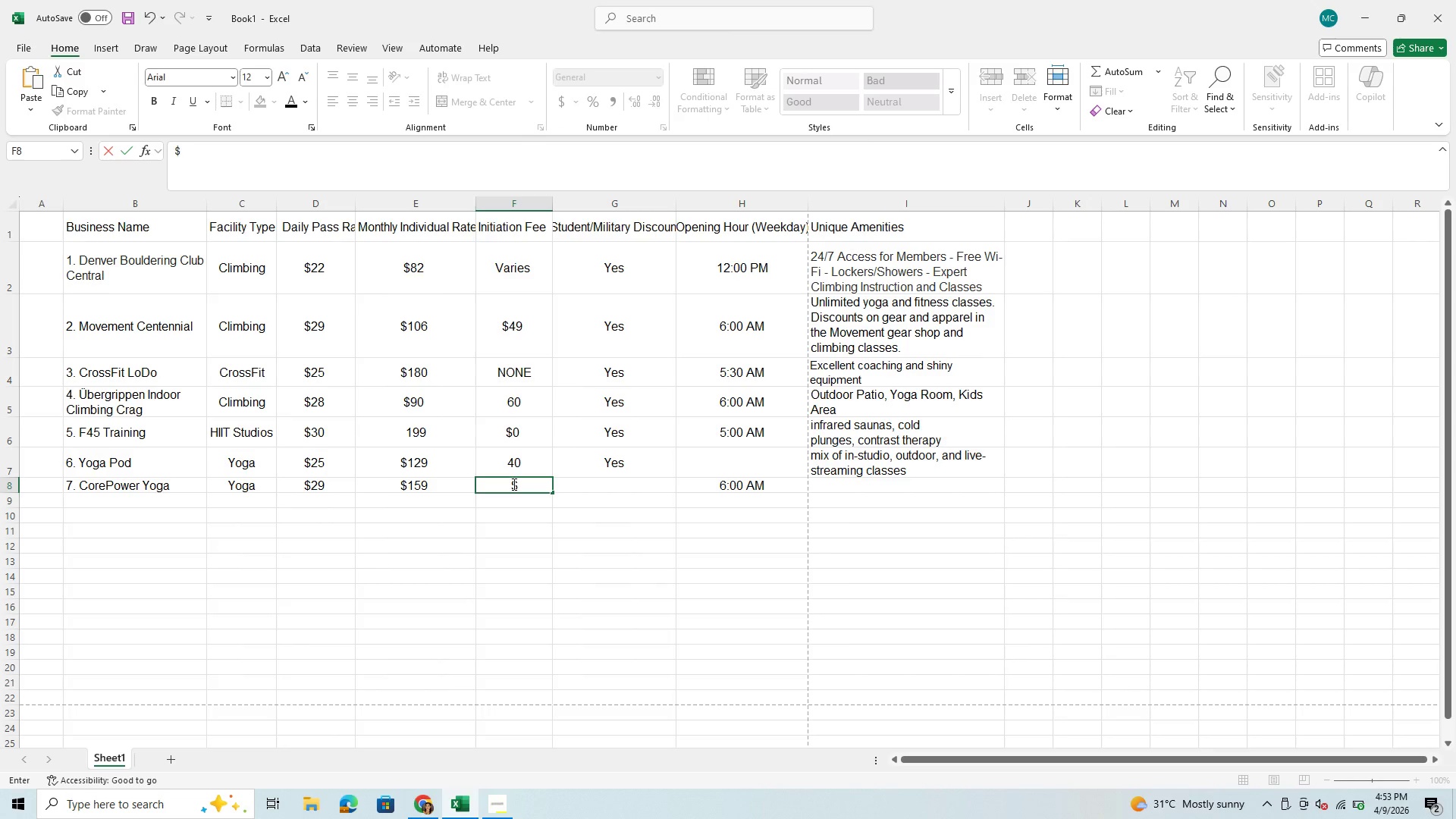 
hold_key(key=3, duration=0.33)
 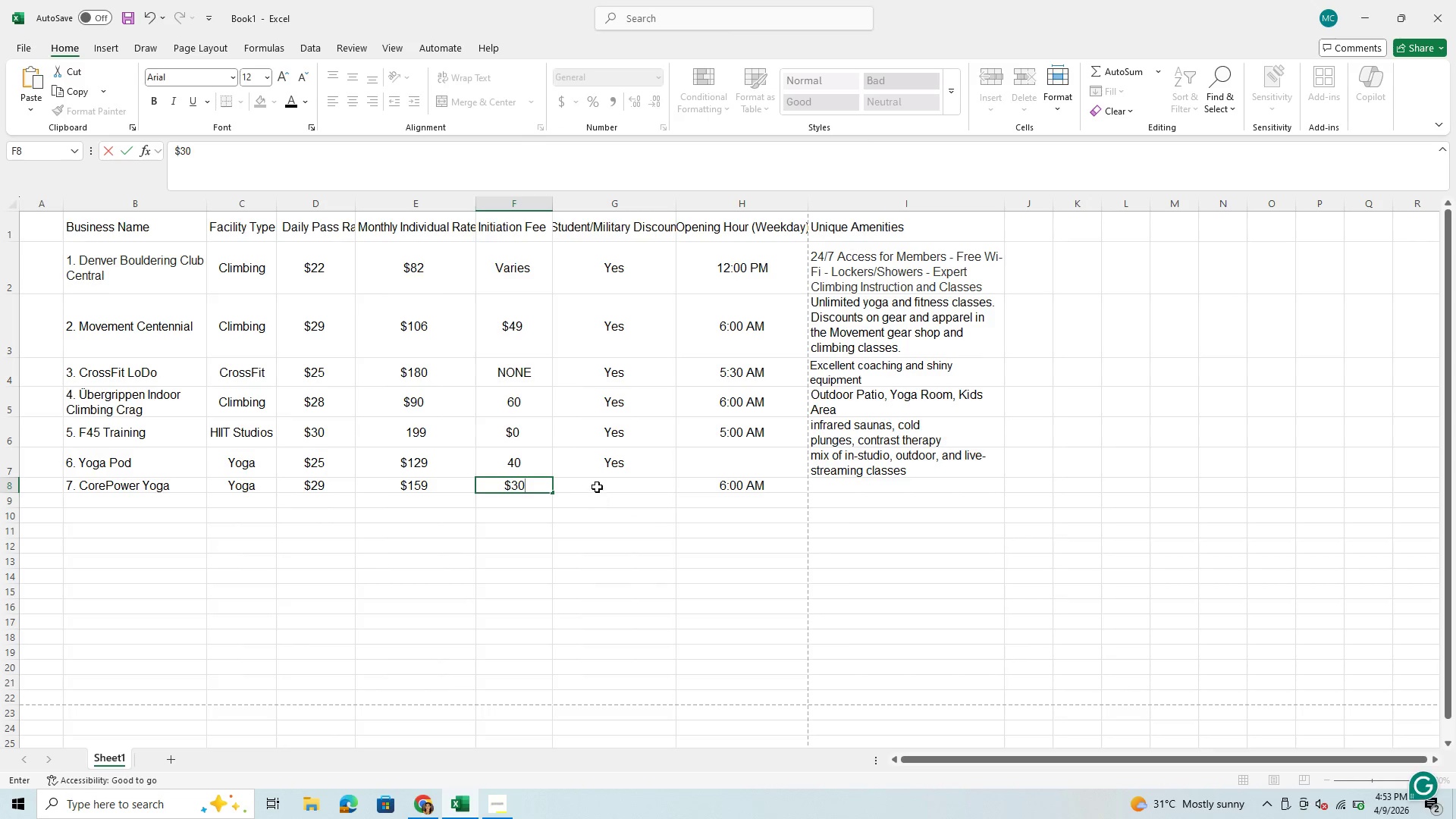 
left_click([597, 487])
 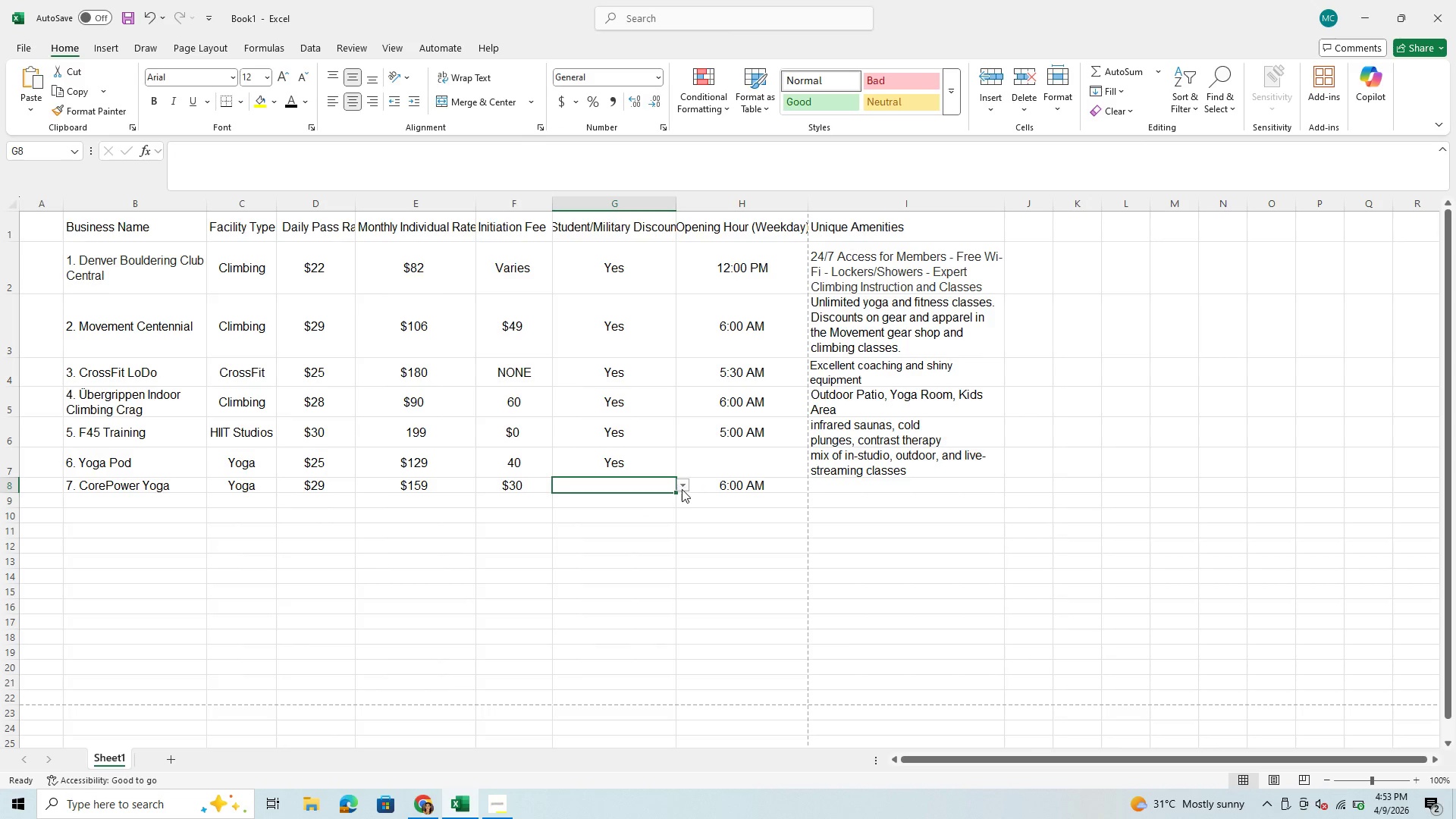 
left_click([681, 482])
 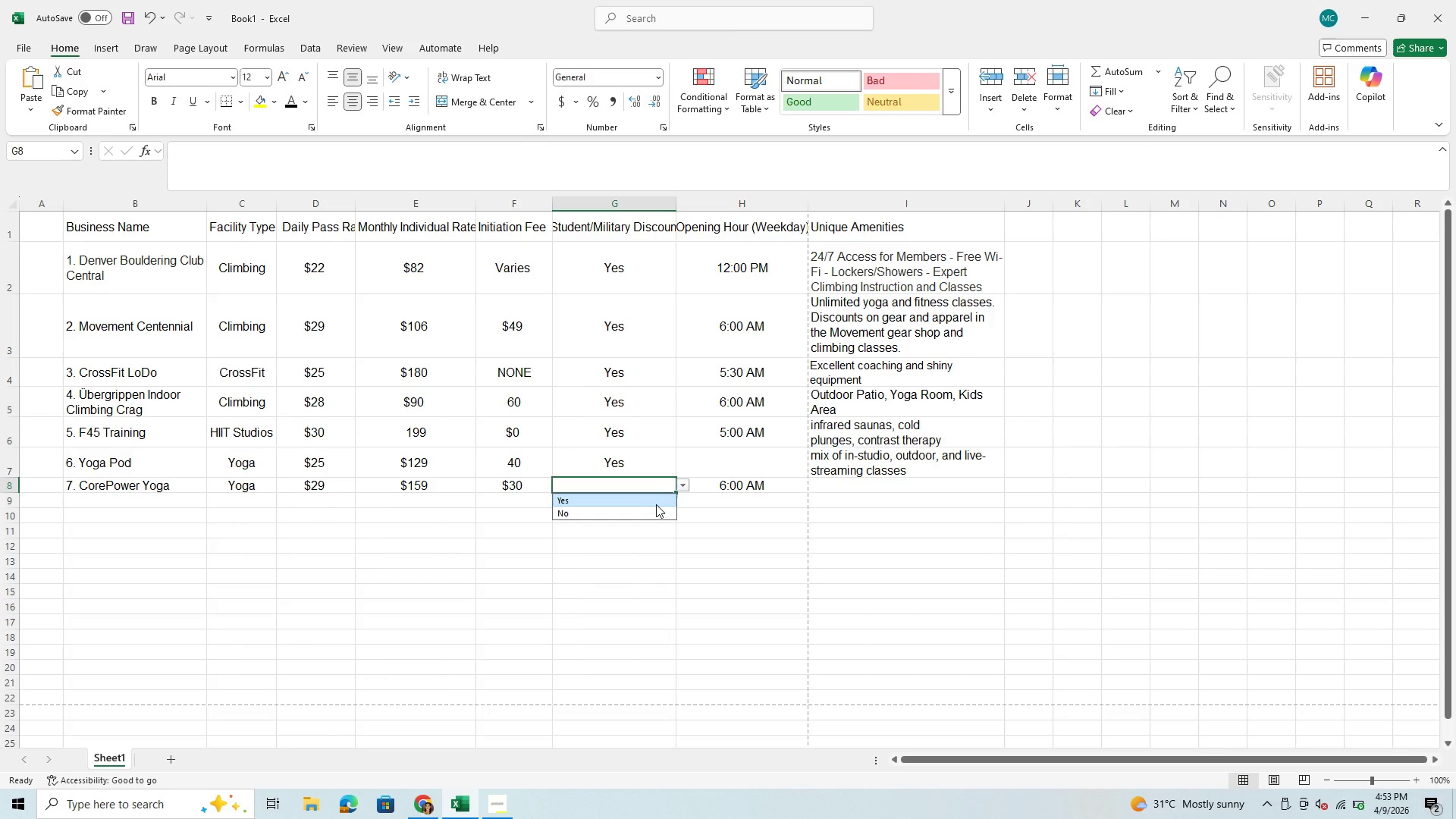 
left_click([656, 504])
 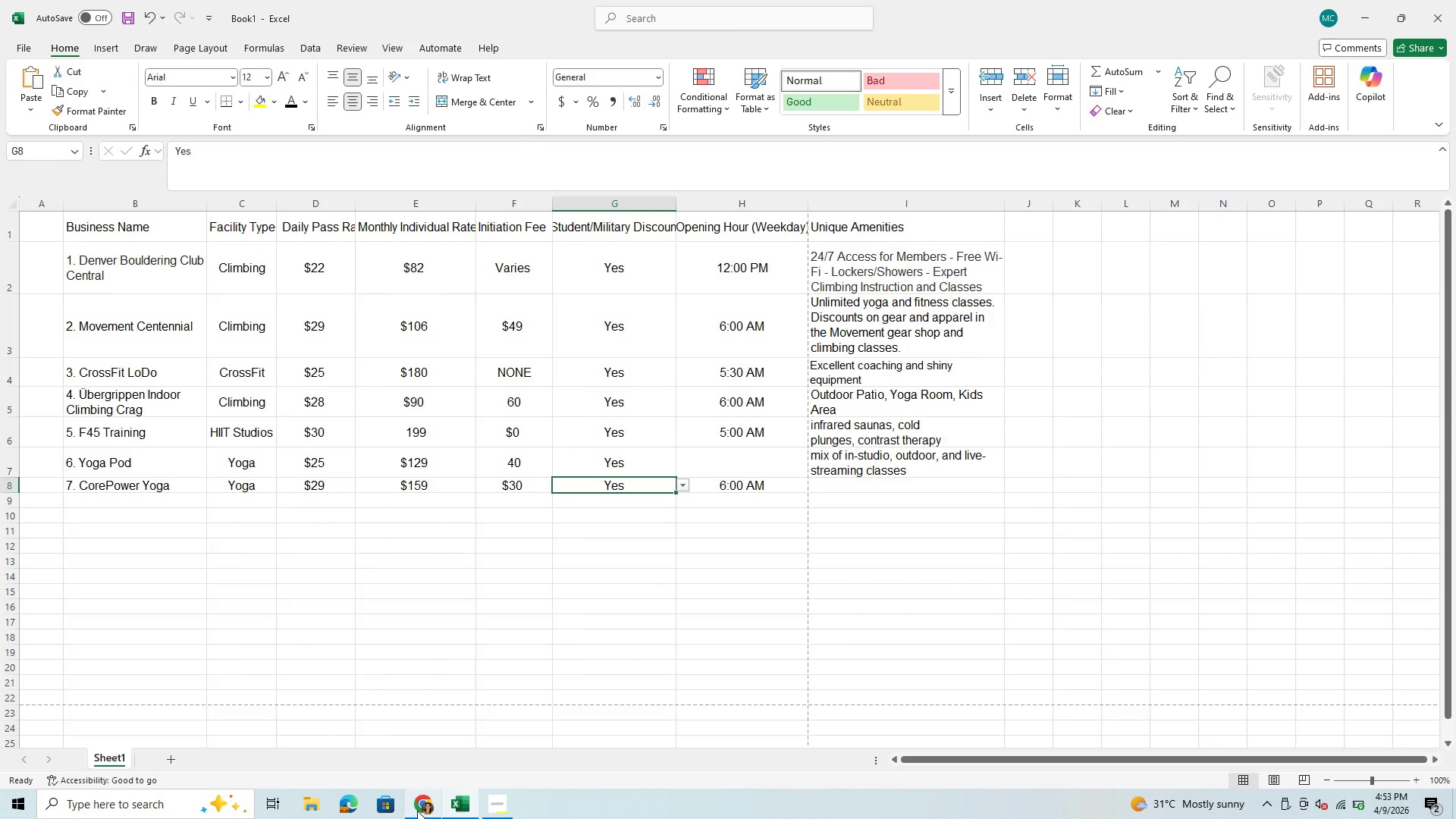 
left_click([417, 811])
 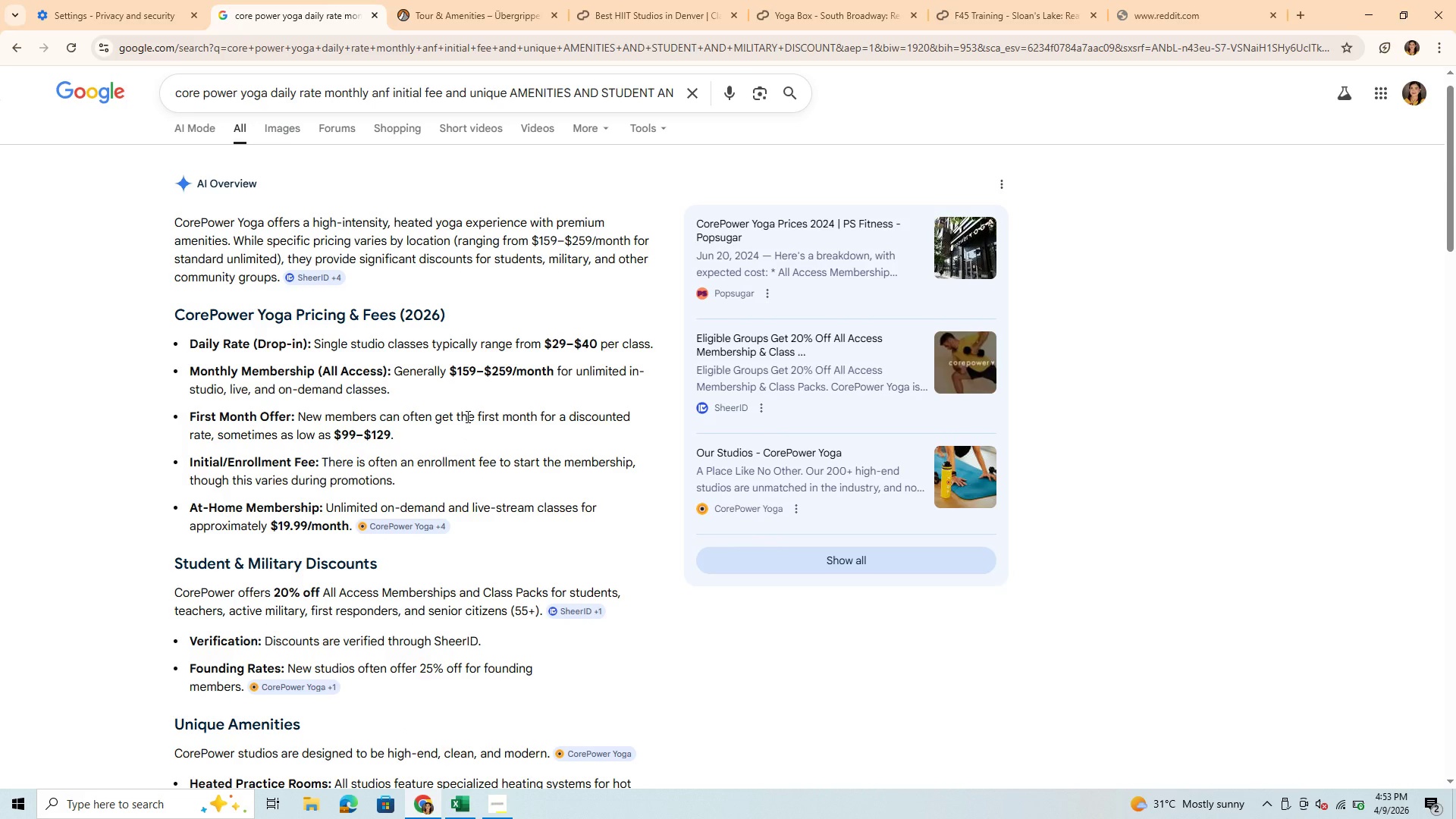 
wait(7.8)
 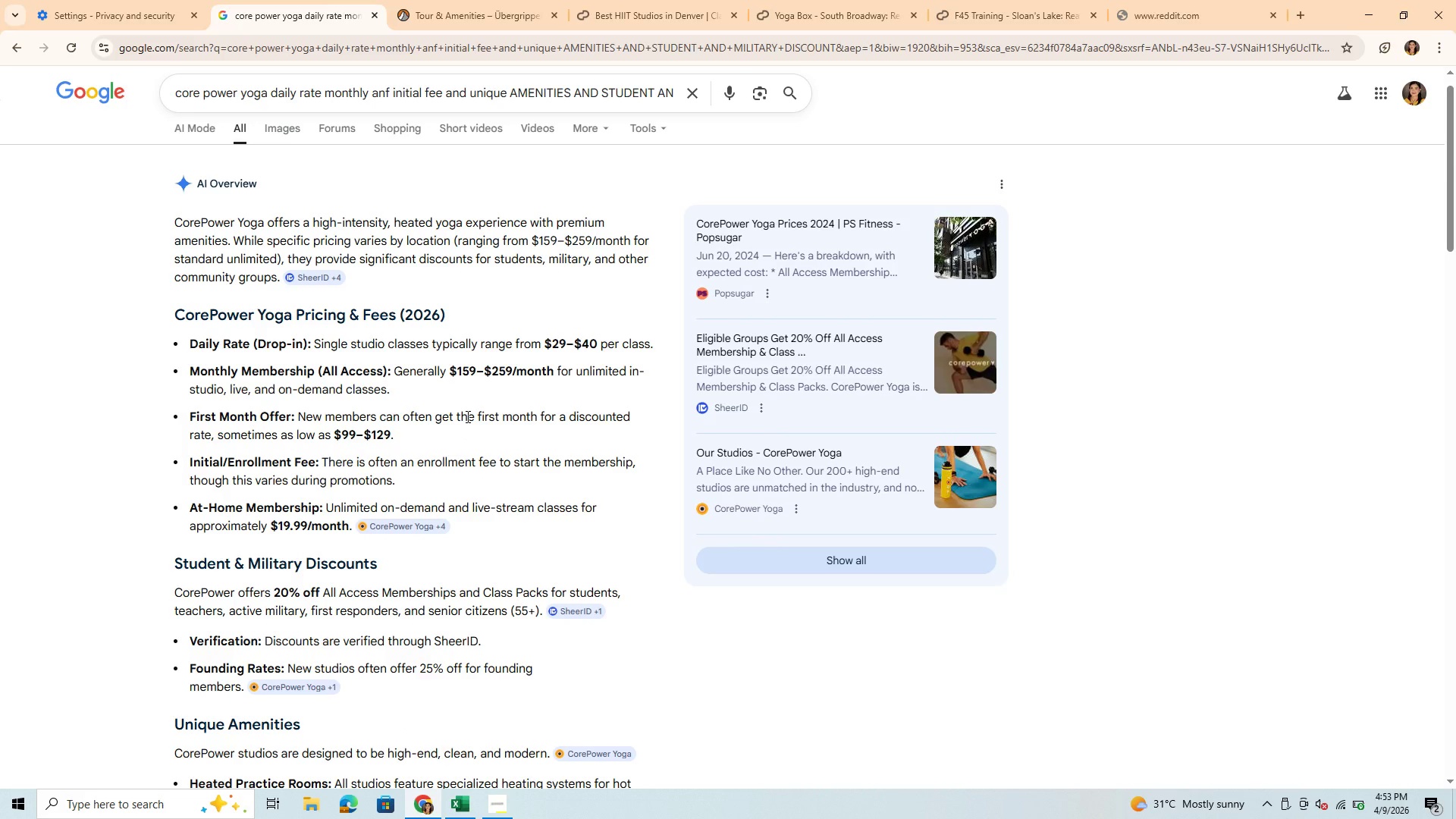 
scroll: coordinate [466, 416], scroll_direction: down, amount: 6.0
 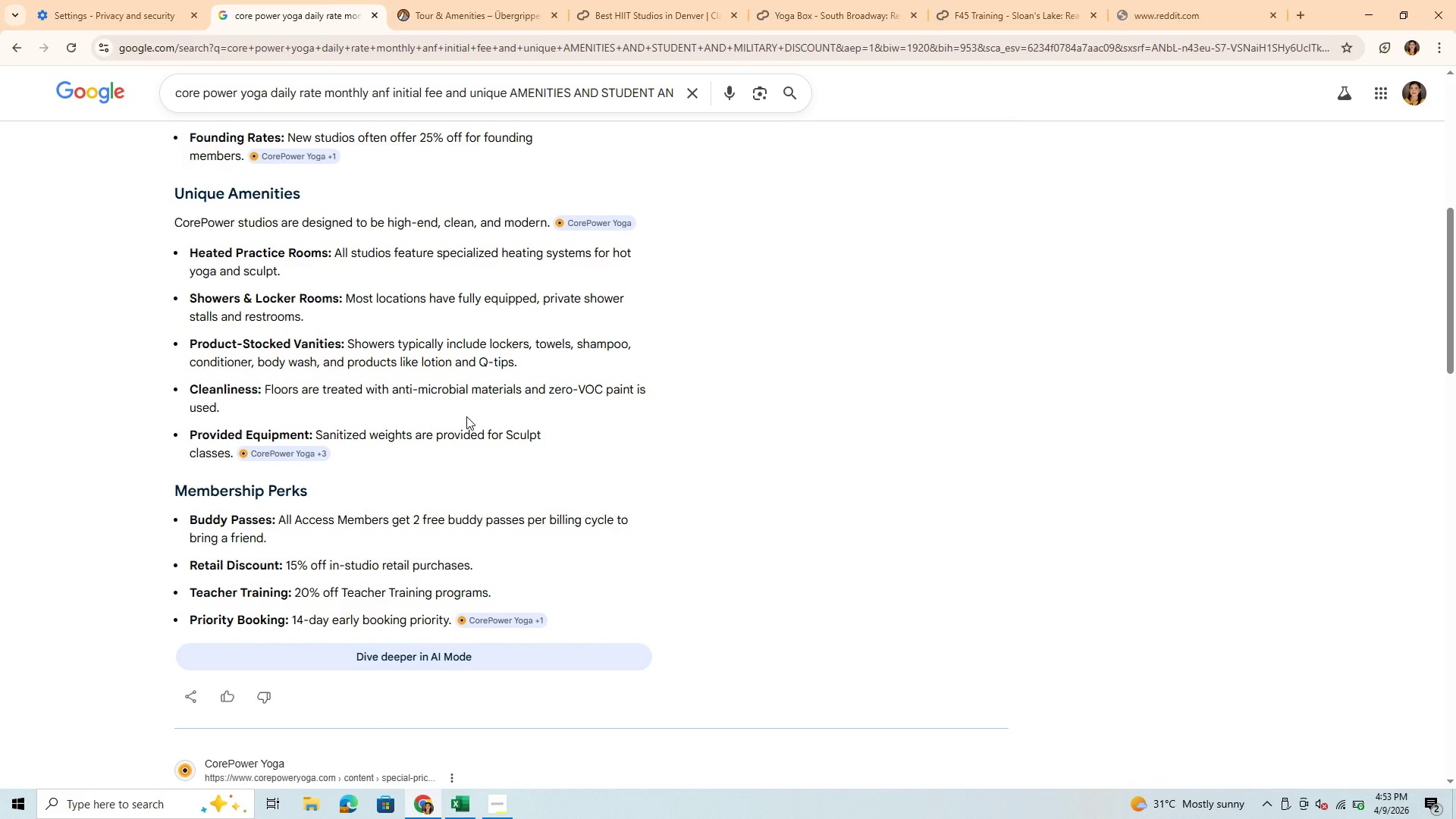 
wait(8.42)
 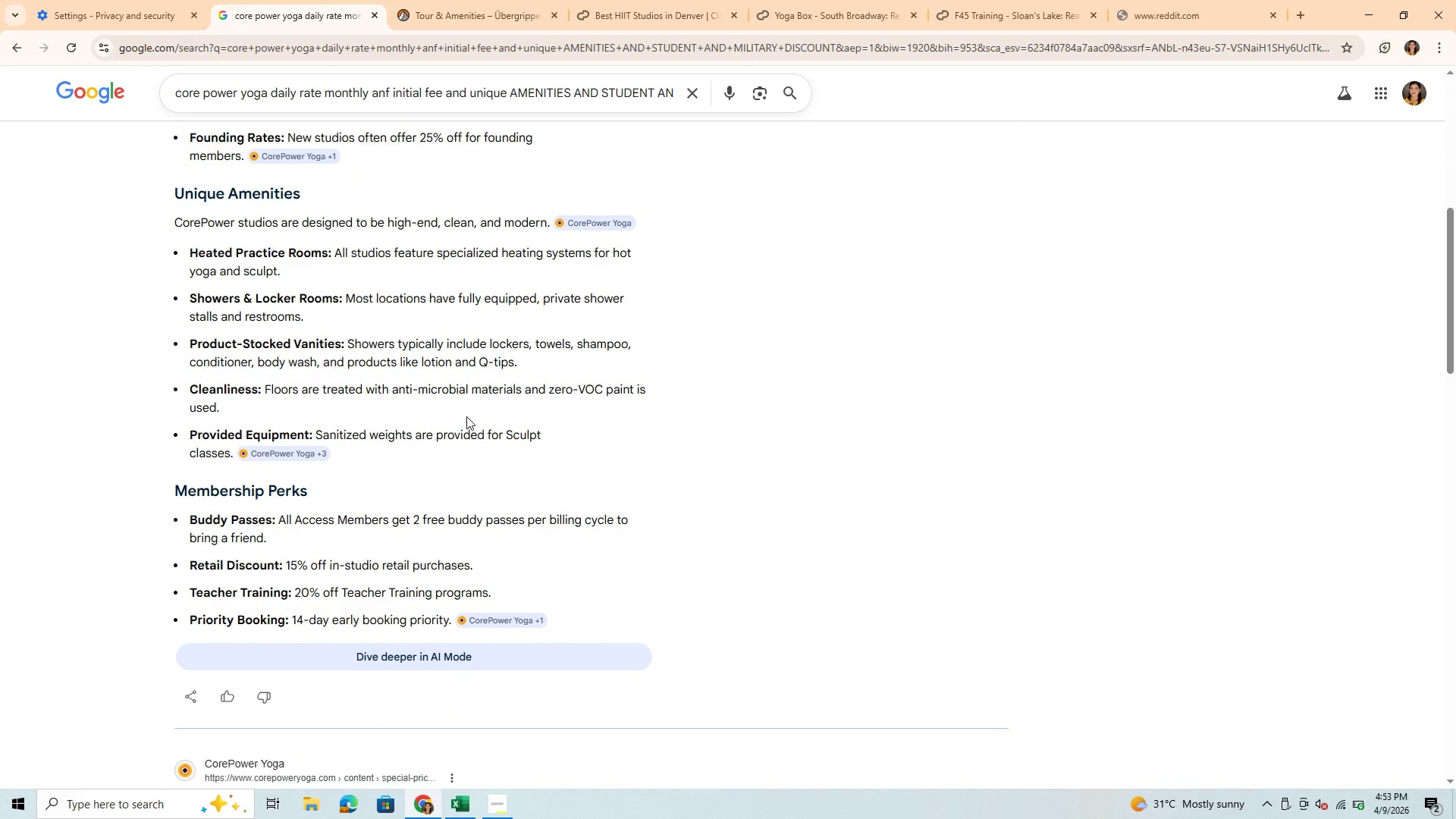 
scroll: coordinate [466, 416], scroll_direction: down, amount: 1.0
 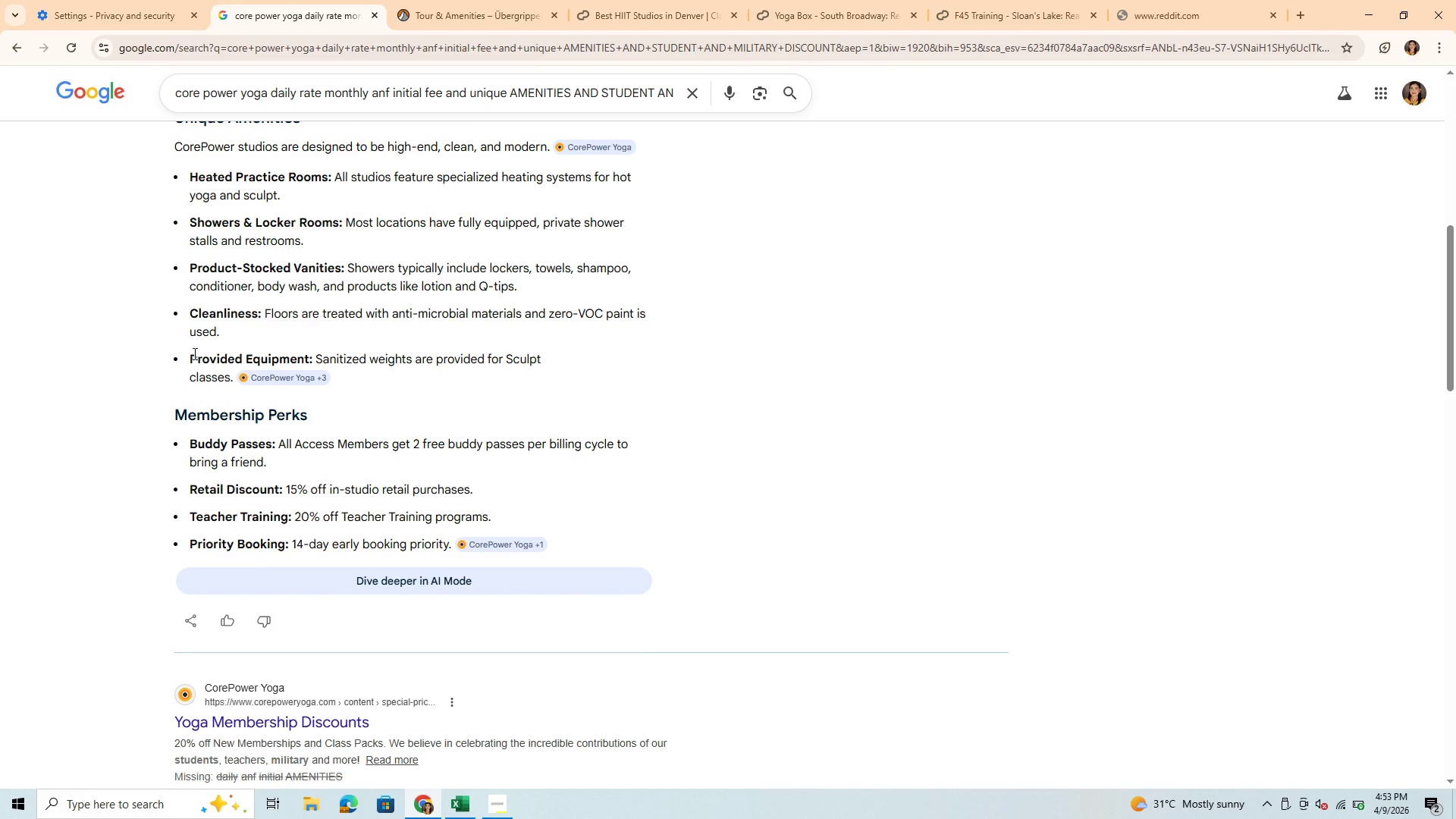 
left_click_drag(start_coordinate=[193, 353], to_coordinate=[273, 359])
 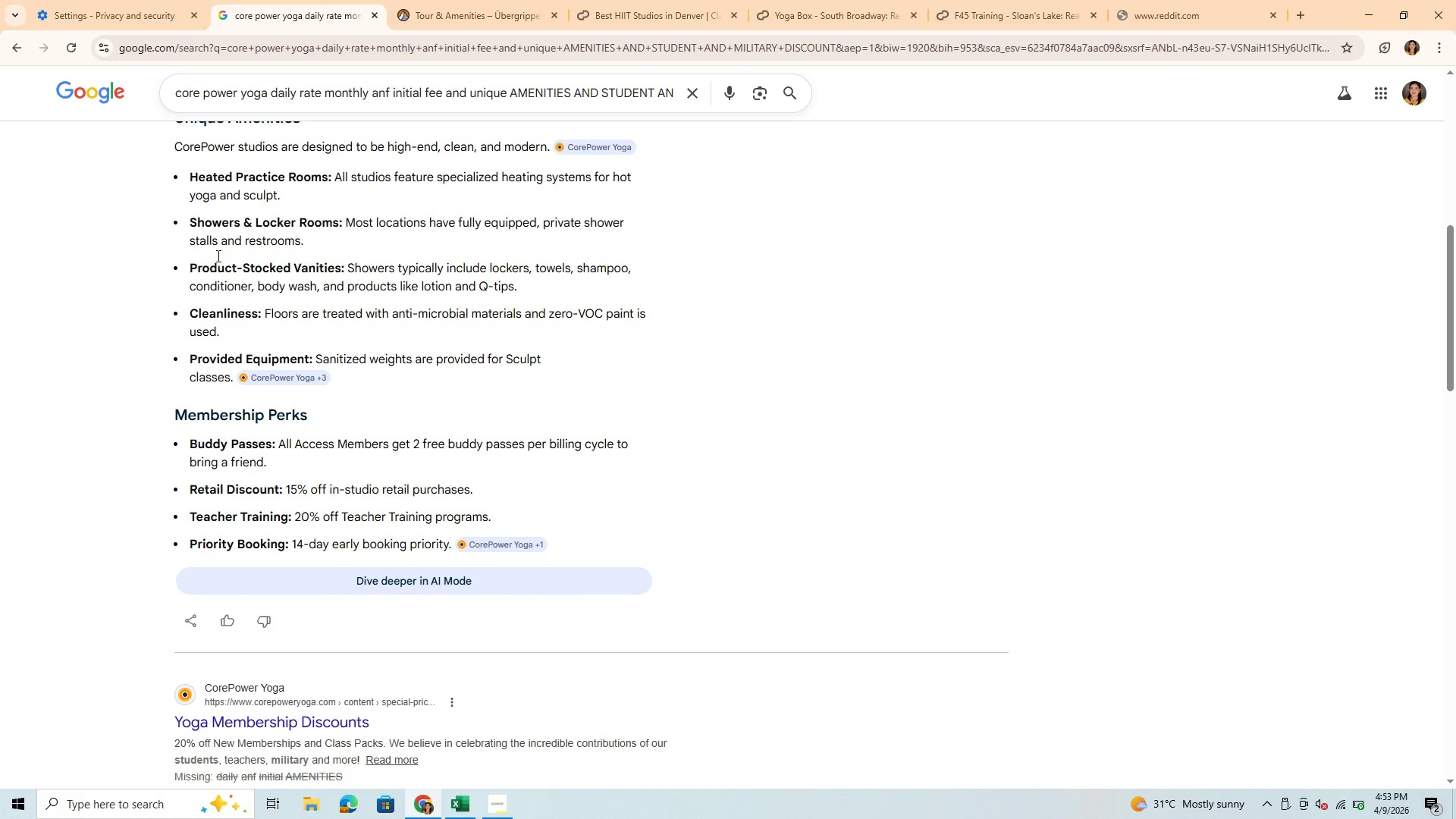 
wait(10.19)
 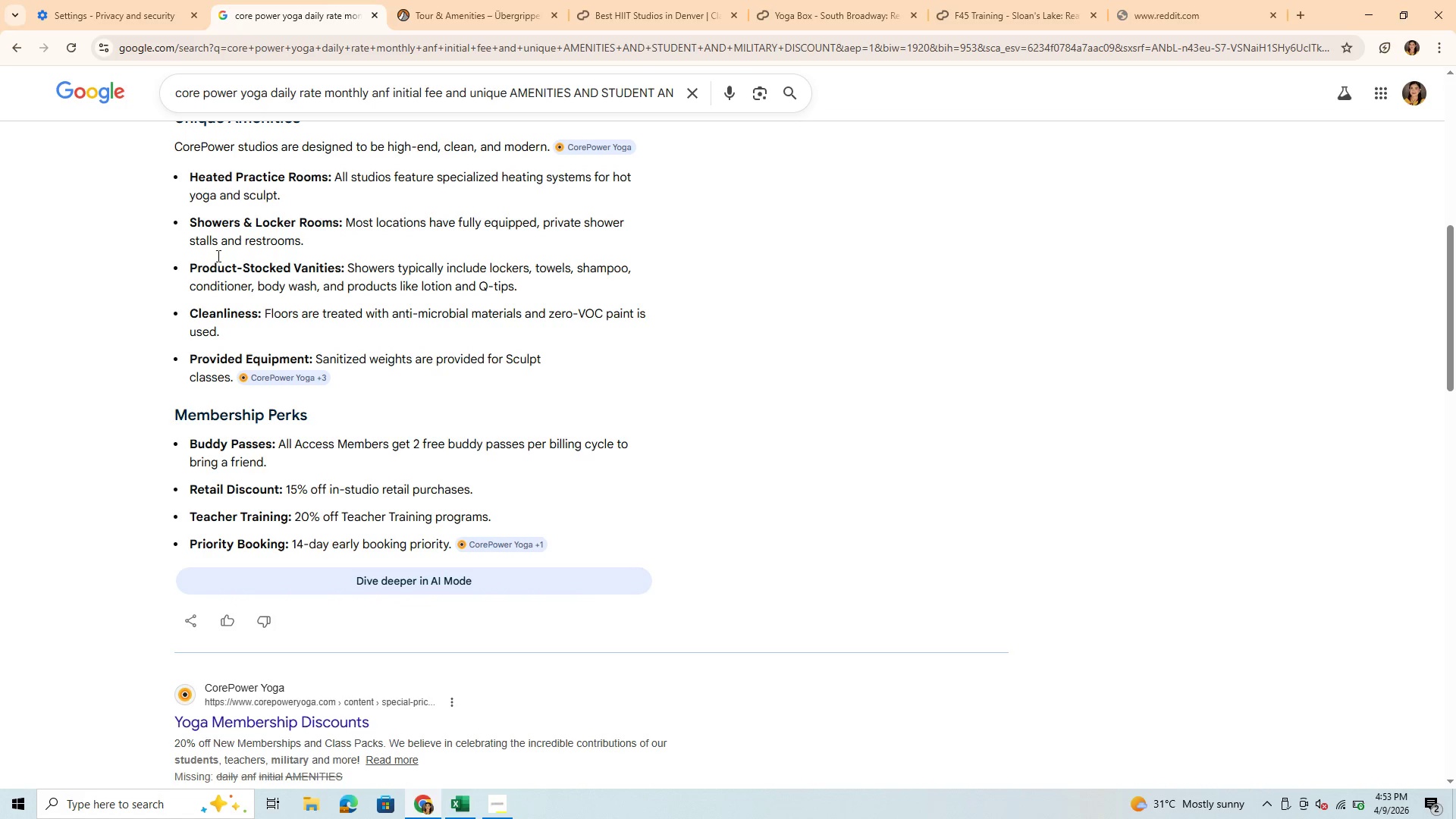 
left_click_drag(start_coordinate=[190, 178], to_coordinate=[328, 163])
 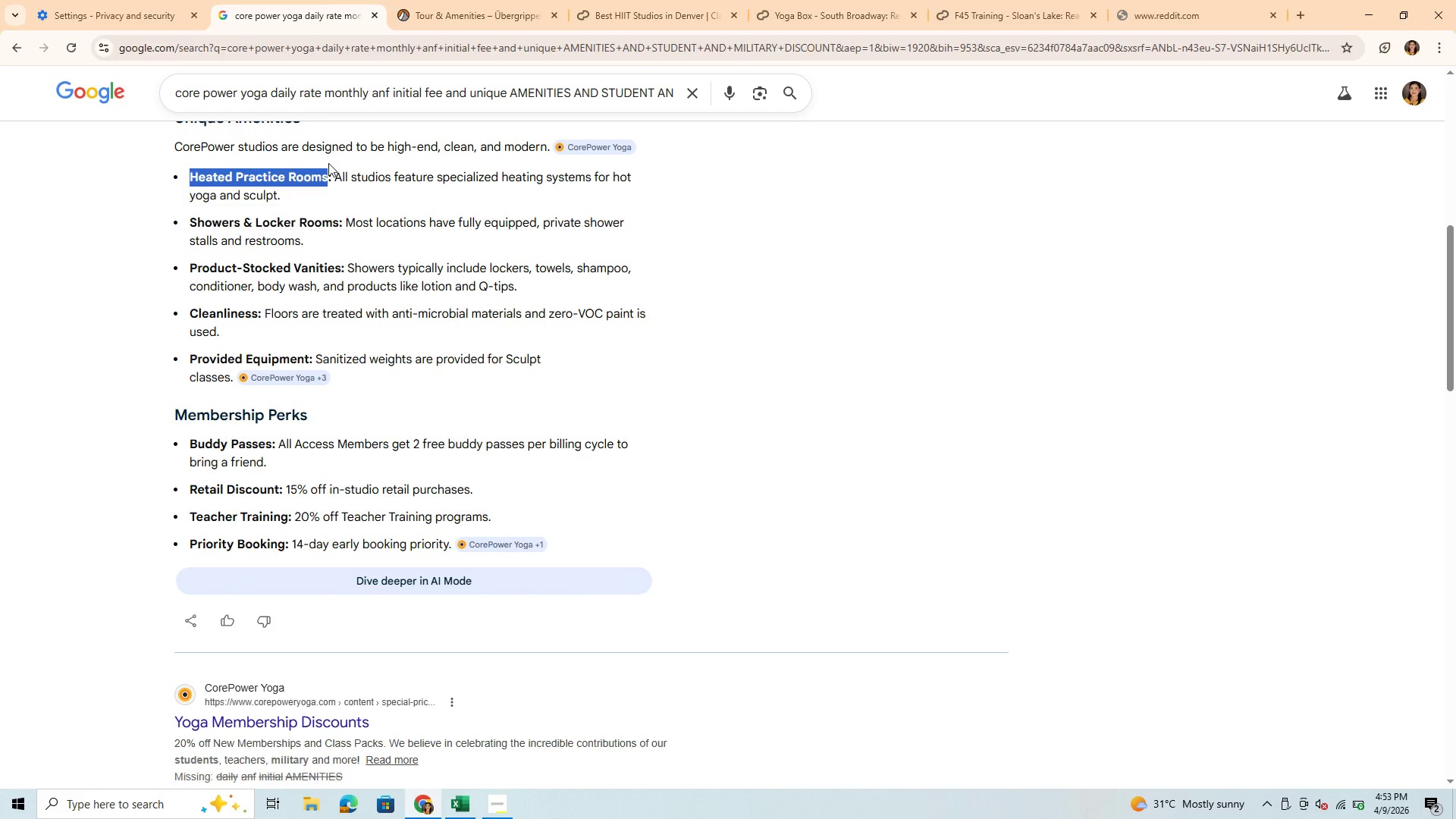 
key(Control+C)
 